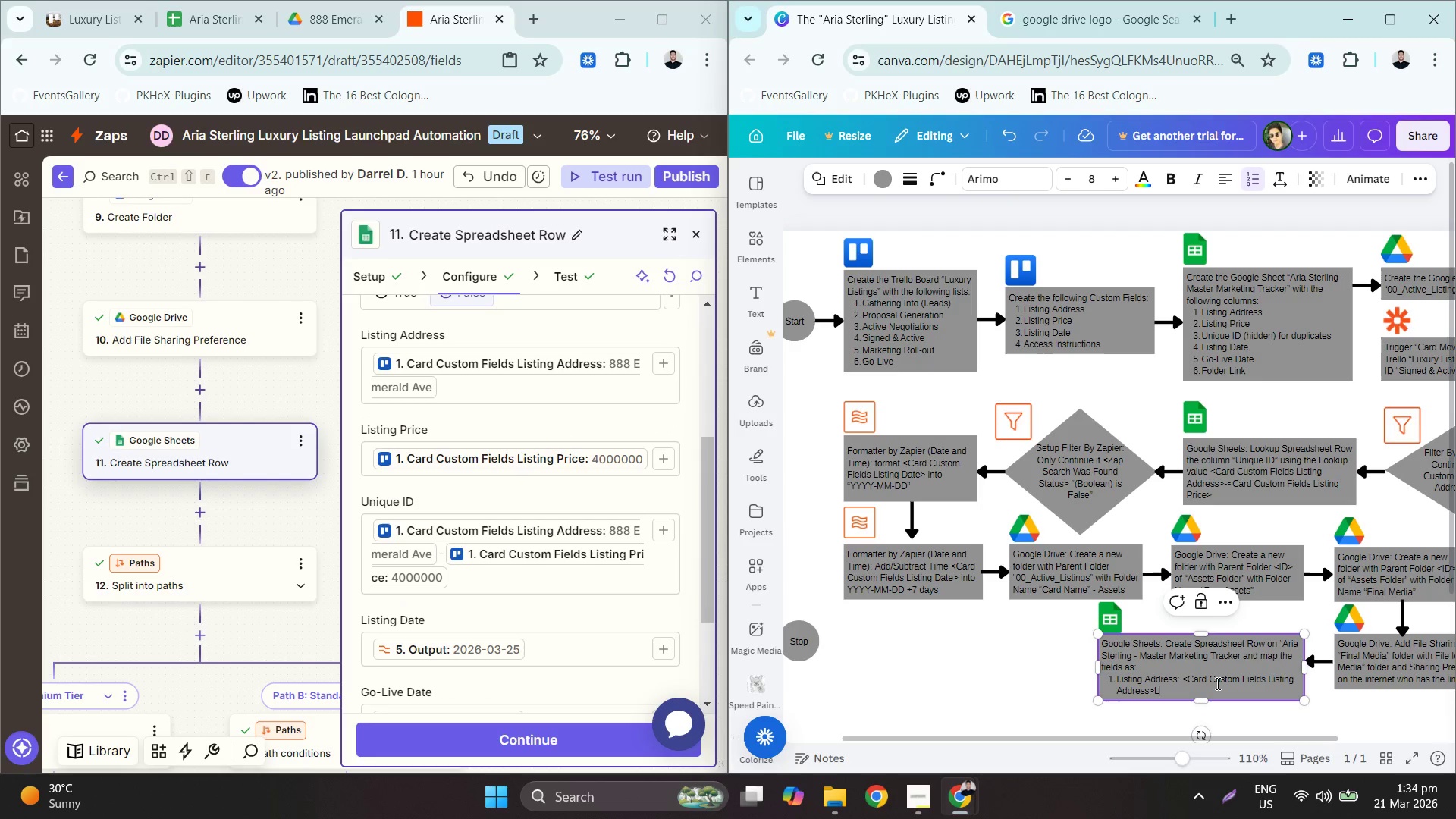 
key(Backspace)
 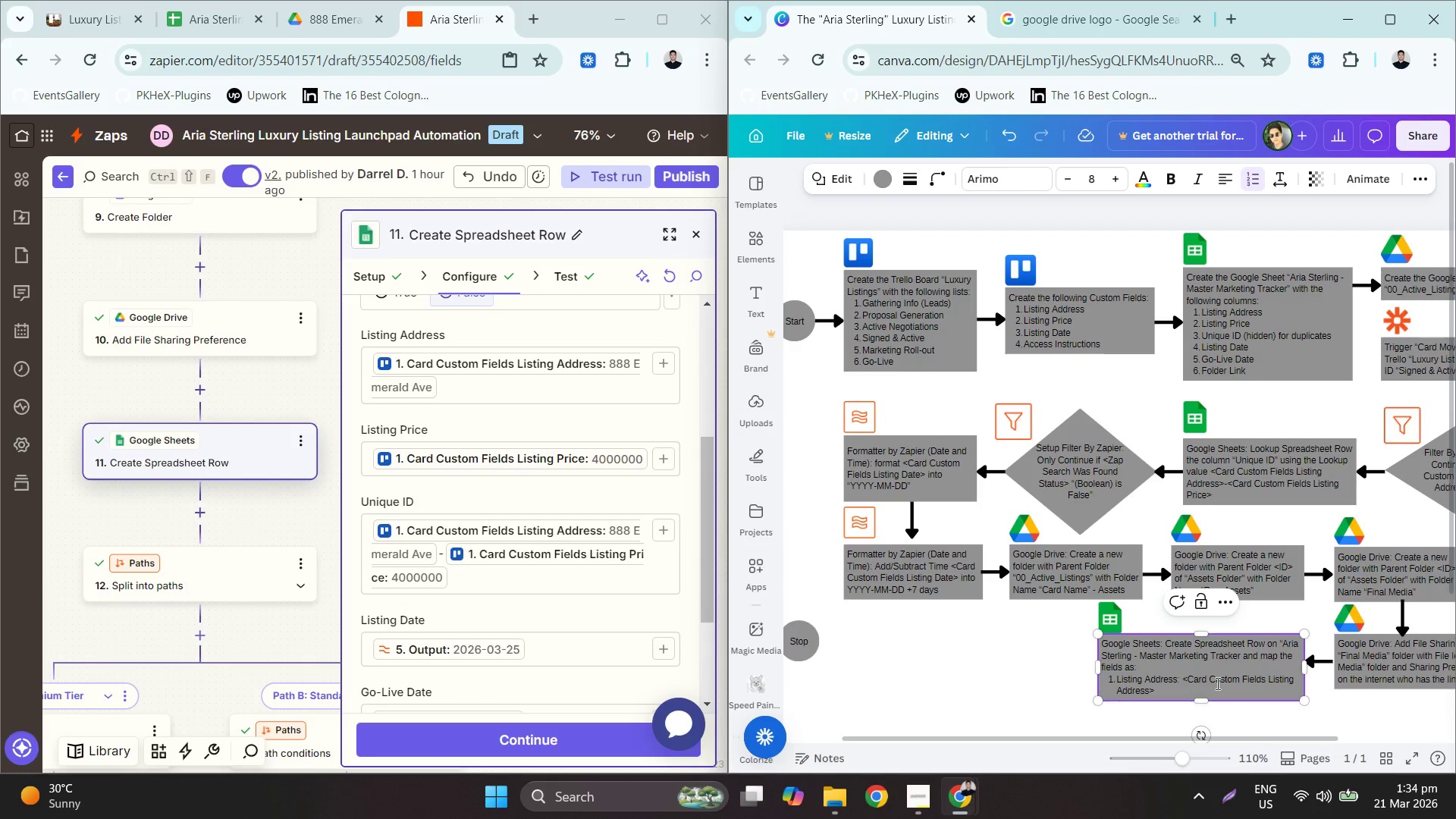 
key(Enter)
 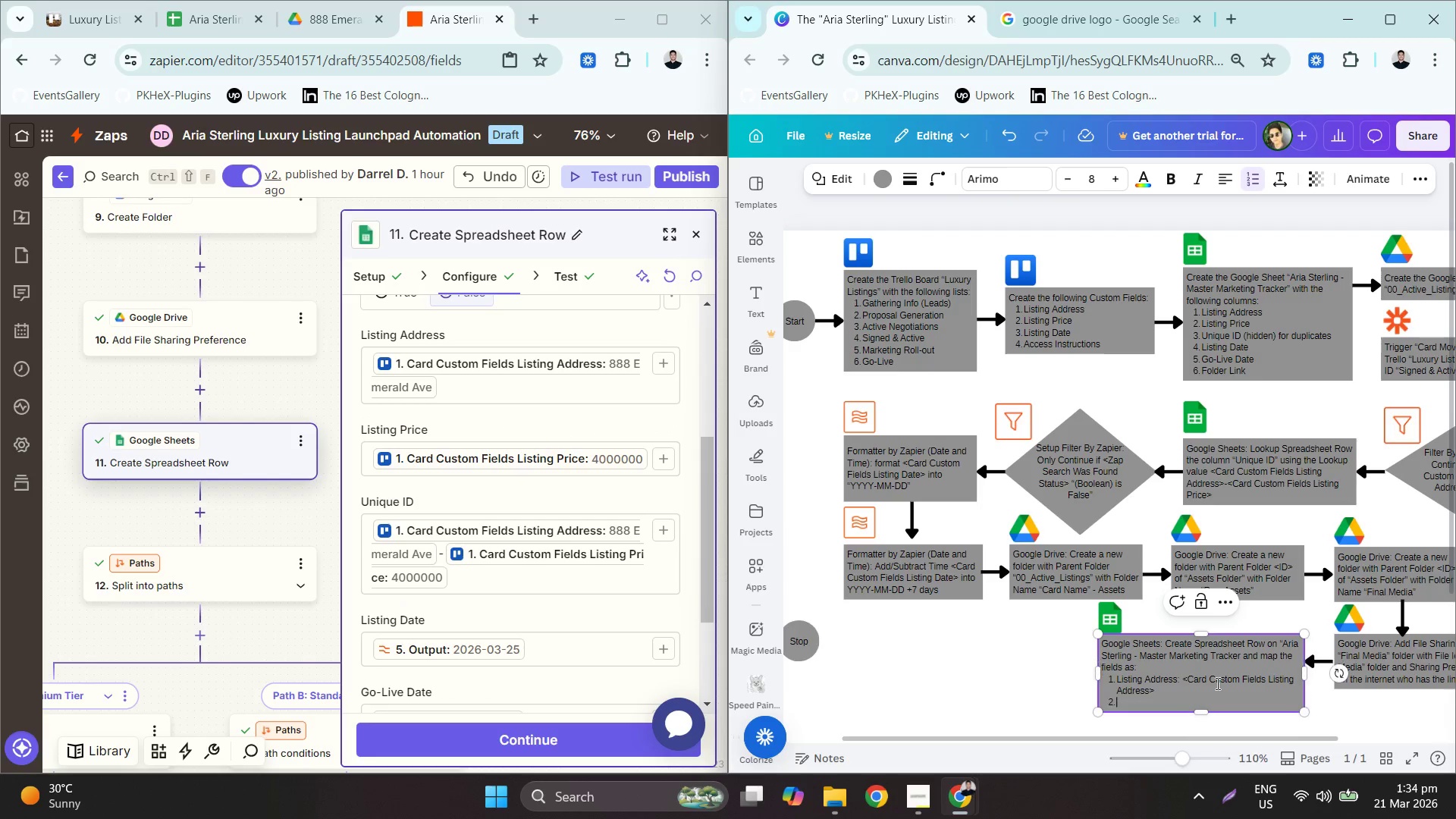 
type(Listing Price: )
 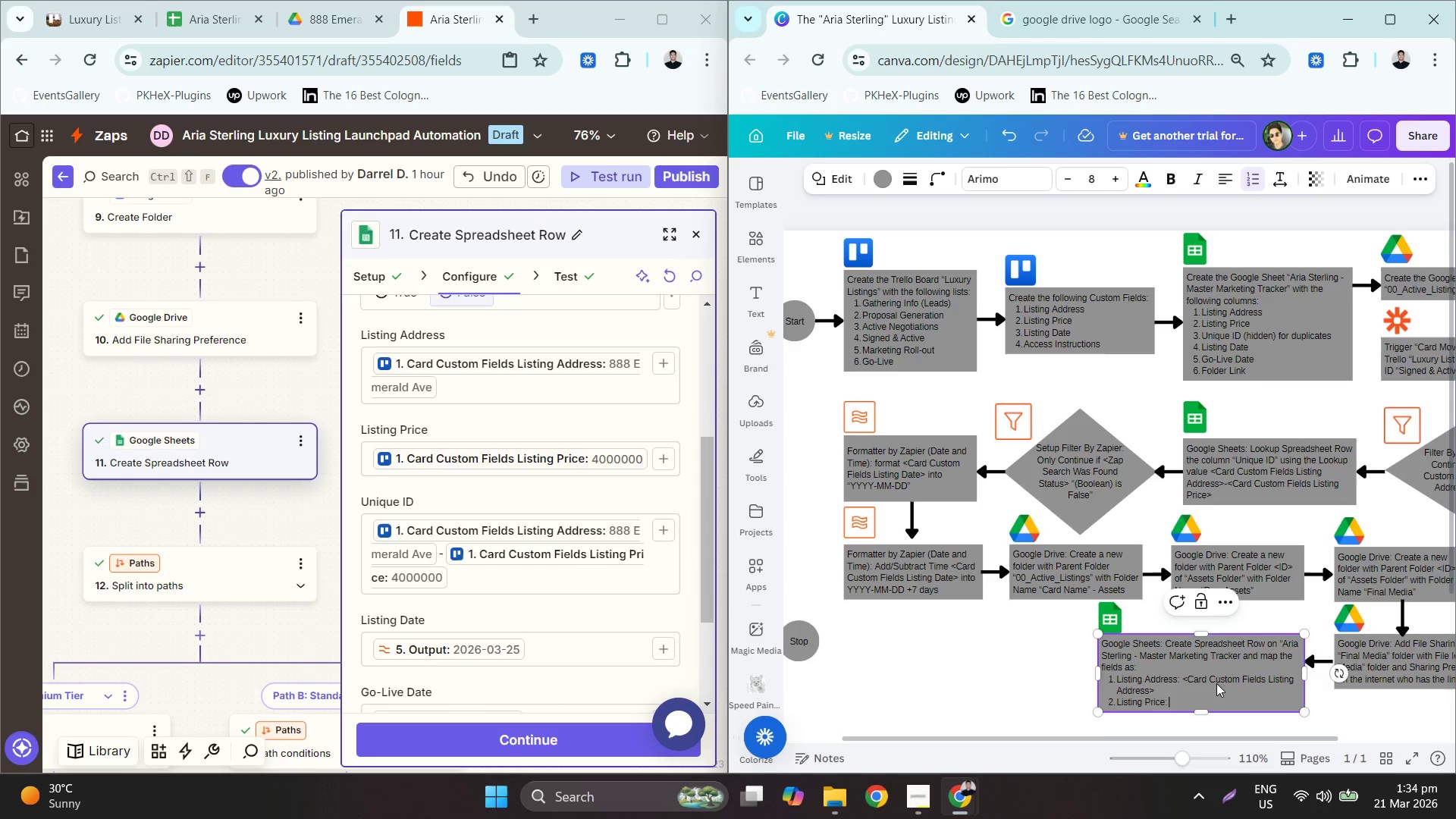 
key(Control+V)
 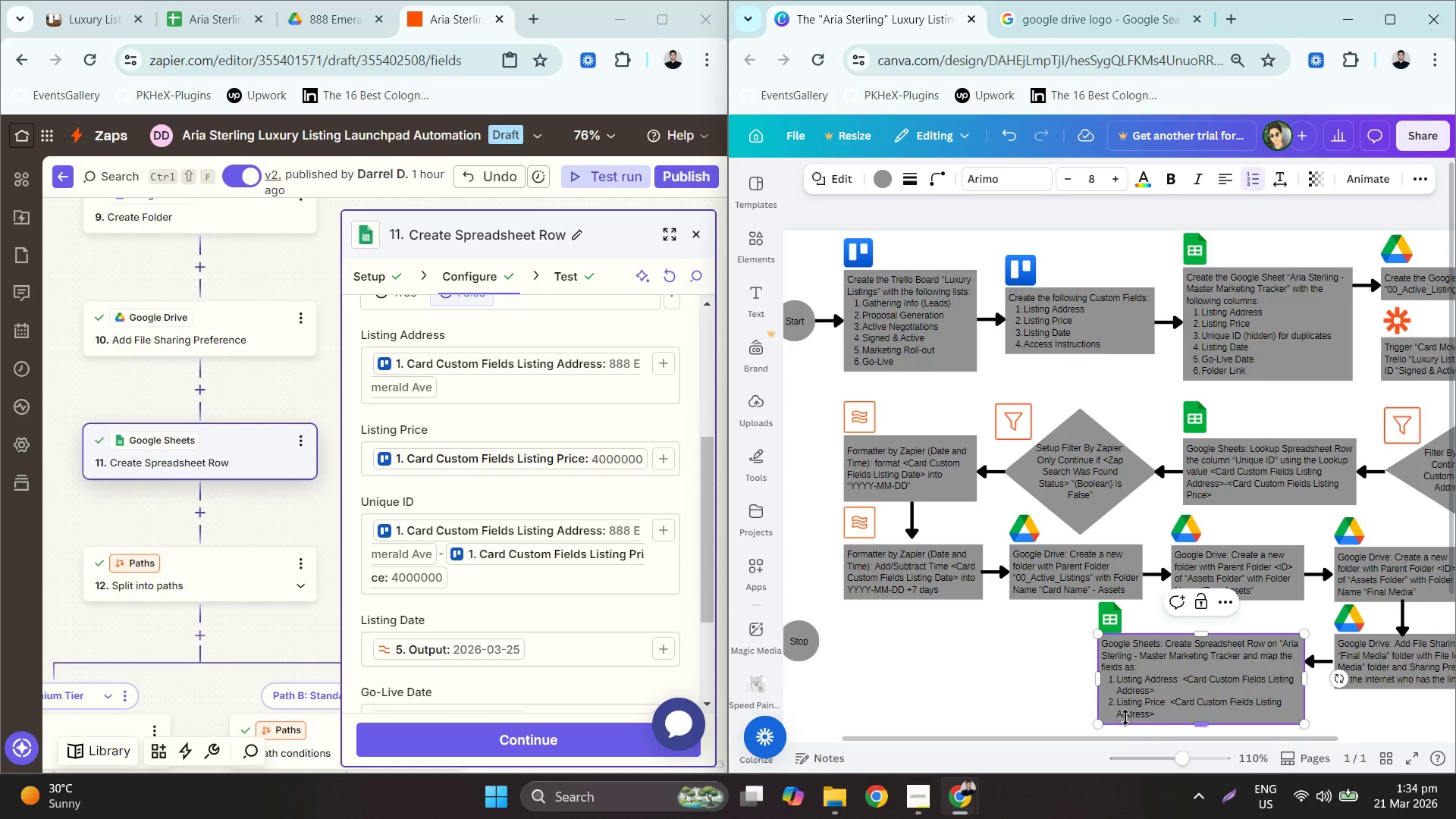 
double_click([1130, 712])
 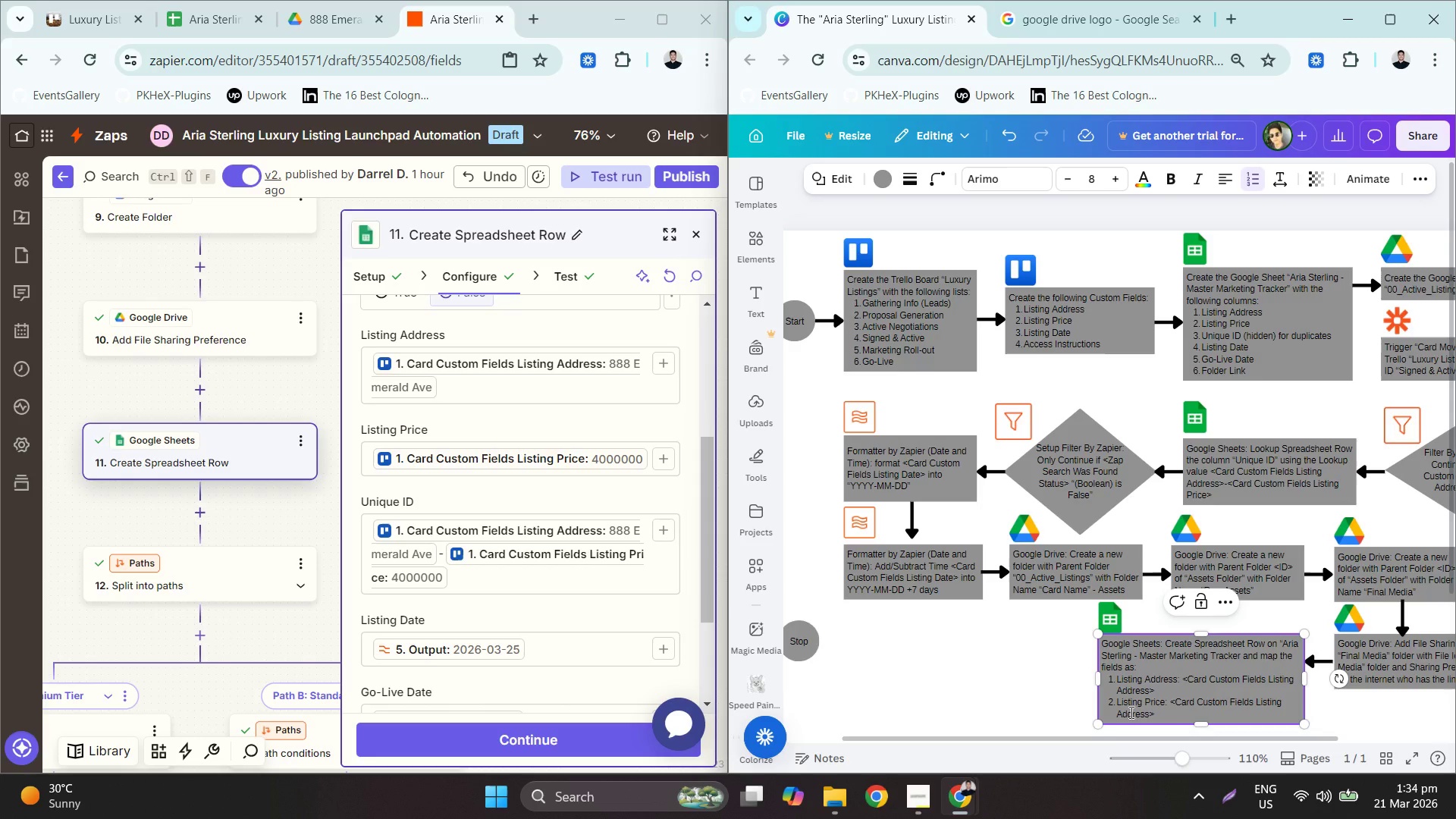 
triple_click([1130, 712])
 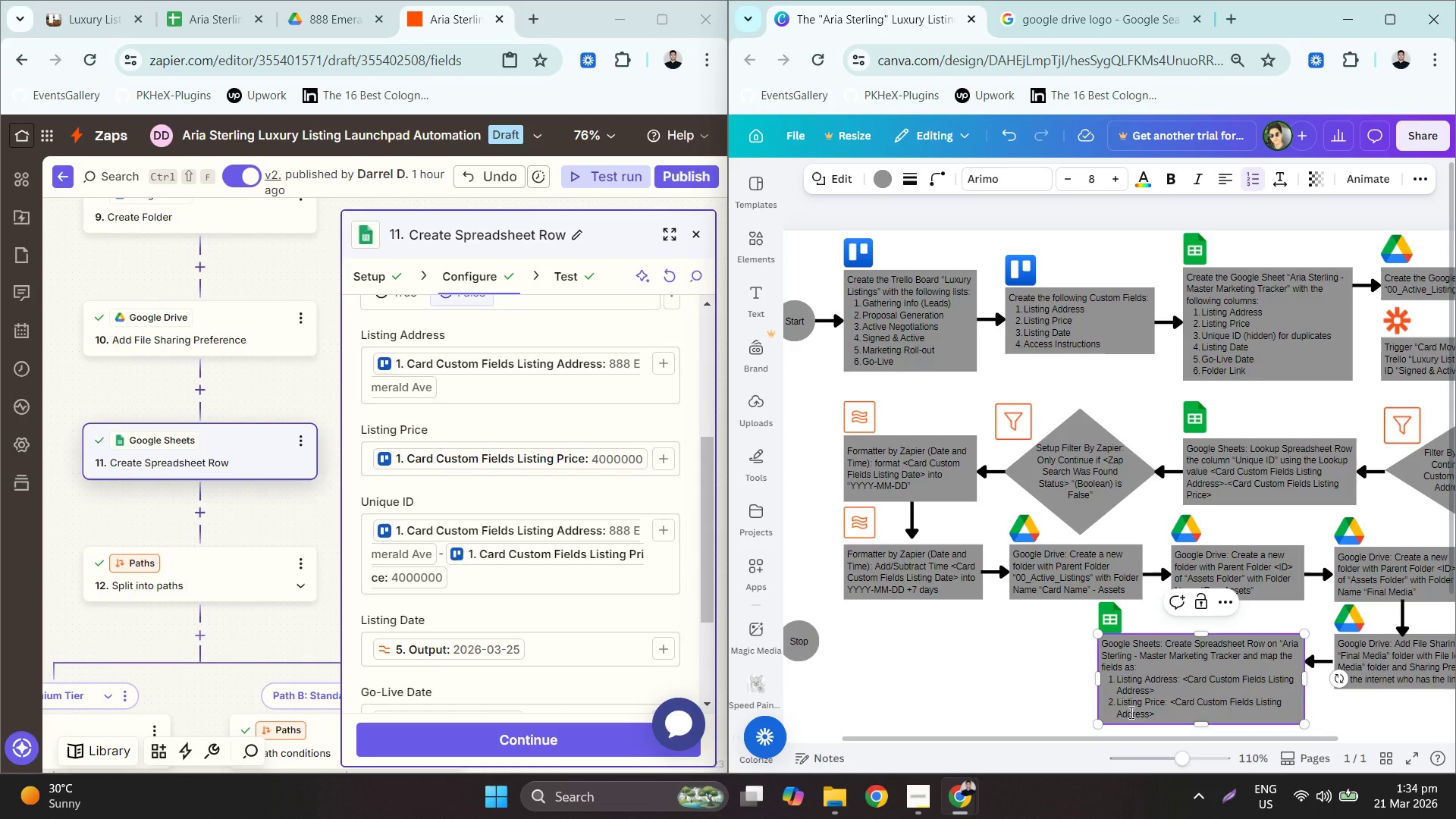 
triple_click([1130, 712])
 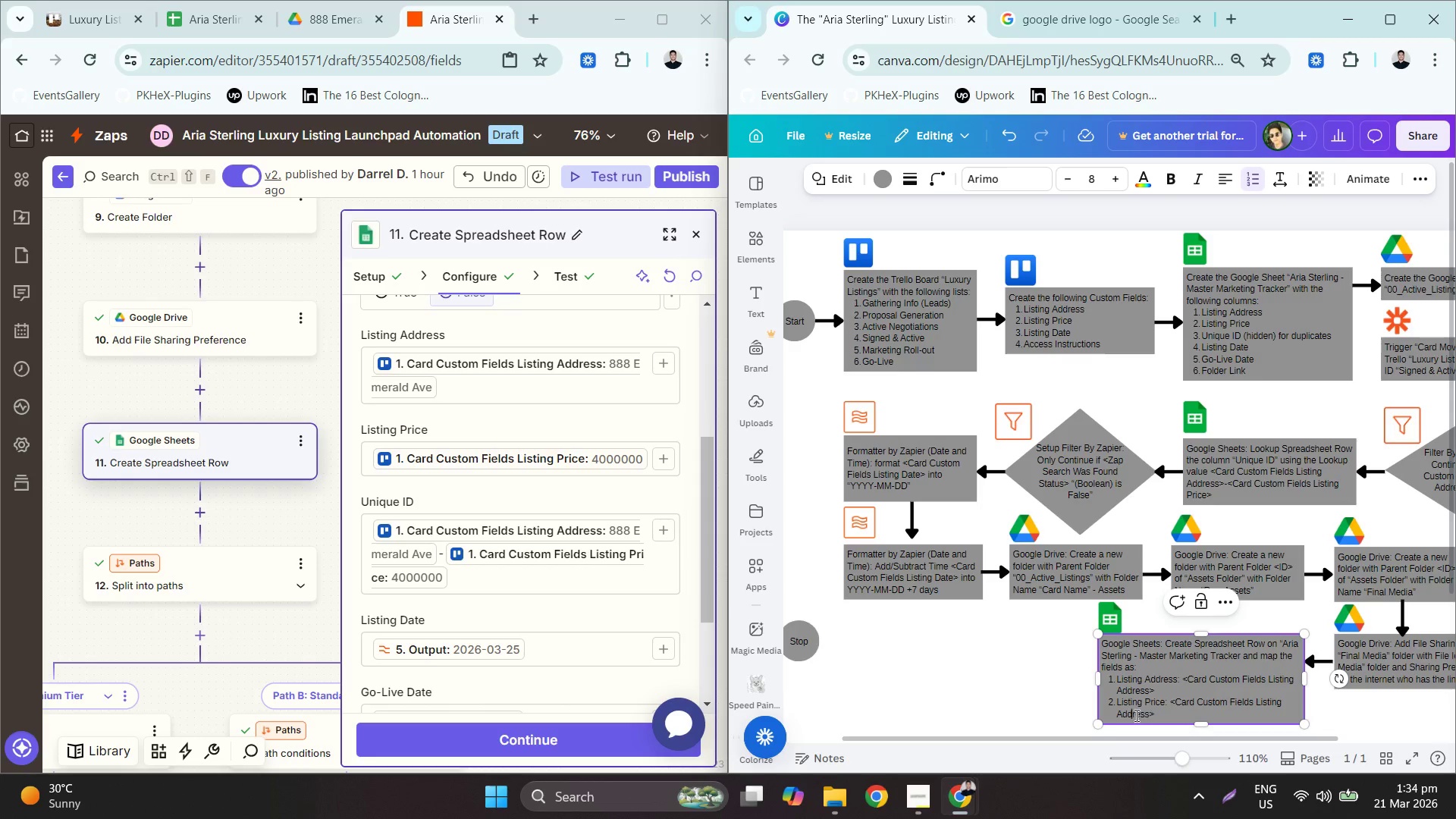 
double_click([1135, 715])
 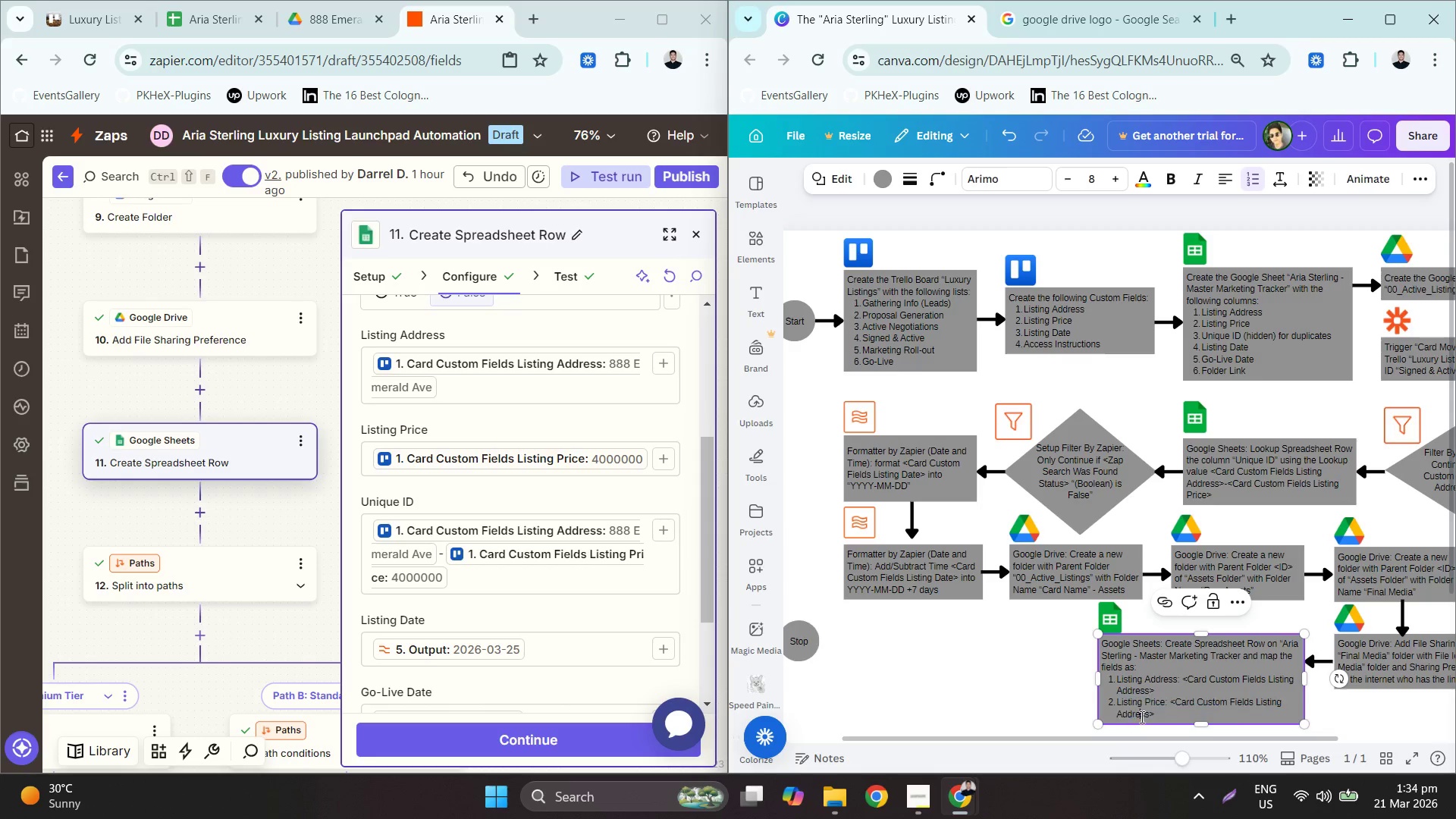 
double_click([1141, 717])
 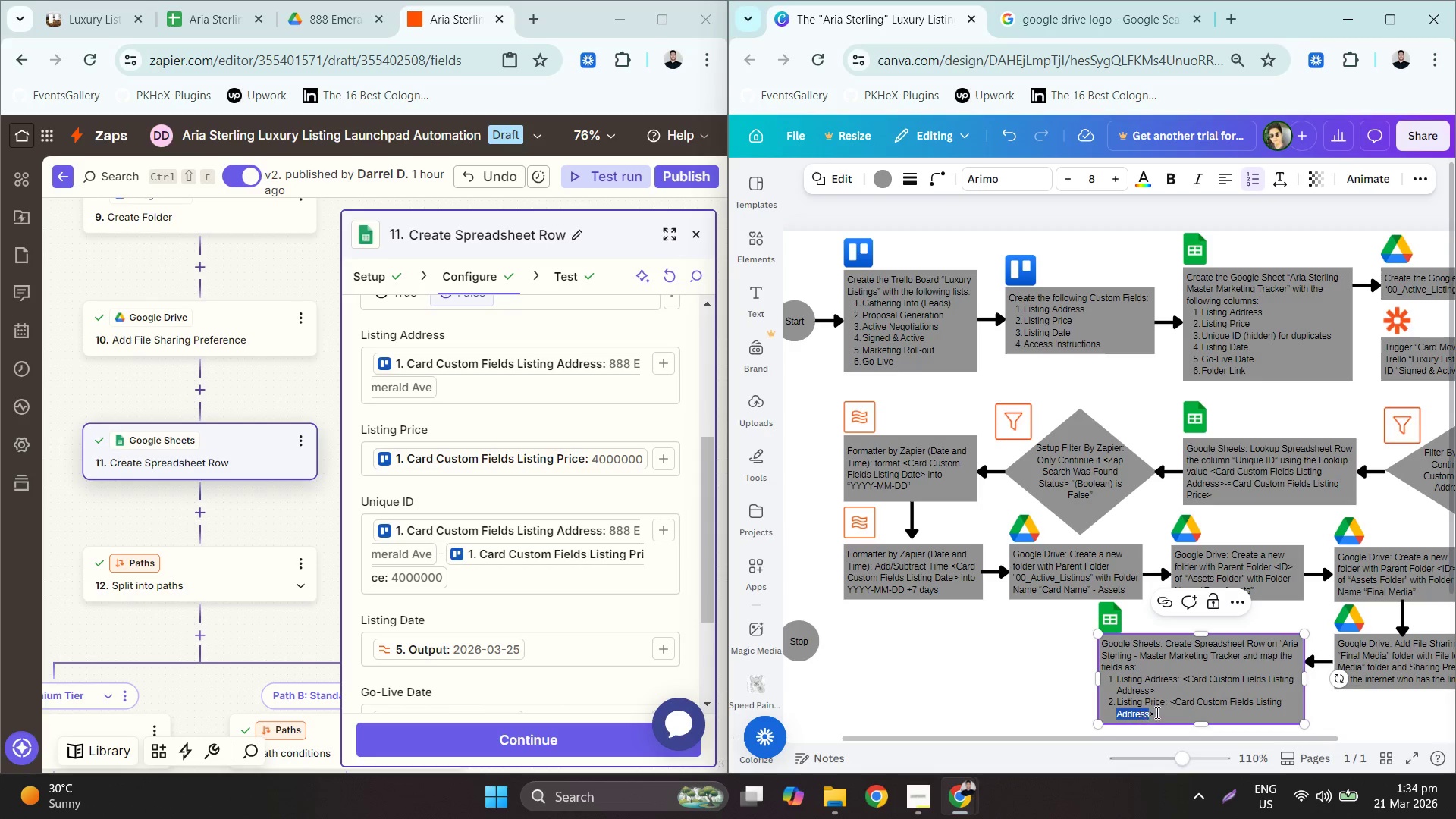 
type(Price)
 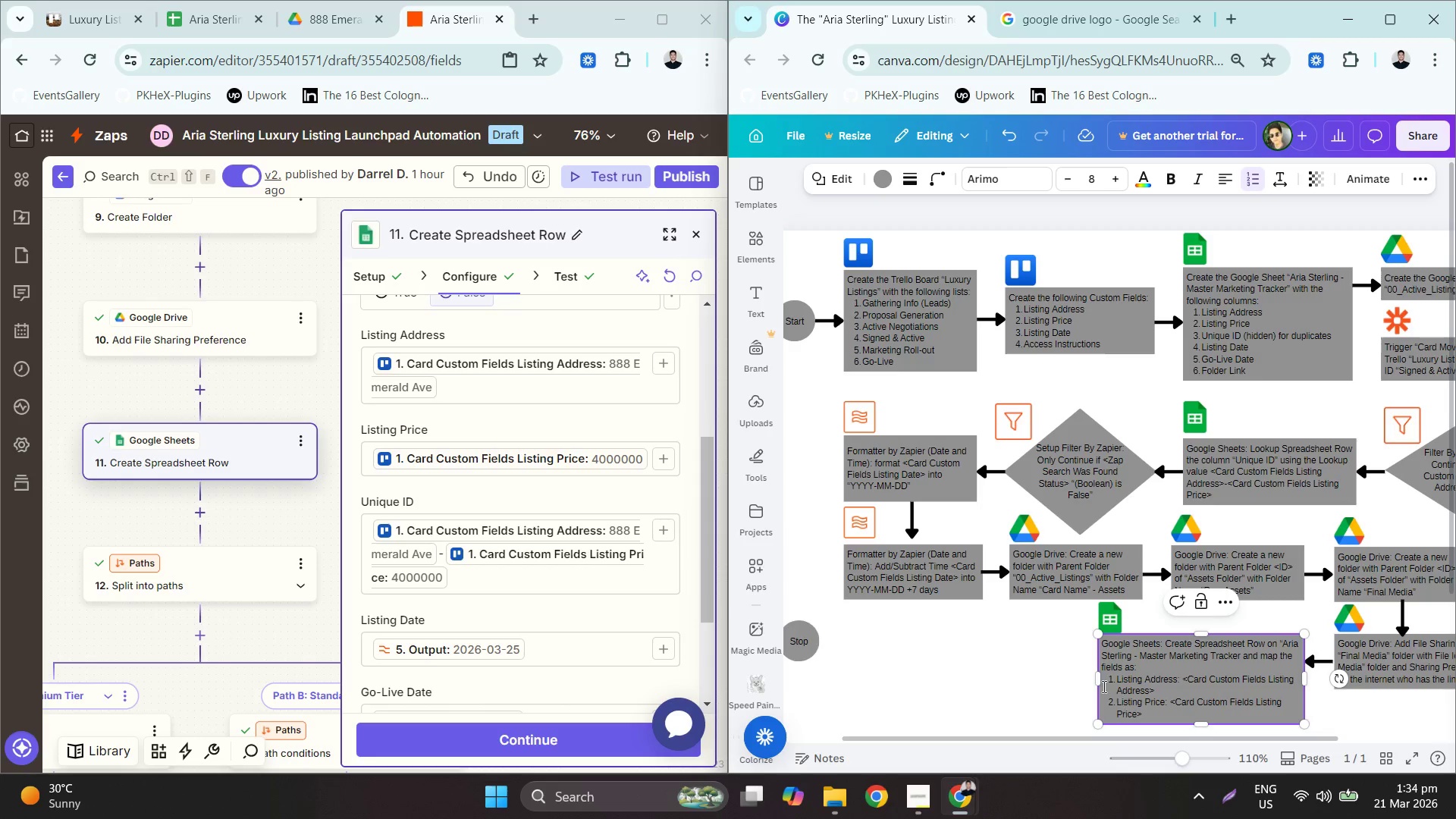 
left_click_drag(start_coordinate=[1099, 684], to_coordinate=[1068, 686])
 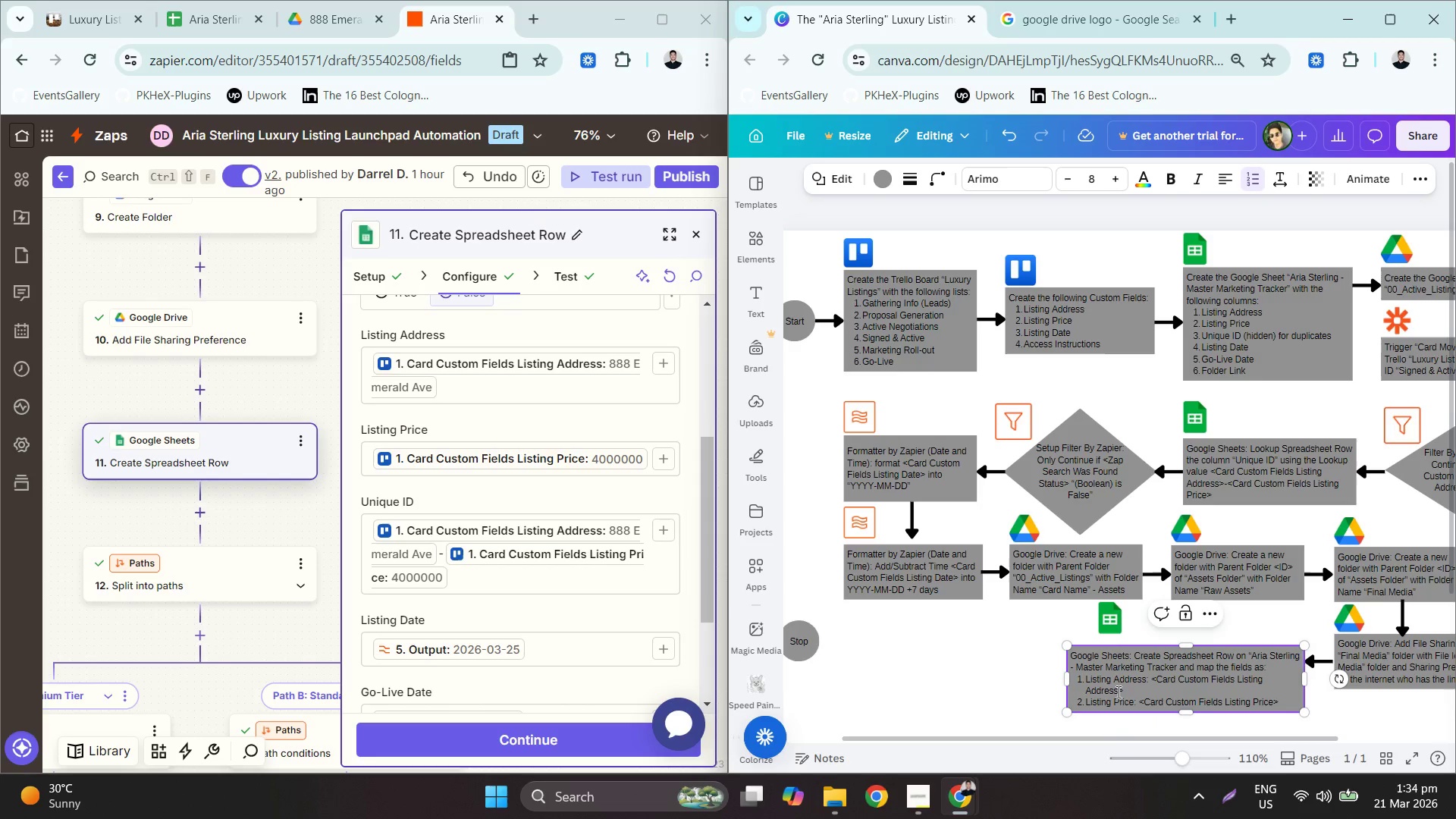 
left_click([1131, 692])
 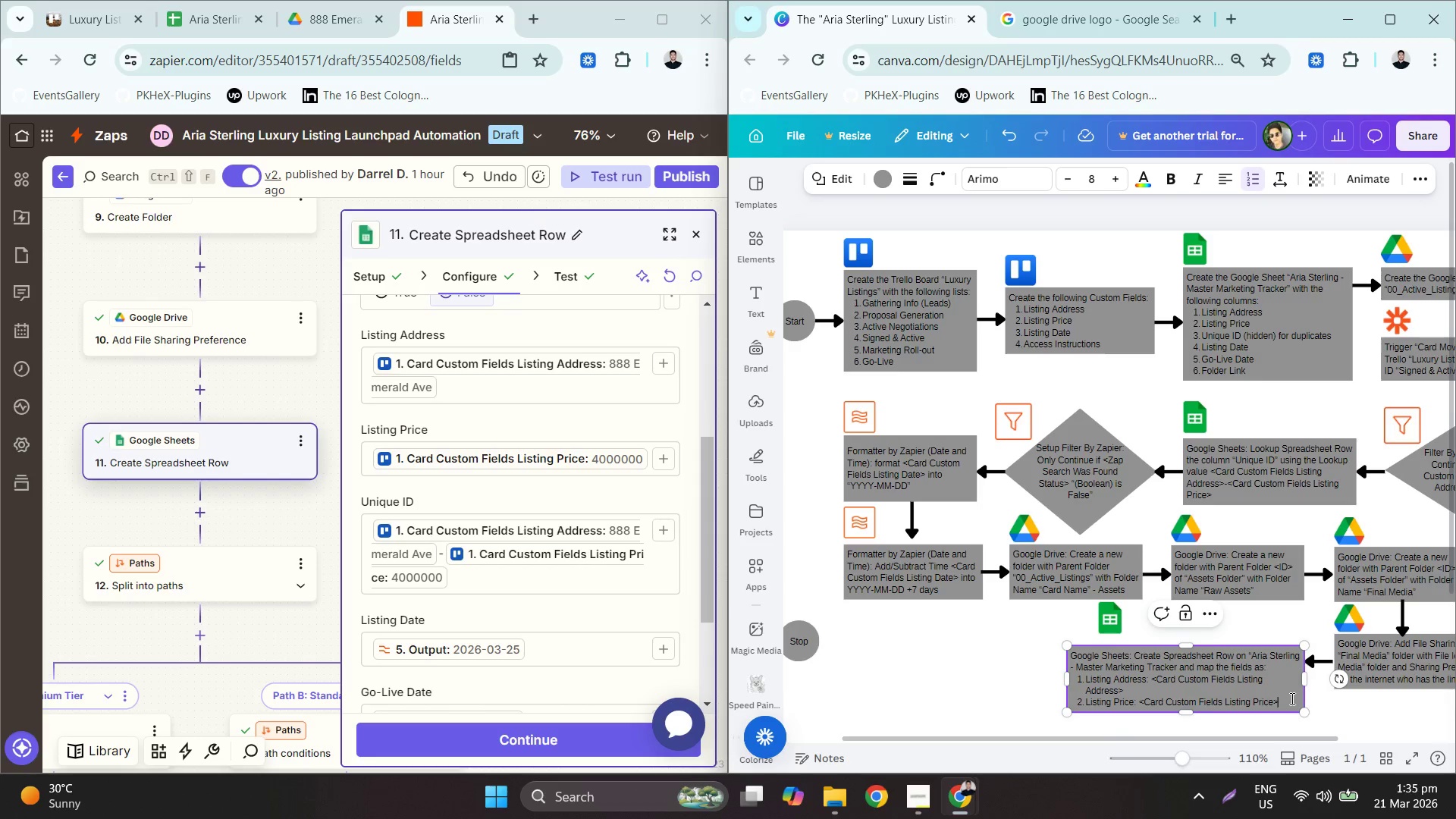 
key(Enter)
 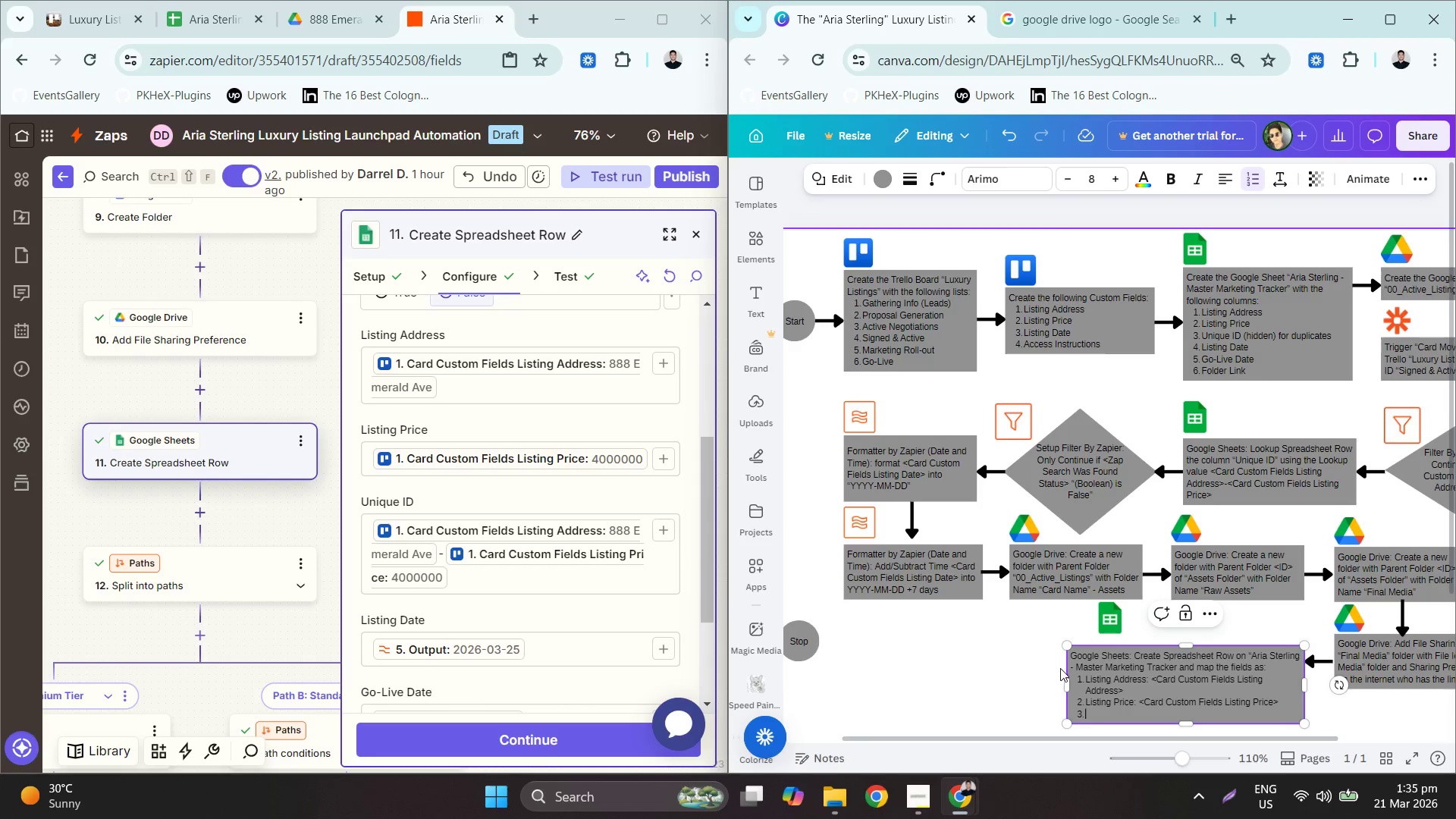 
left_click_drag(start_coordinate=[1071, 678], to_coordinate=[1052, 682])
 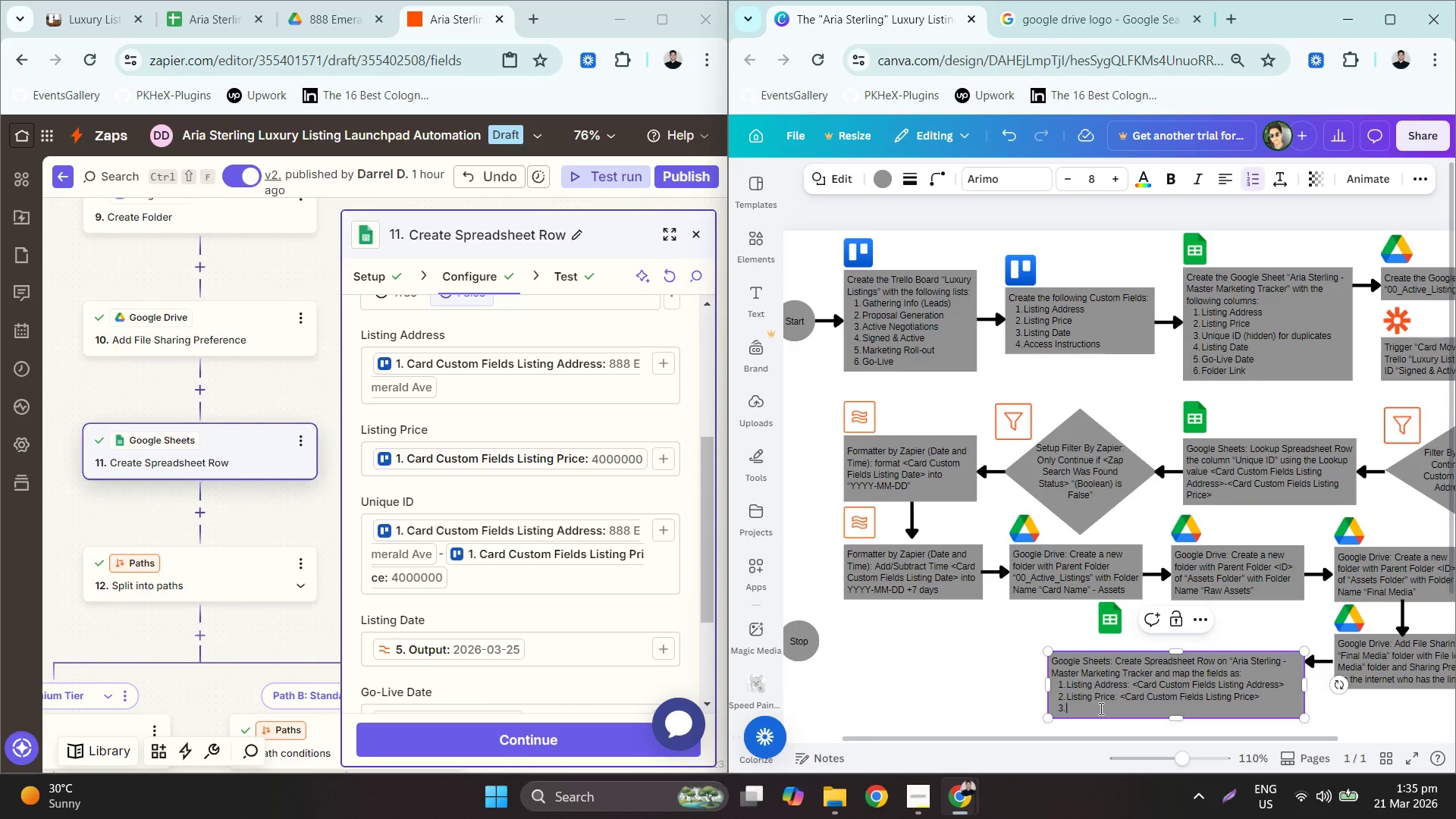 
left_click([1088, 714])
 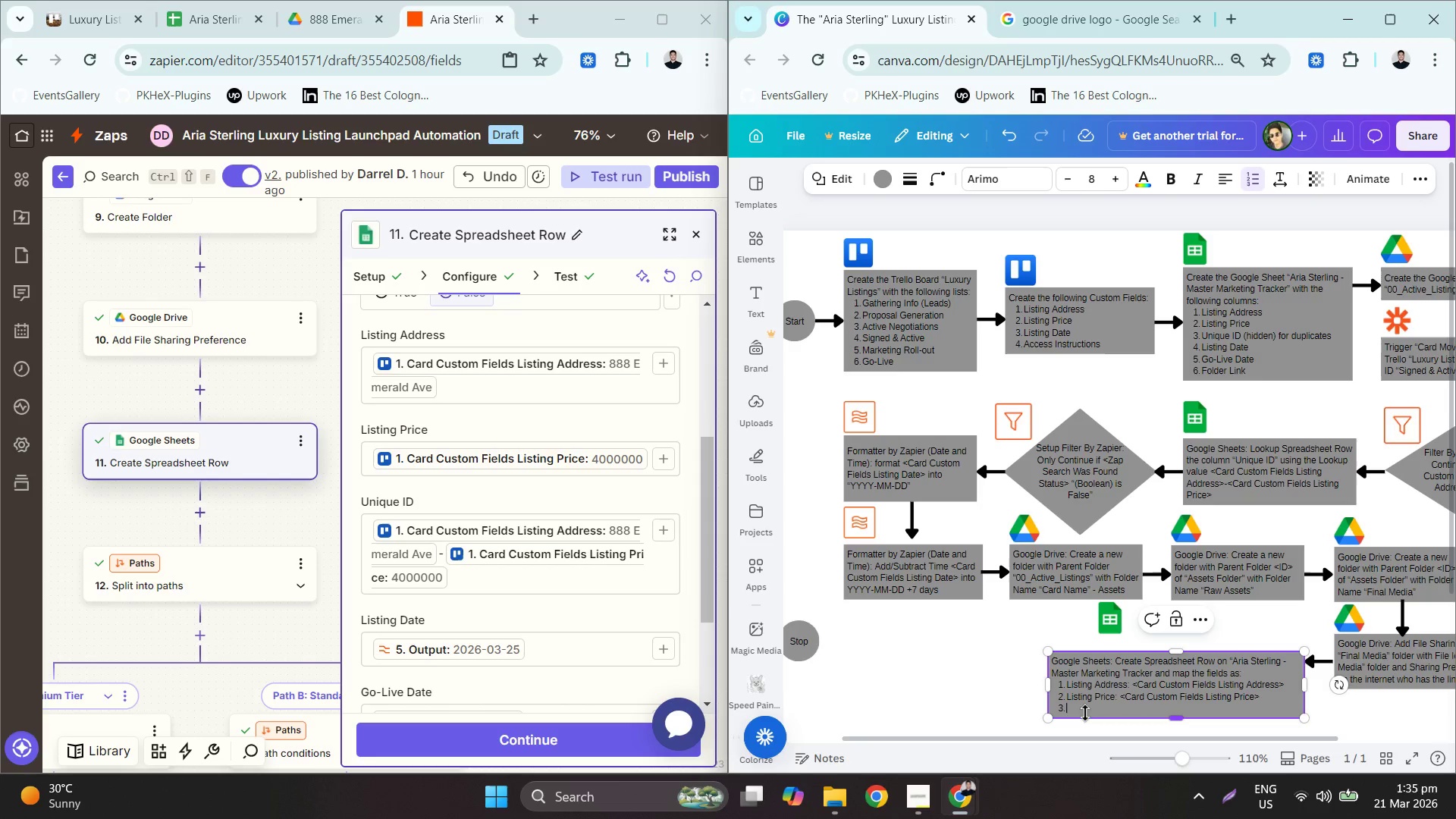 
left_click([1084, 712])
 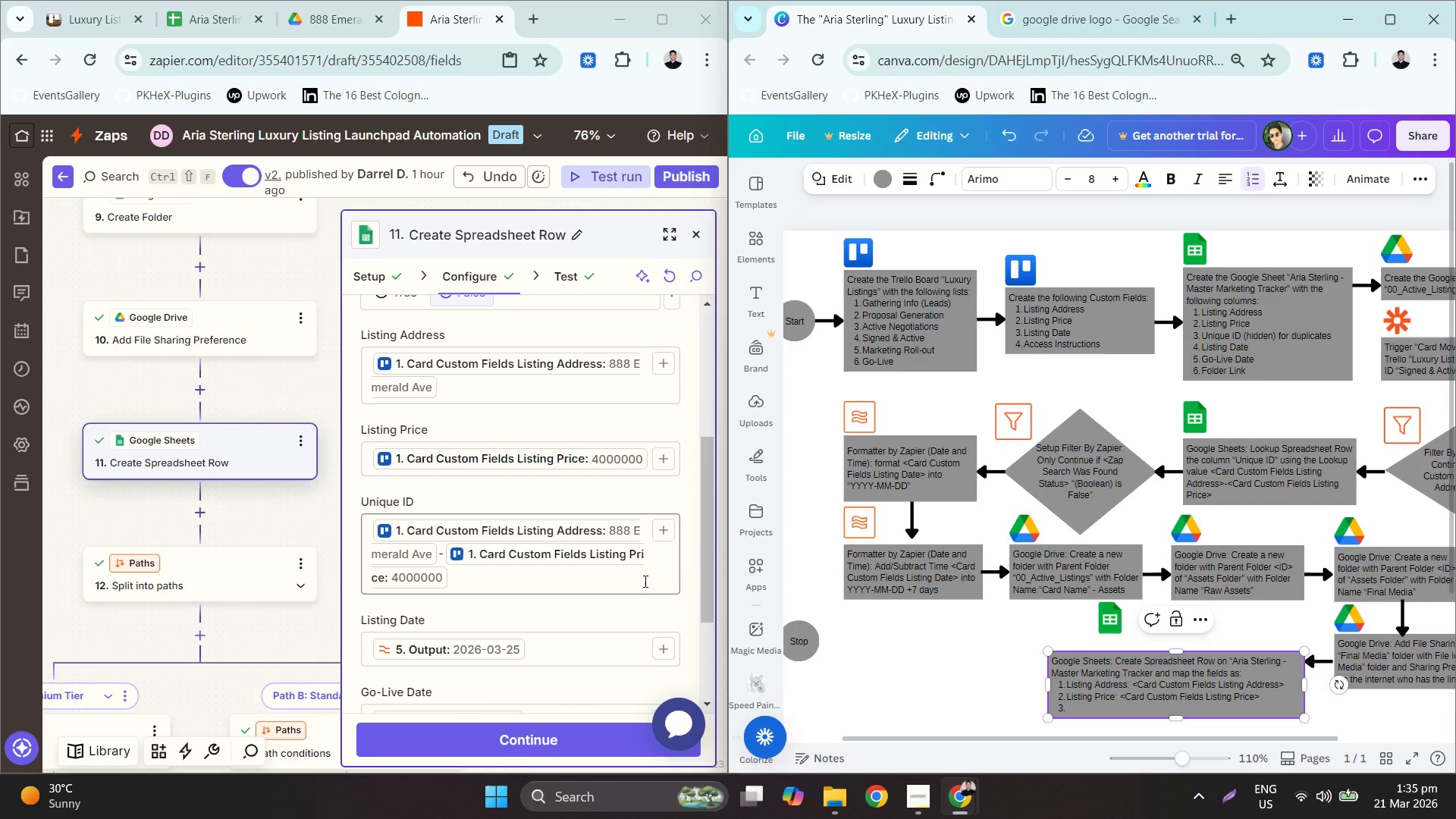 
key(Shift+ShiftLeft)
 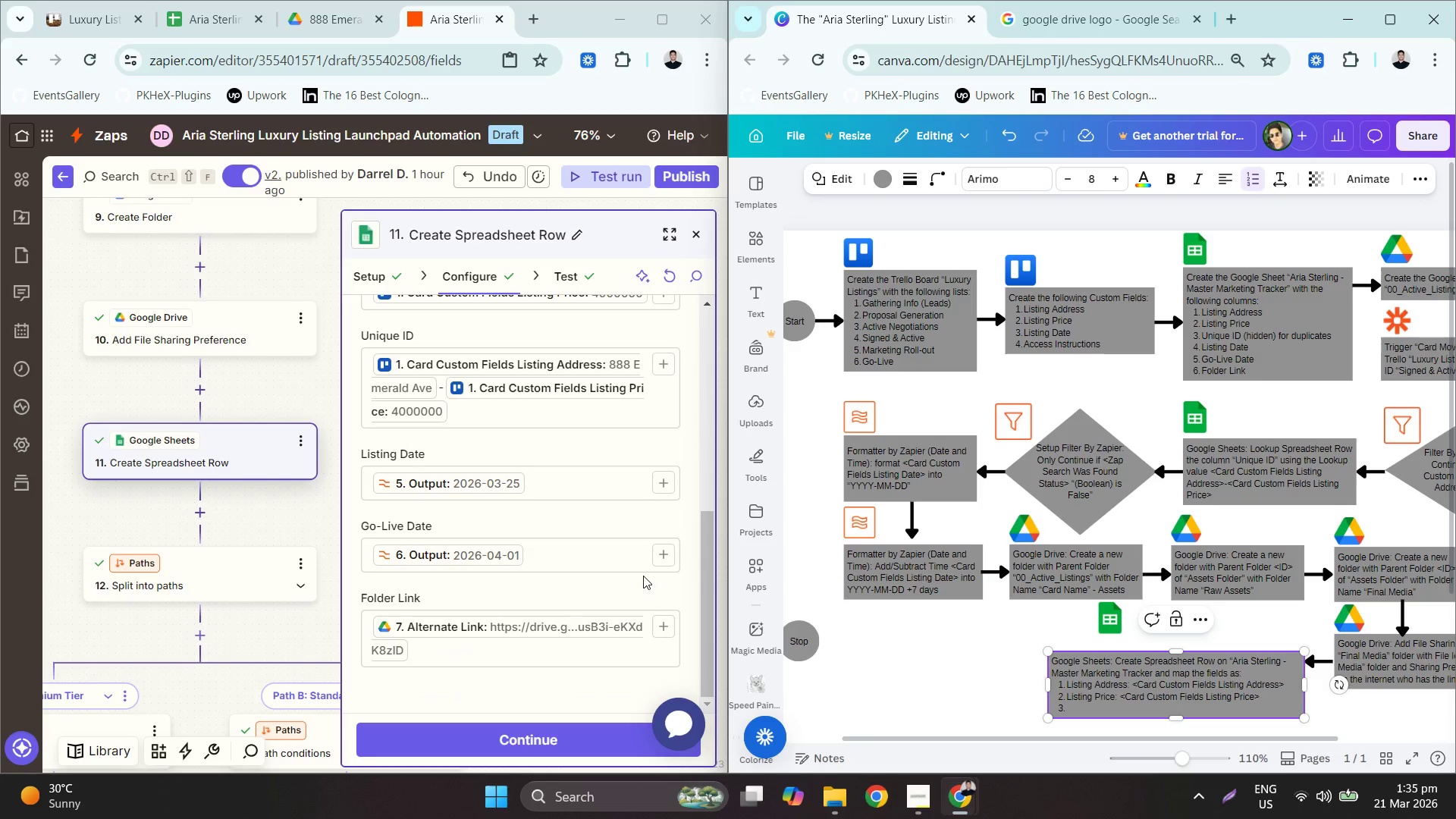 
scroll: coordinate [635, 579], scroll_direction: down, amount: 2.0
 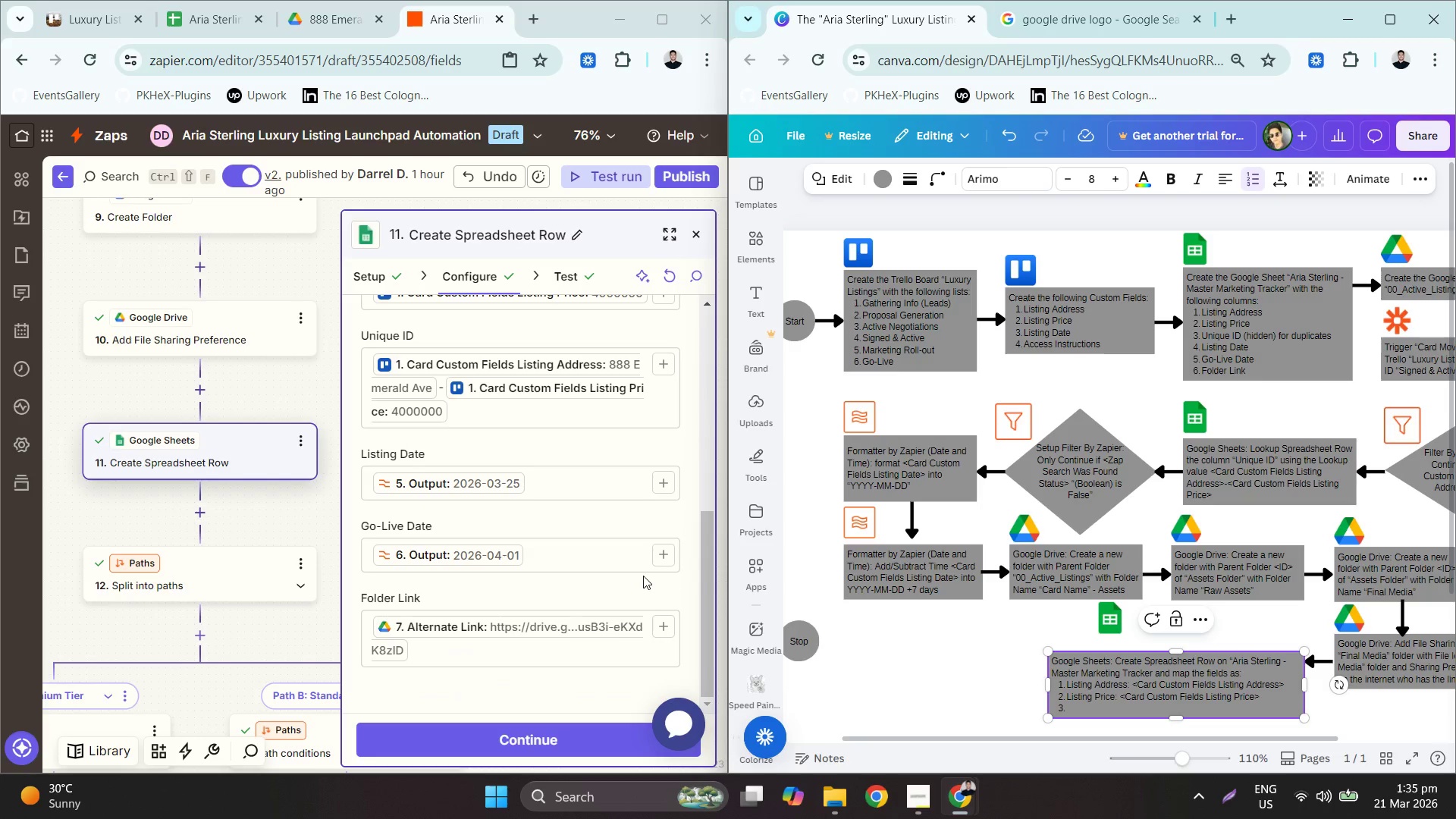 
type(UNq)
key(Backspace)
type(ique ID: )
 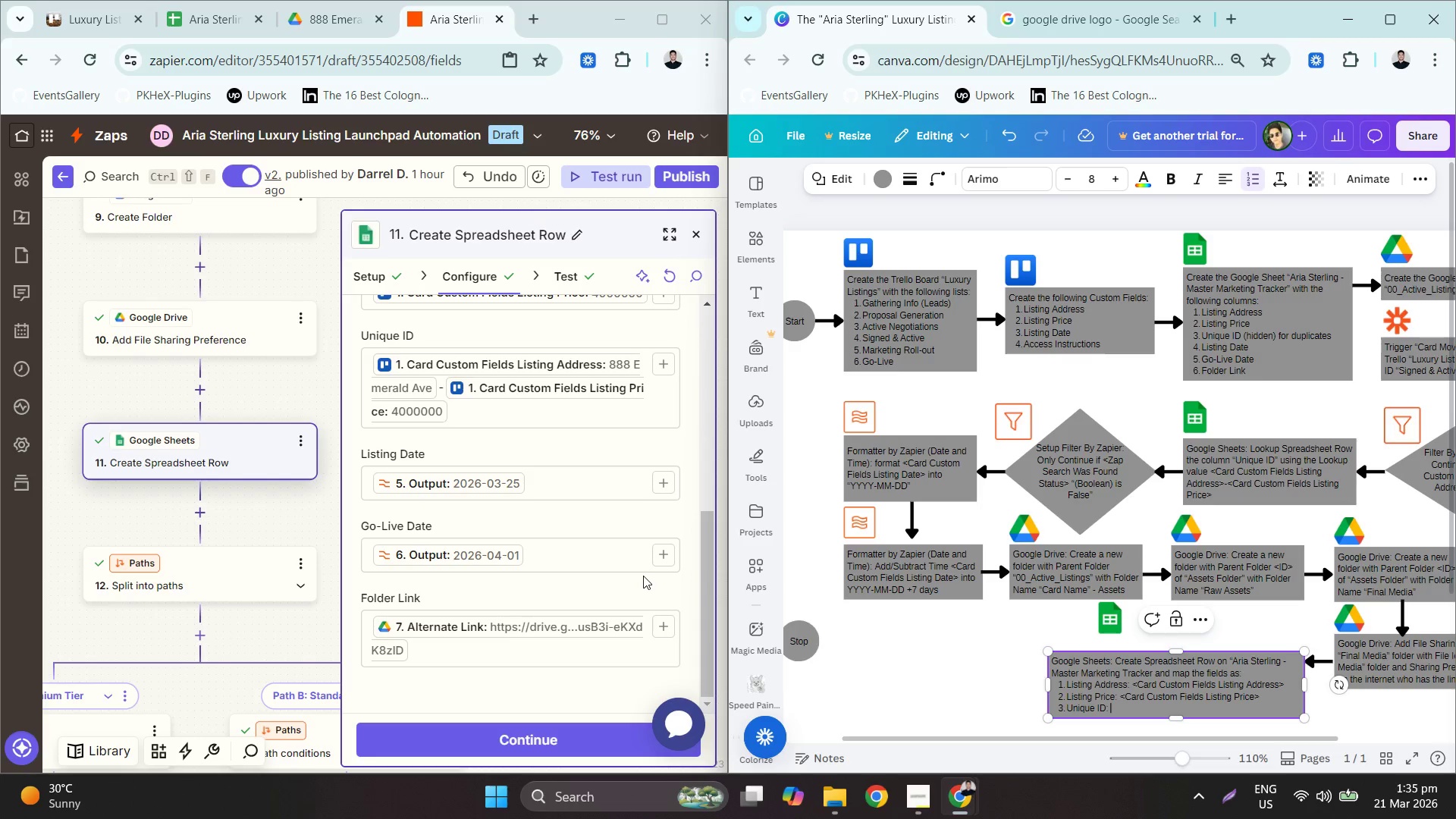 
wait(7.33)
 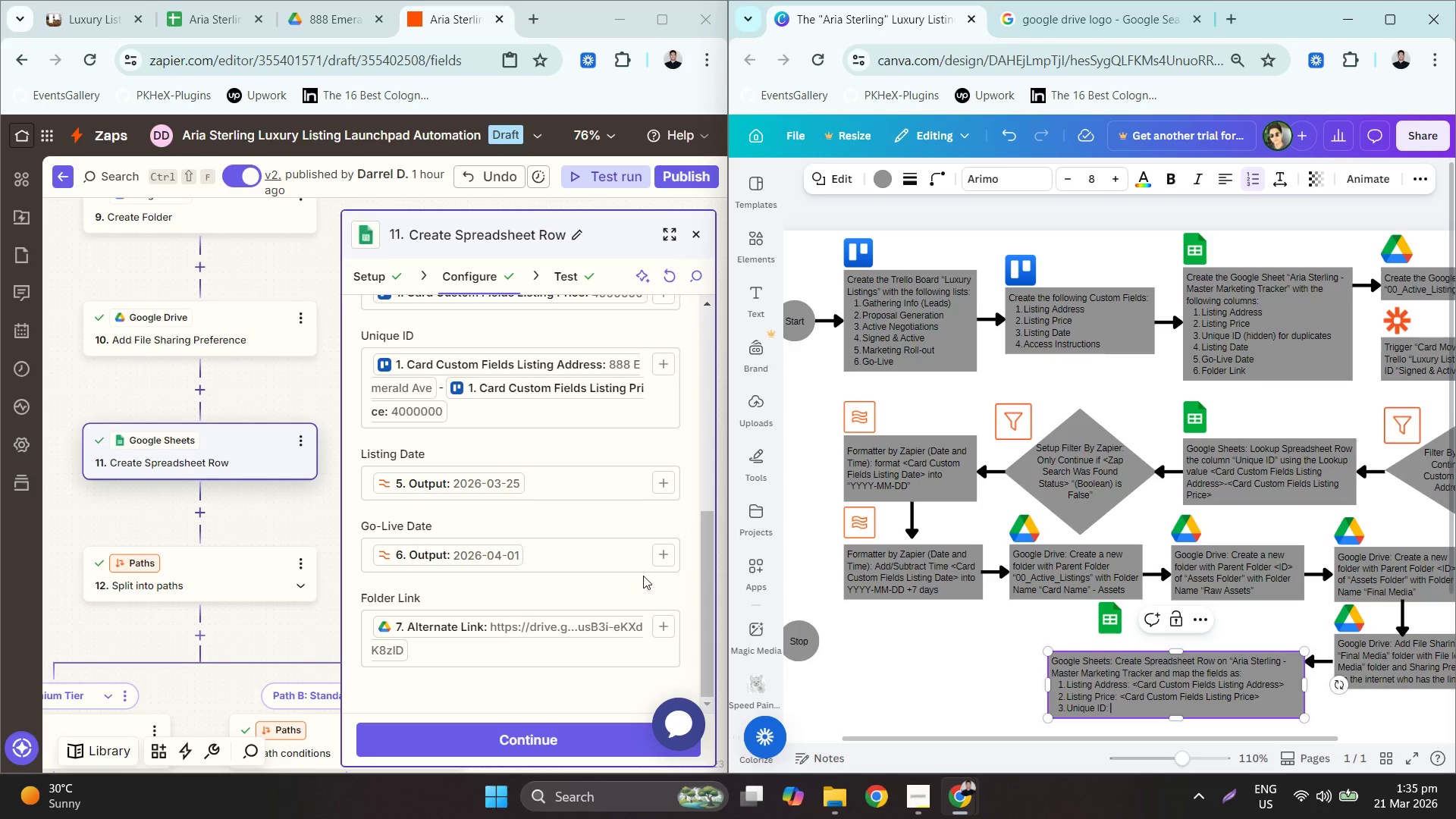 
left_click([1237, 460])
 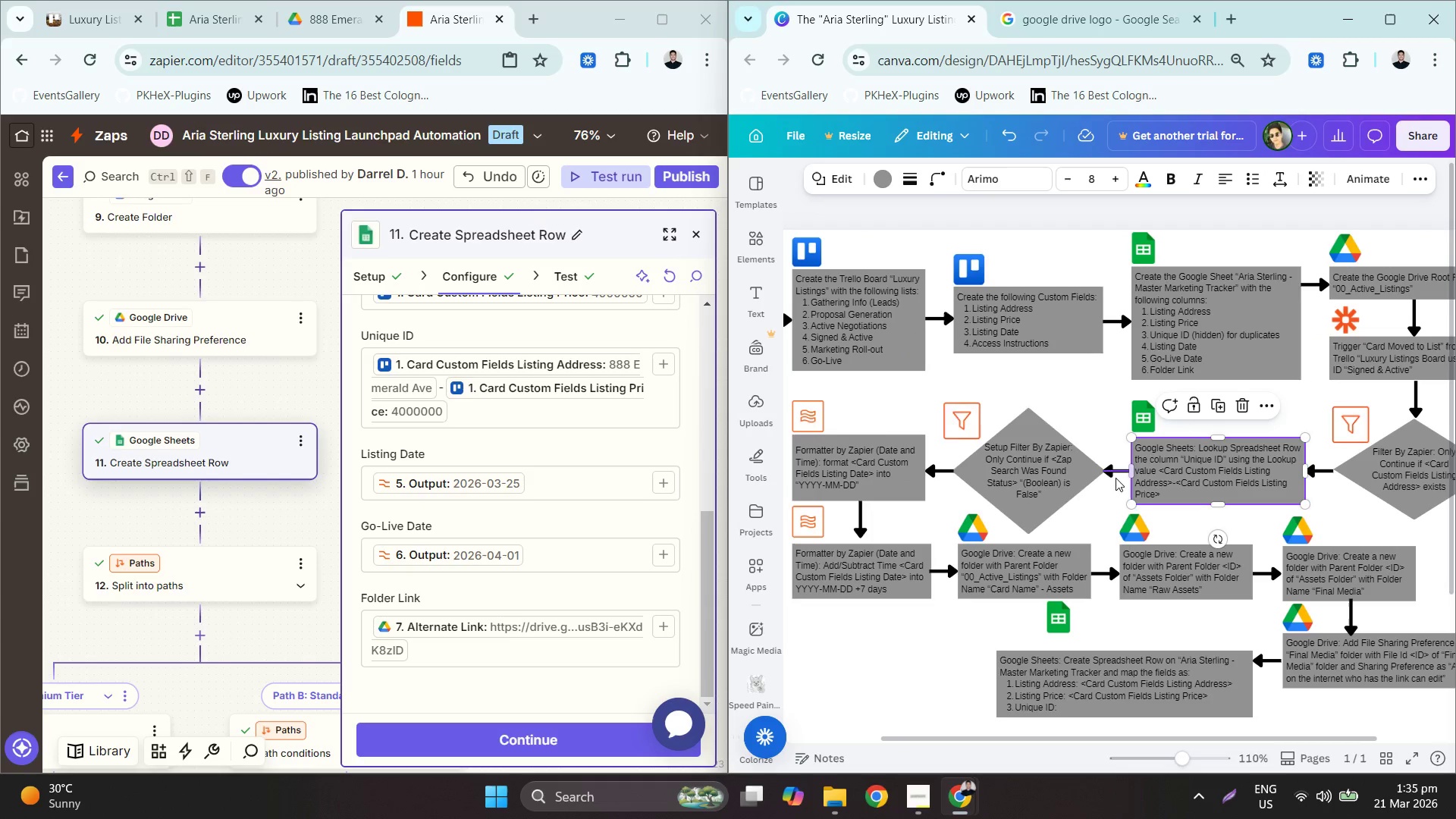 
double_click([1022, 482])
 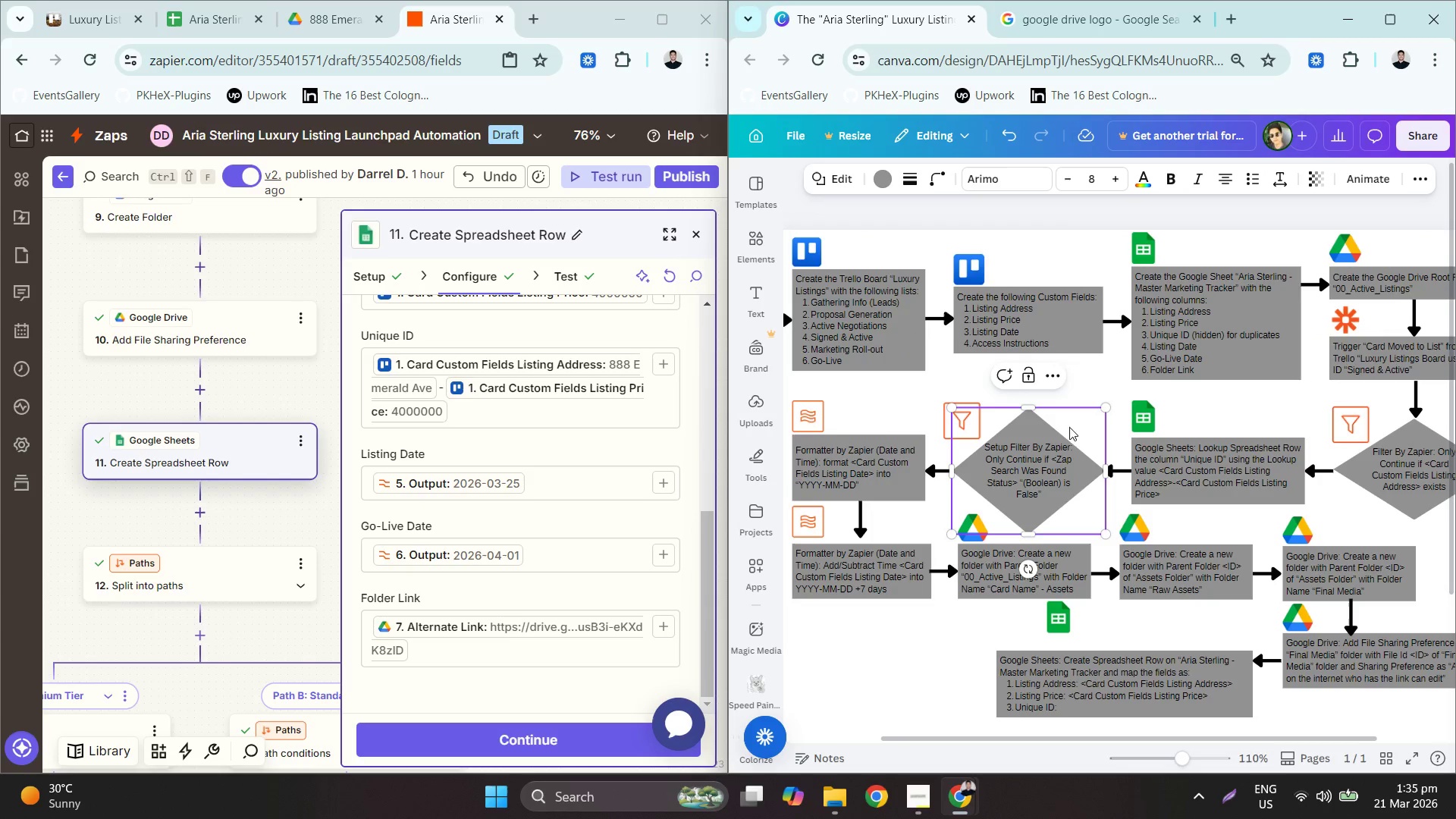 
left_click([1079, 362])
 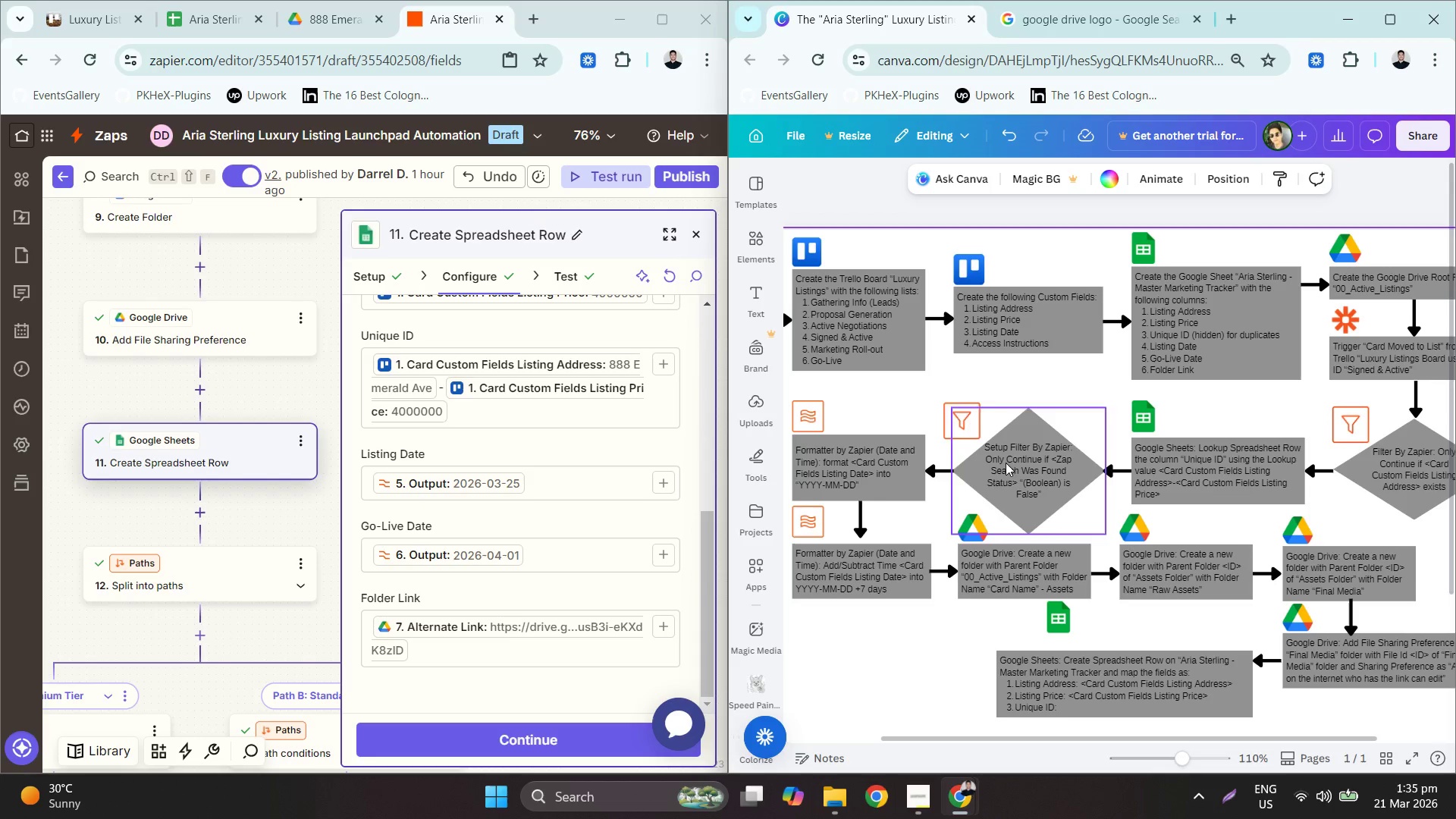 
left_click([877, 485])
 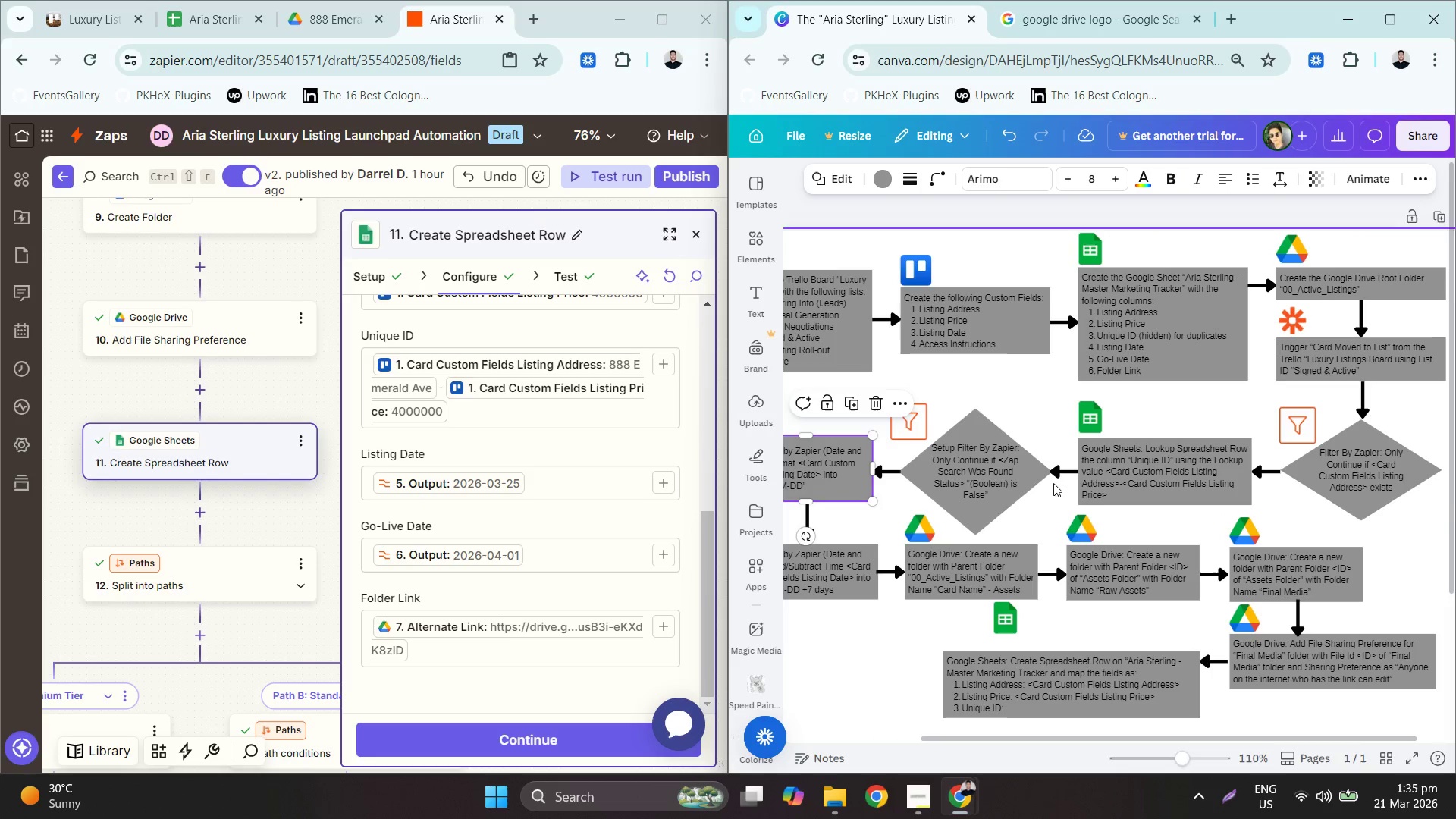 
double_click([971, 463])
 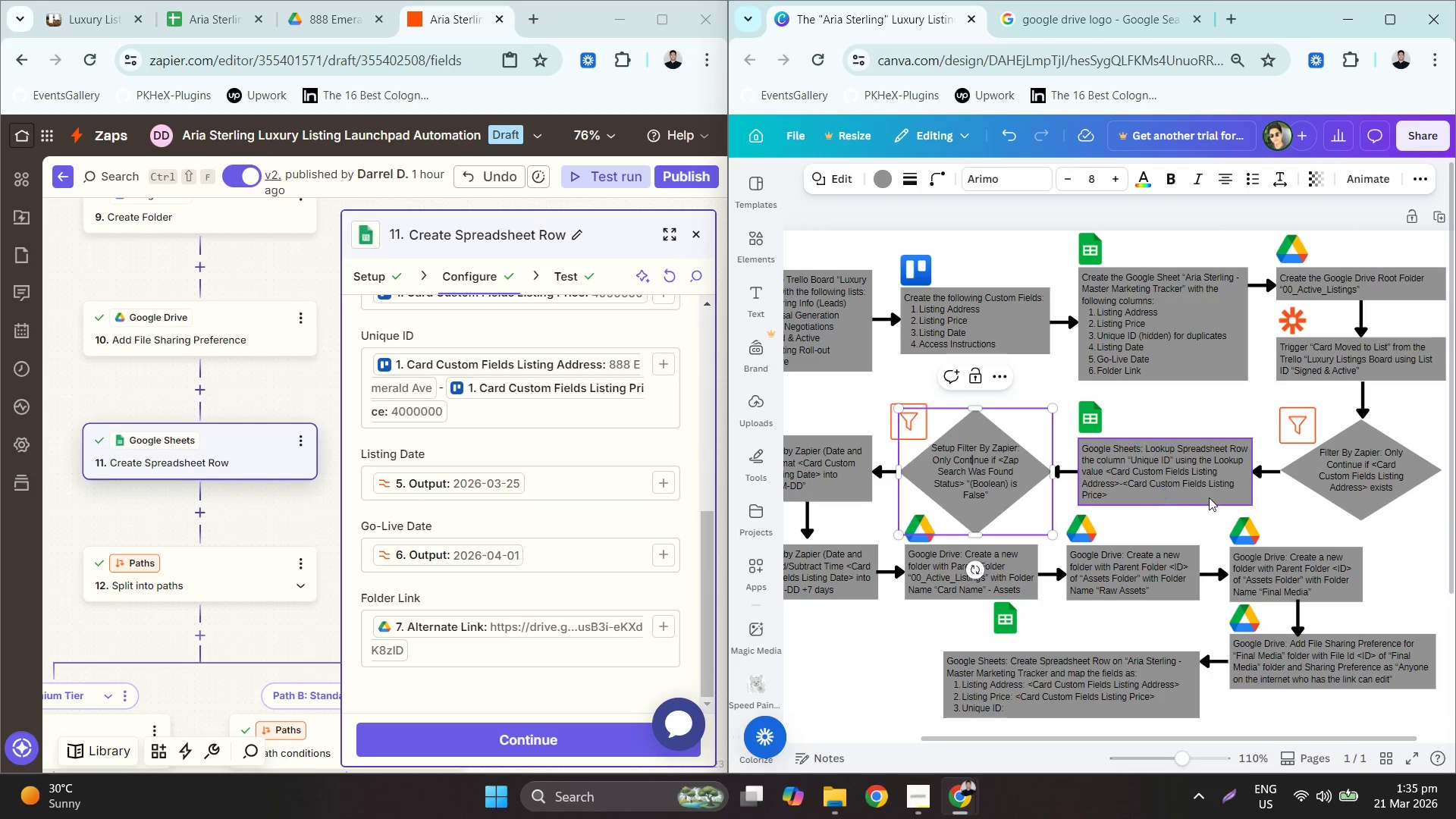 
double_click([1209, 497])
 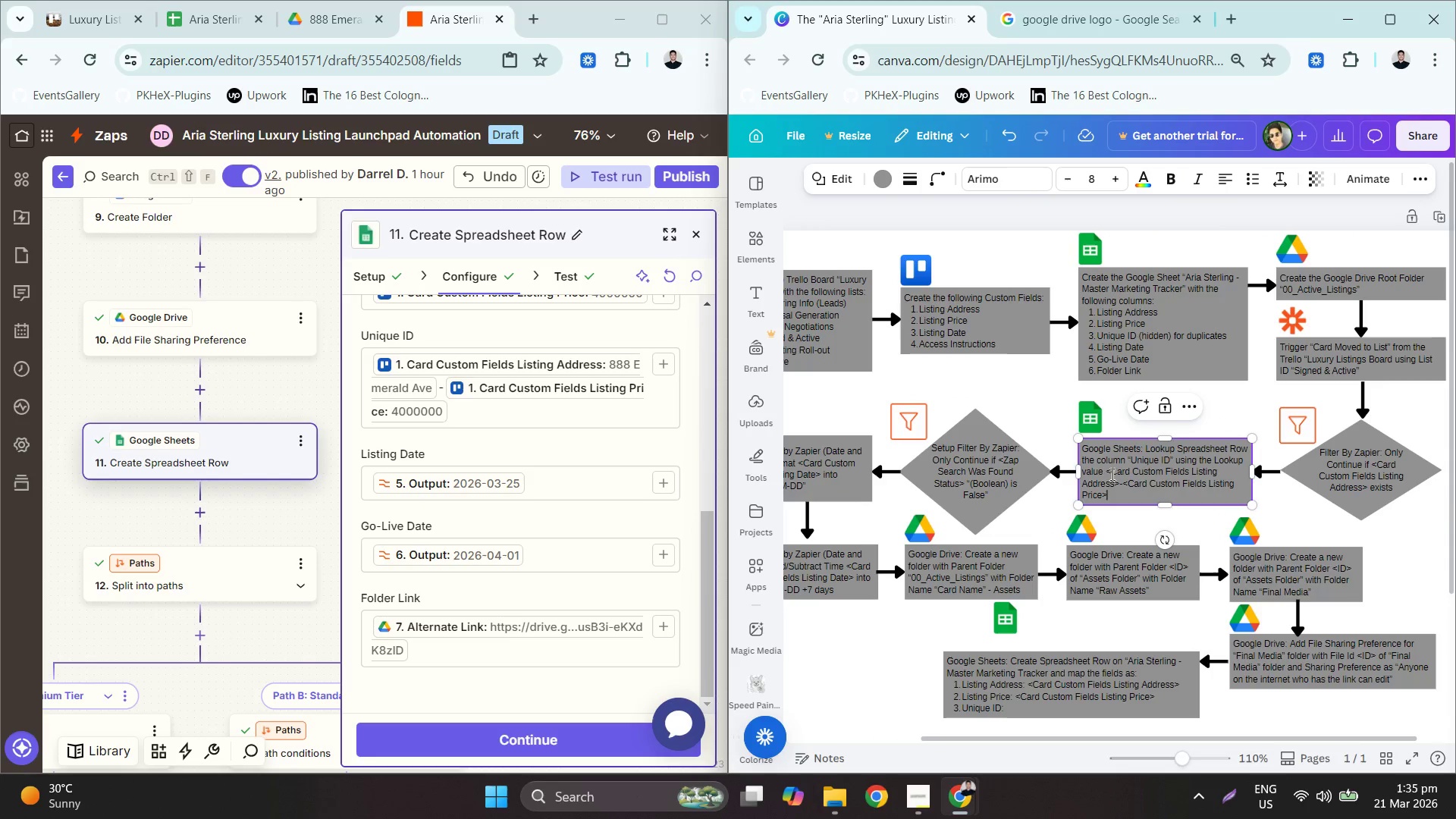 
left_click_drag(start_coordinate=[1106, 469], to_coordinate=[1122, 496])
 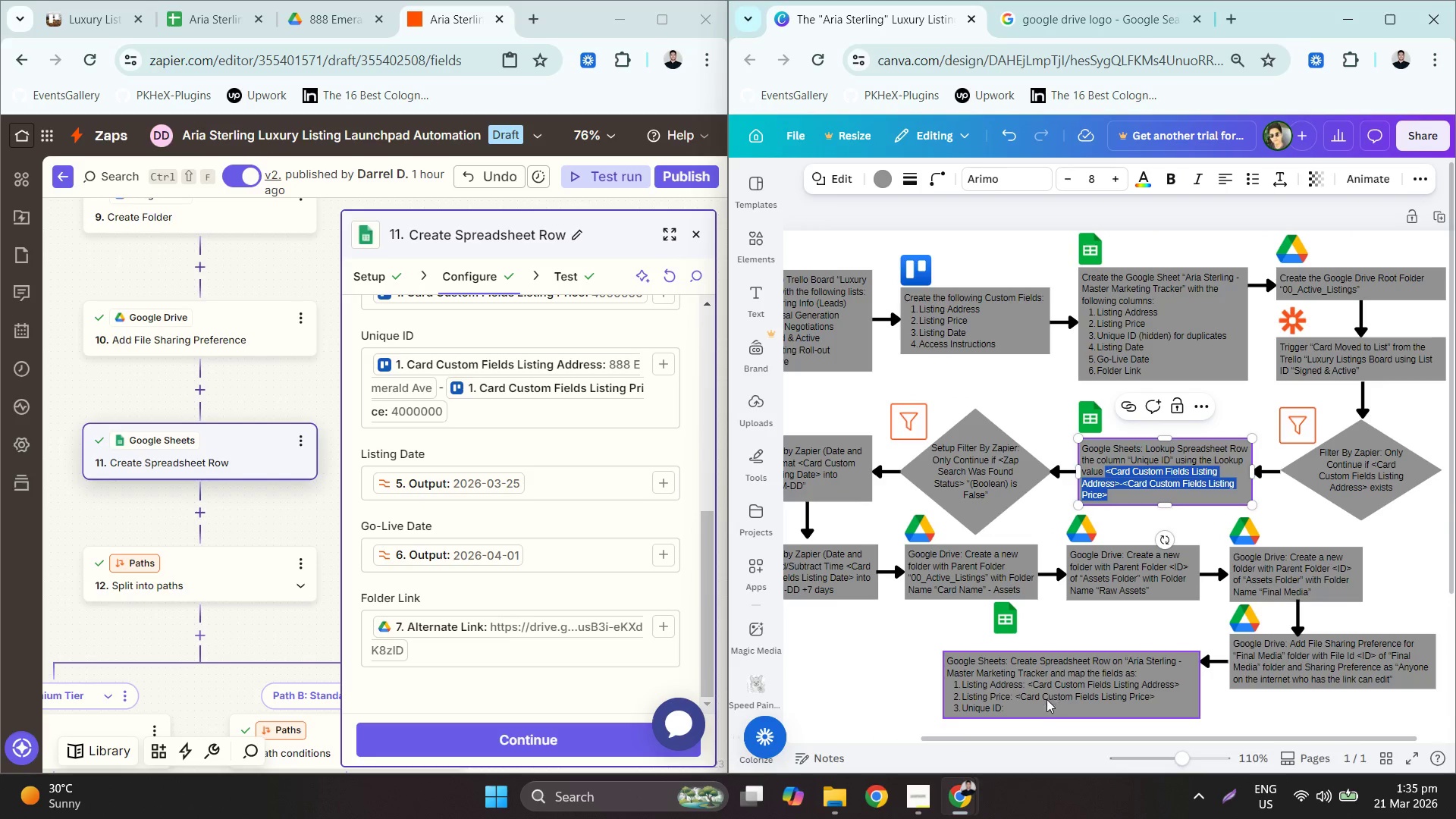 
key(Control+C)
 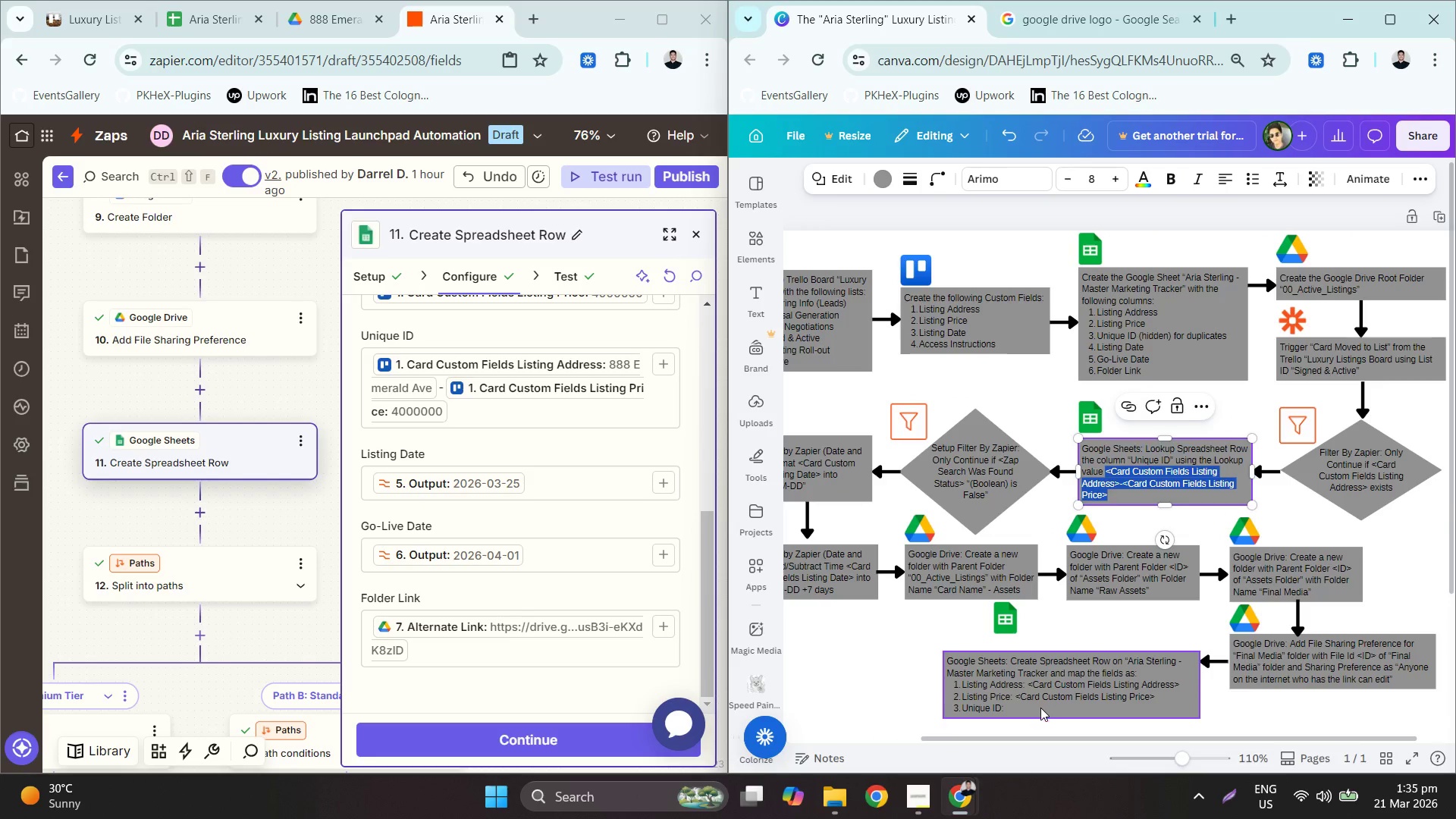 
double_click([1040, 708])
 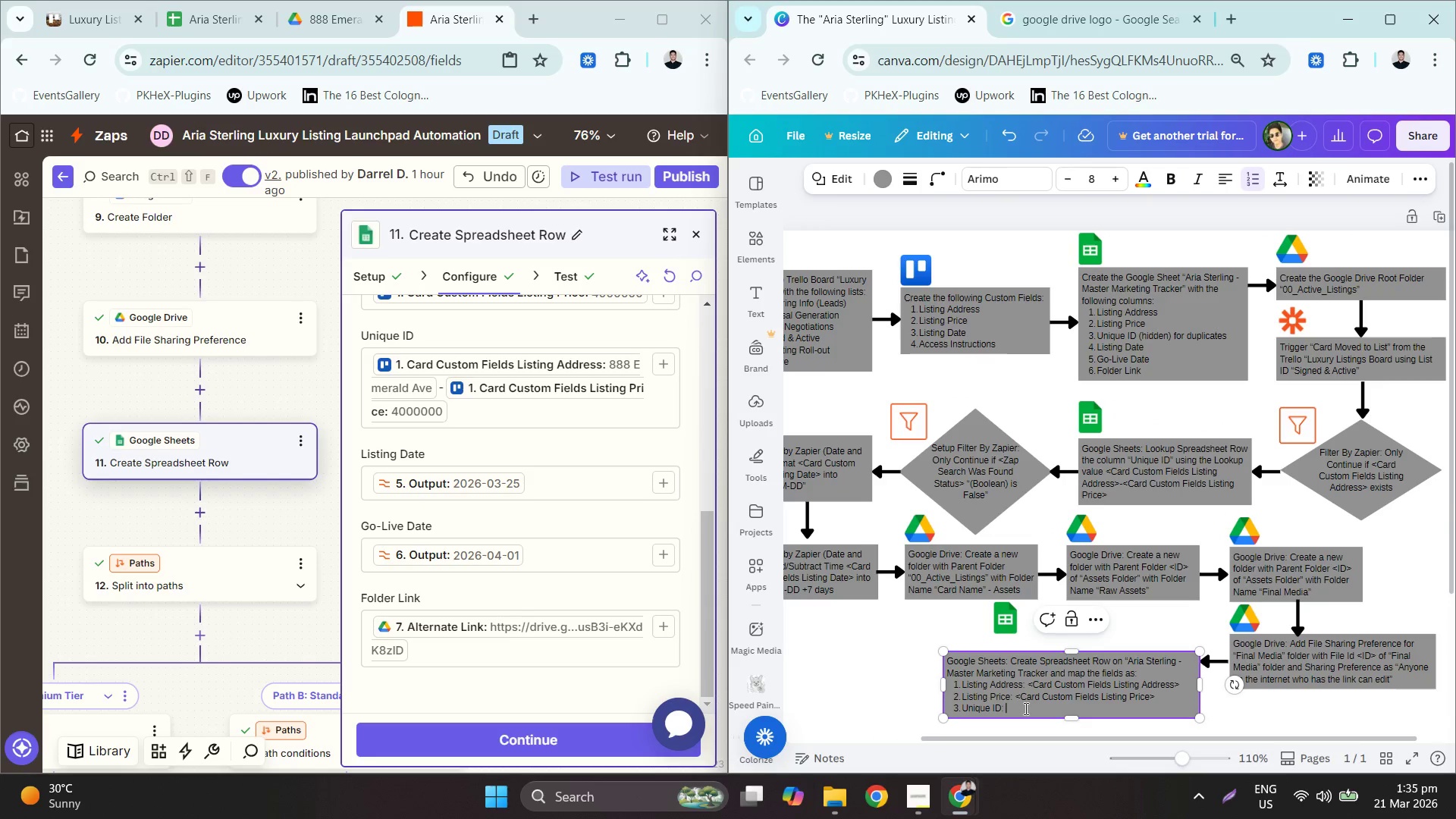 
key(Control+ControlLeft)
 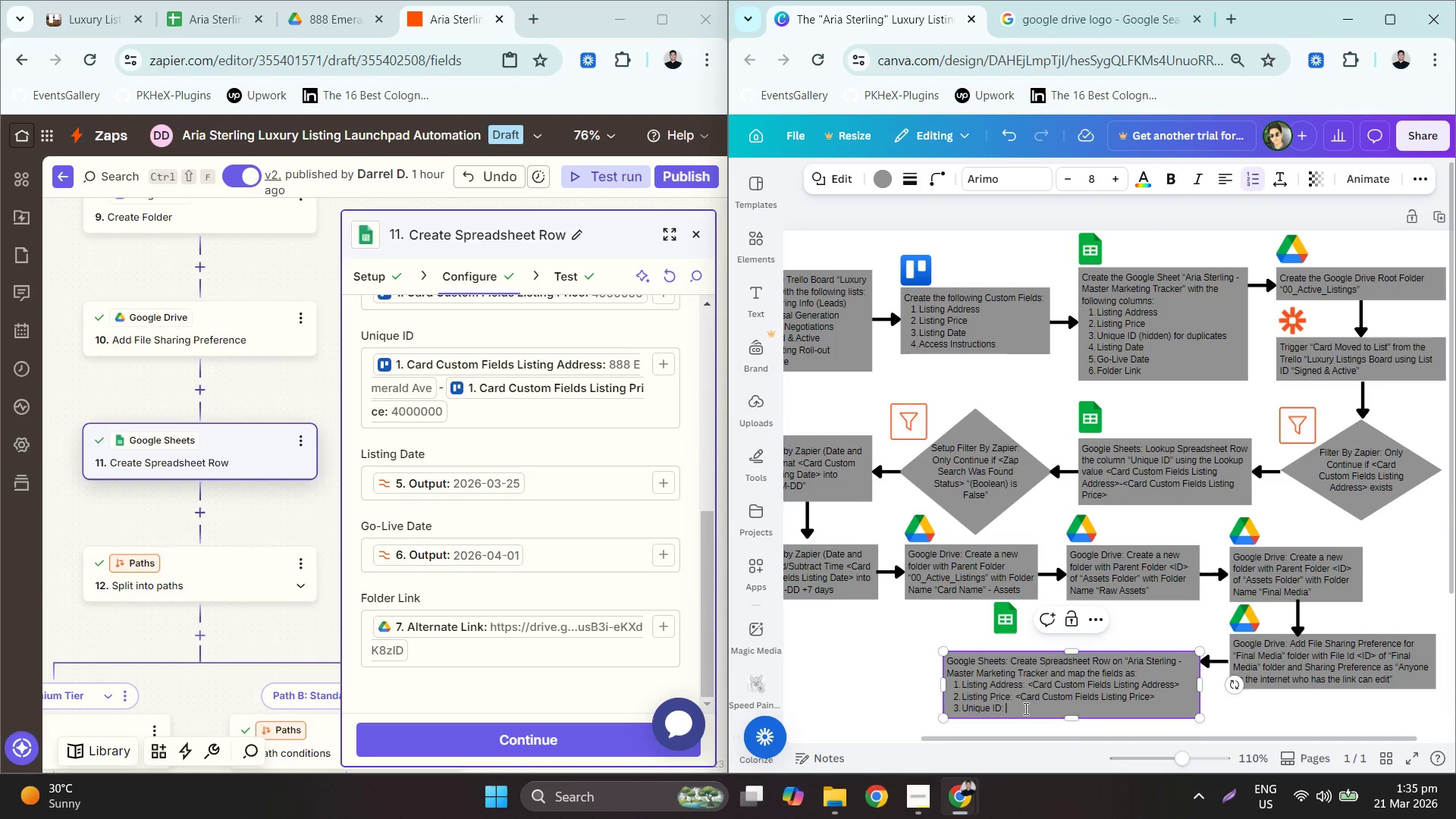 
key(Control+V)
 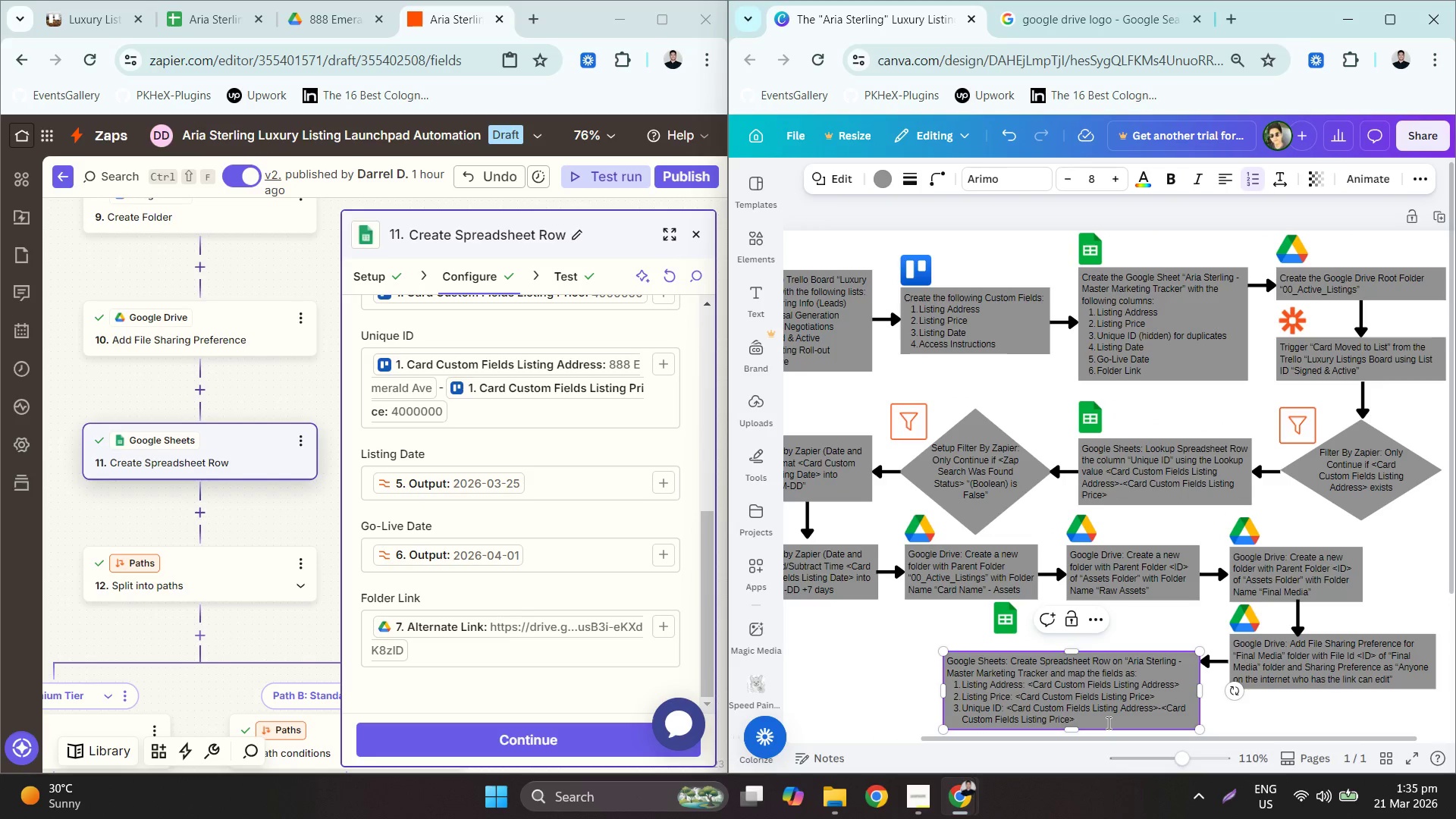 
key(Enter)
 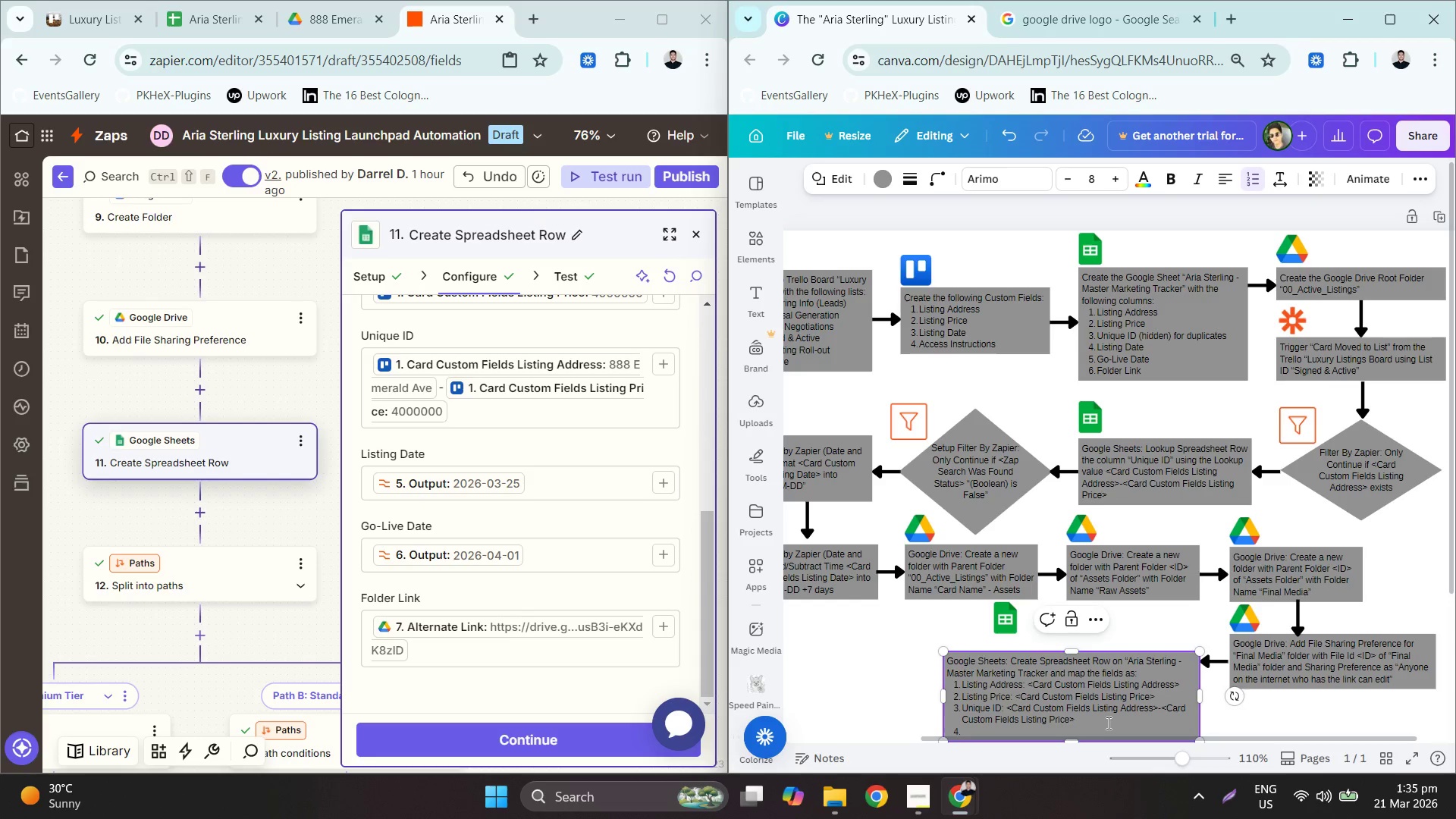 
type(listing Date: )
 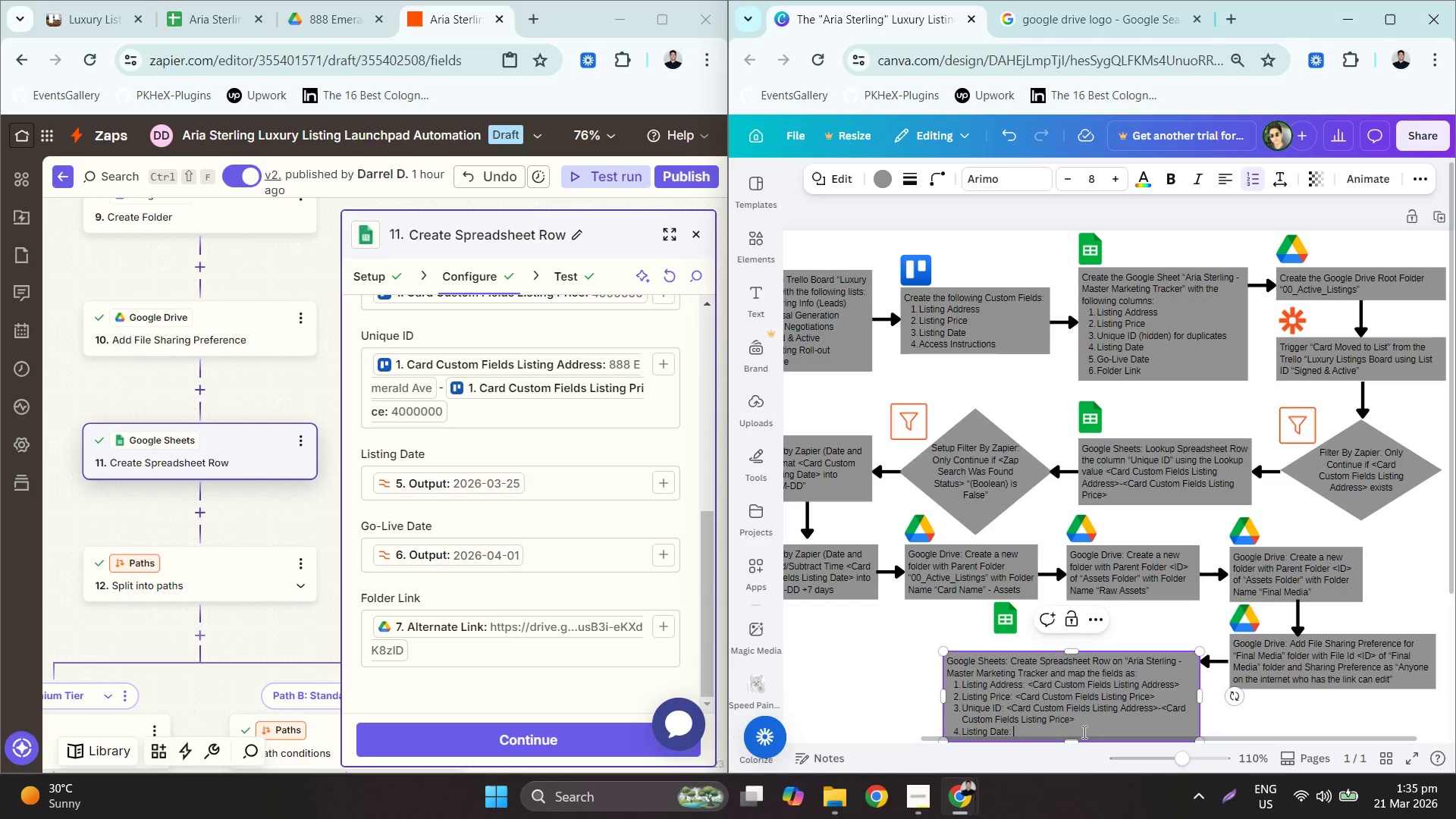 
type(<Outo)
key(Backspace)
type(put of )
 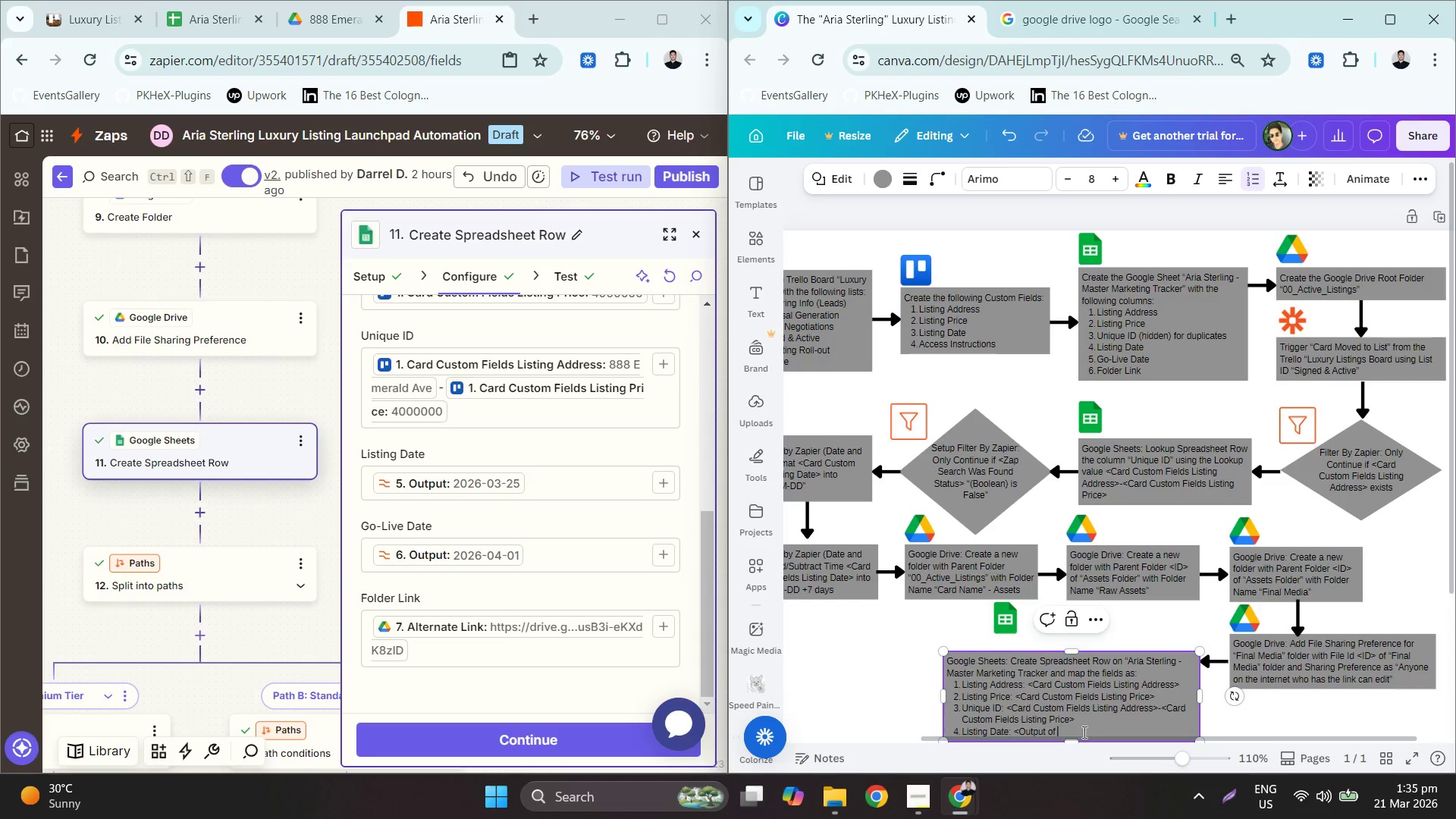 
hold_key(key=ShiftLeft, duration=1.52)
 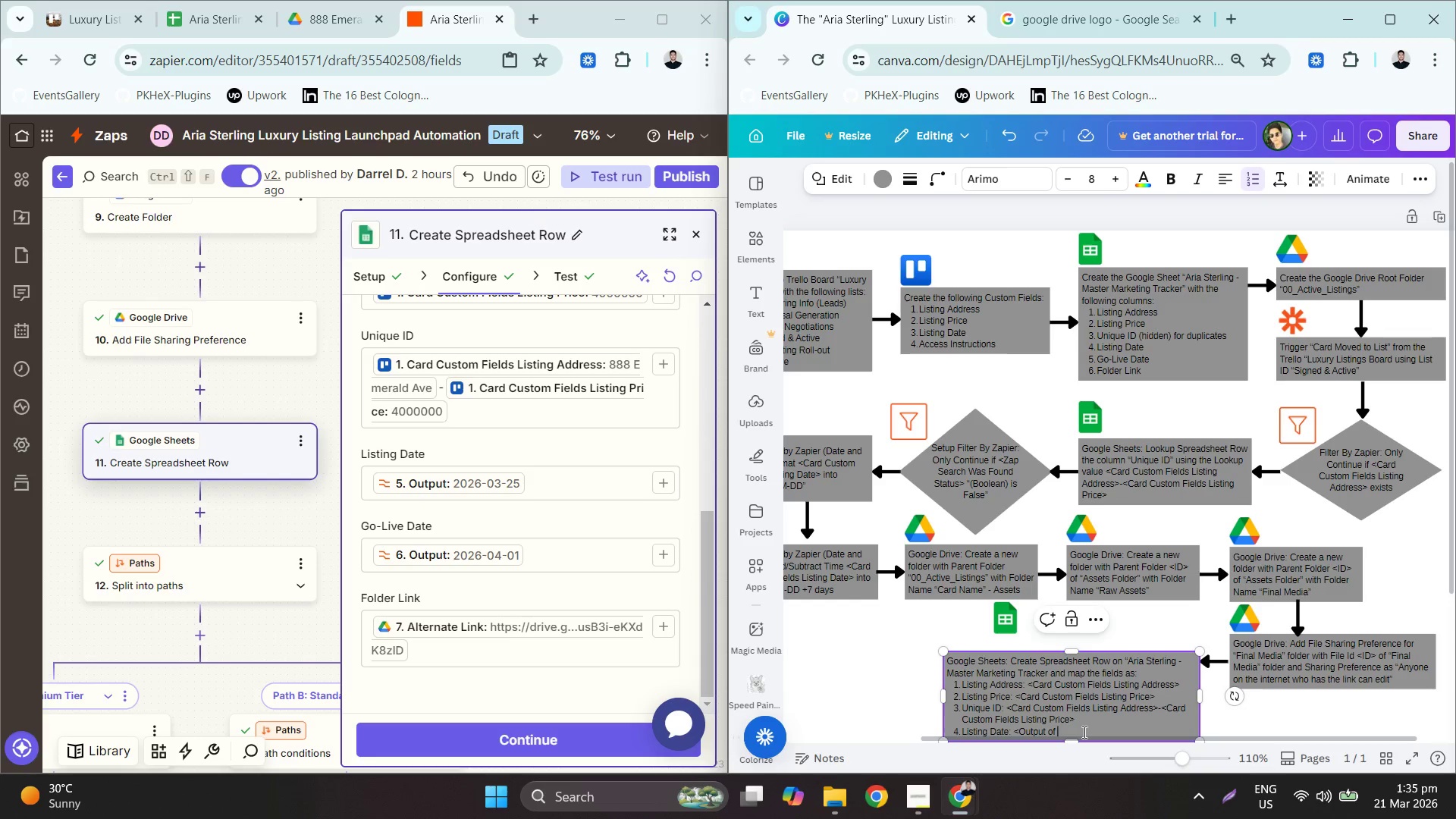 
hold_key(key=ShiftLeft, duration=1.51)
 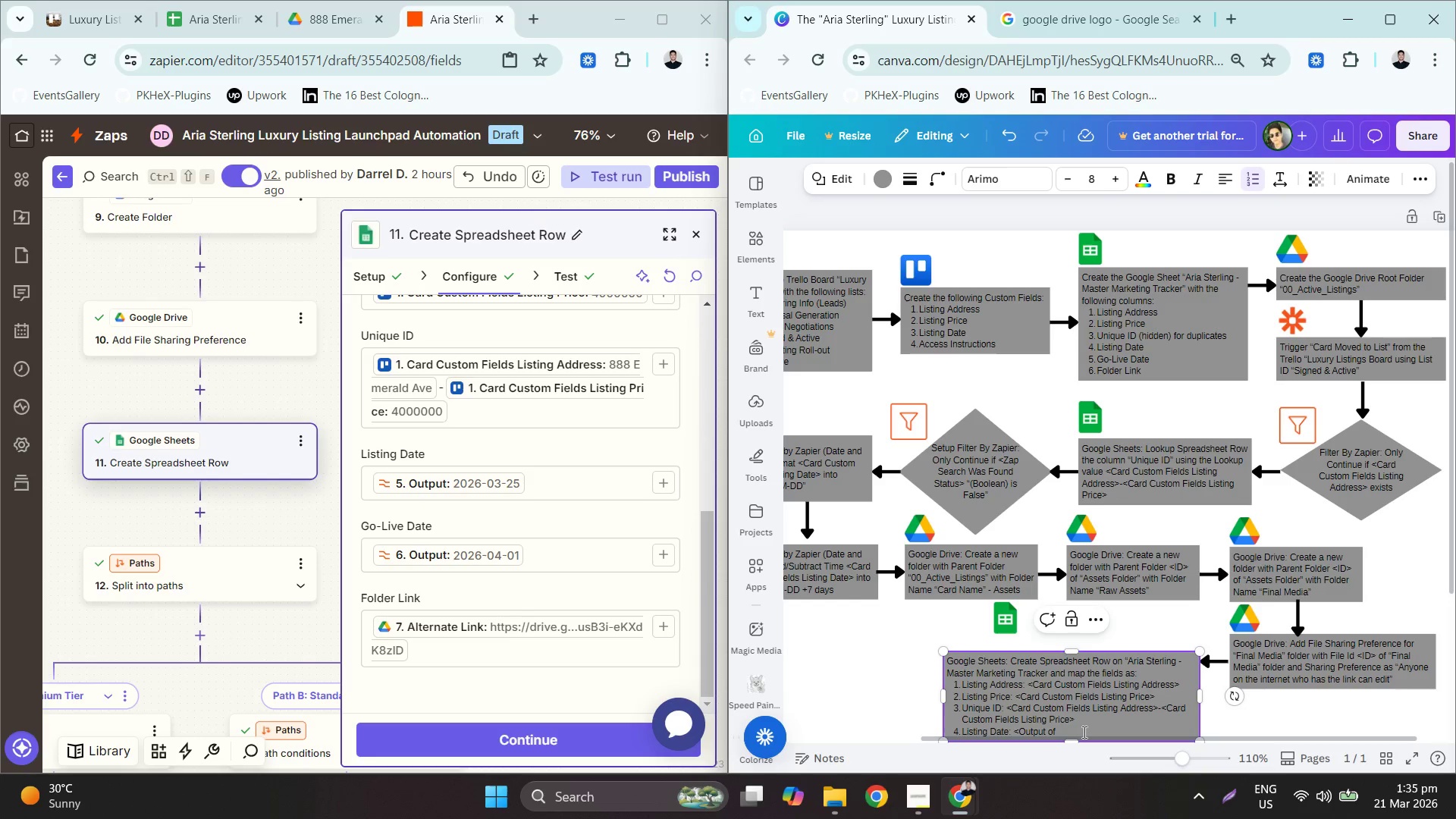 
hold_key(key=ShiftLeft, duration=1.5)
 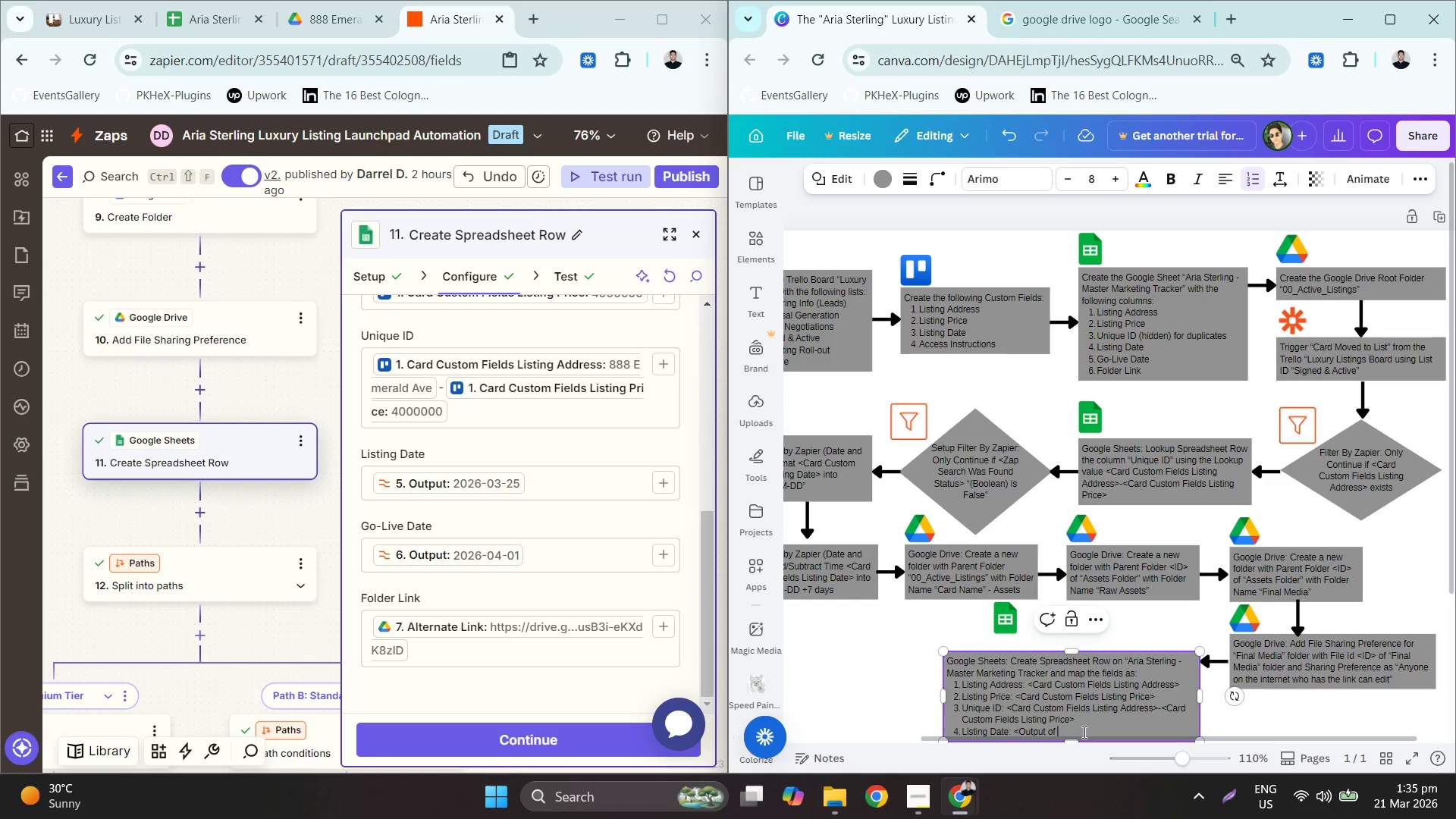 
hold_key(key=ShiftLeft, duration=1.52)
 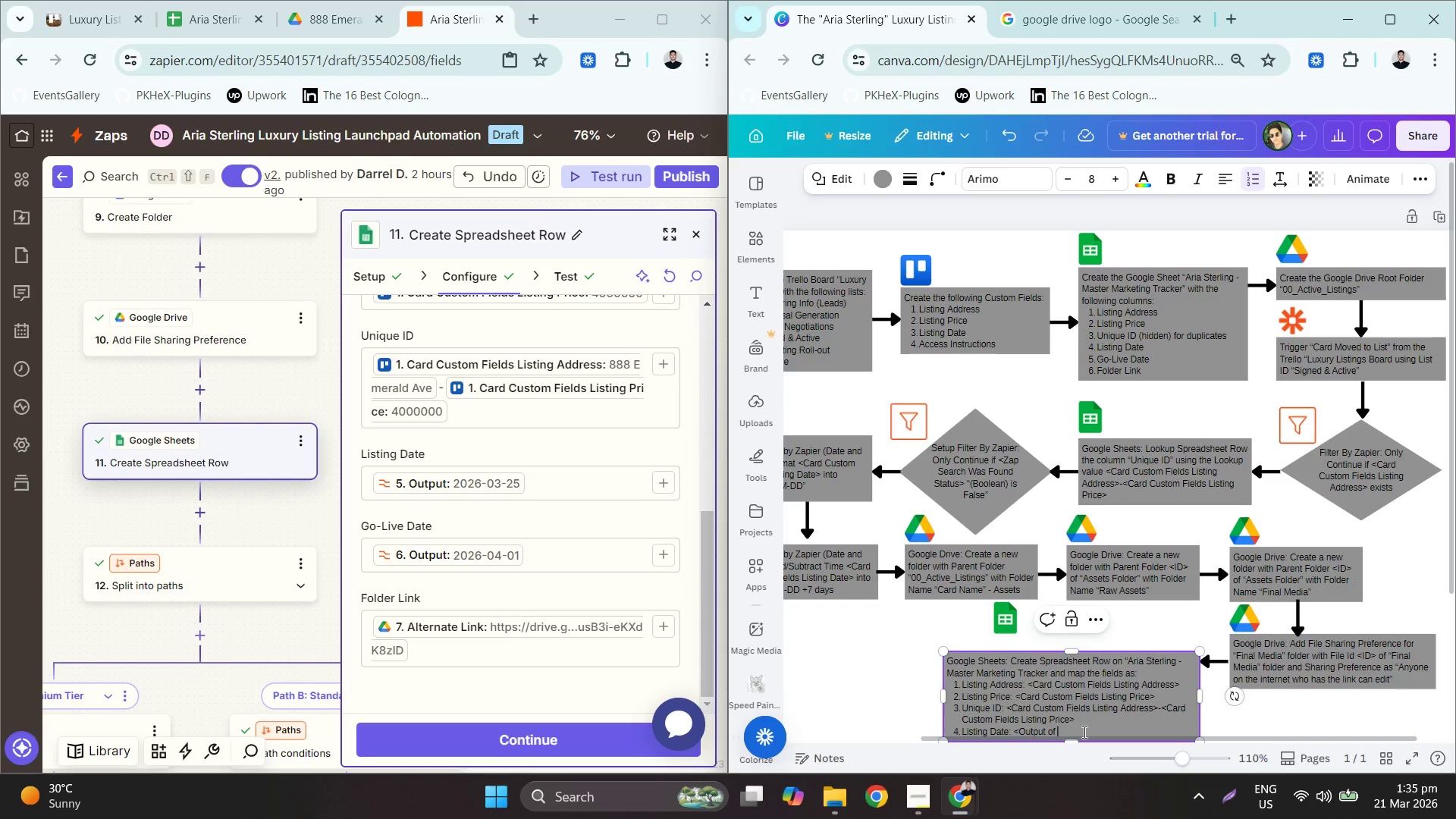 
hold_key(key=ShiftLeft, duration=1.17)
 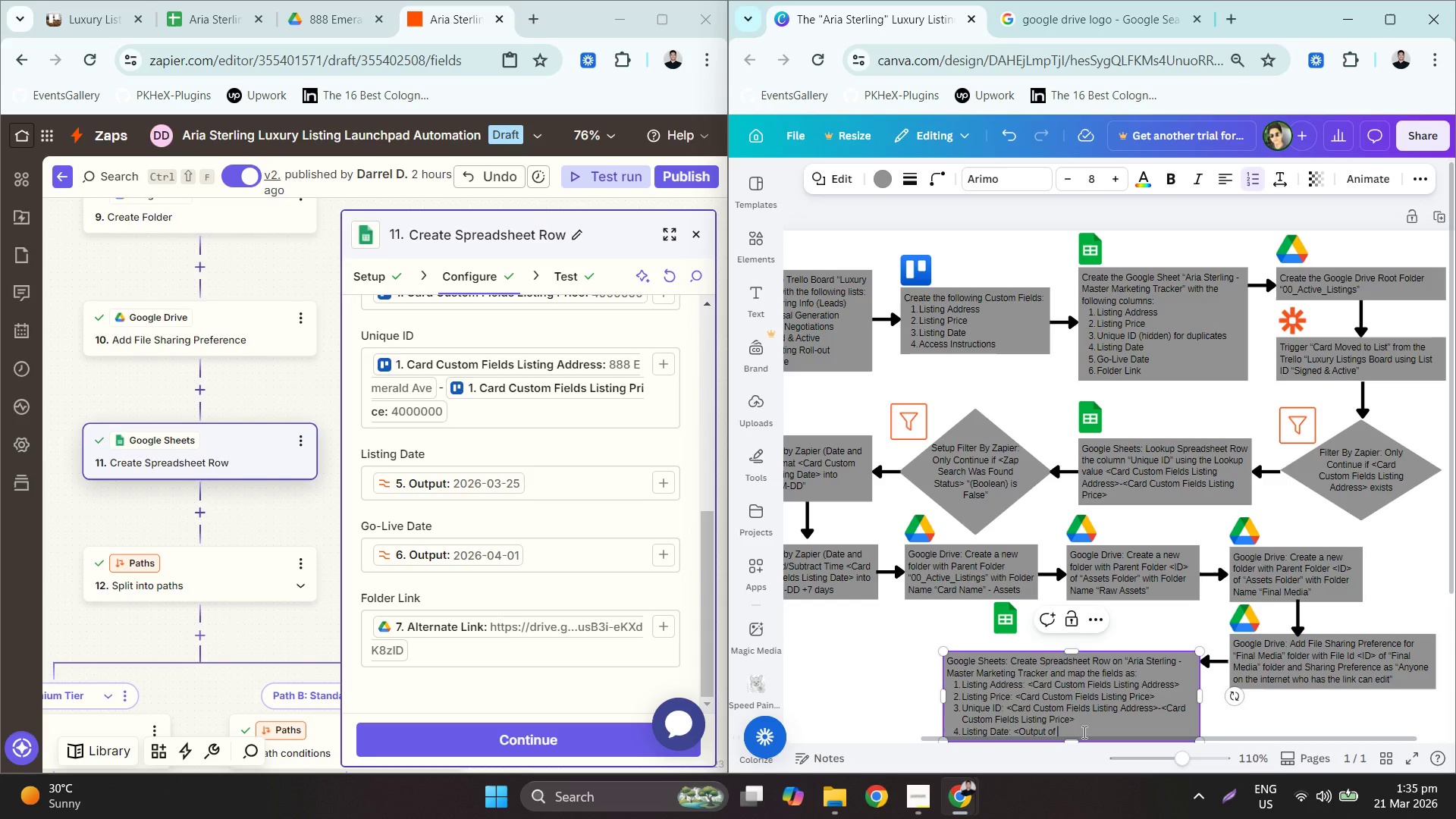 
hold_key(key=ShiftLeft, duration=1.5)
 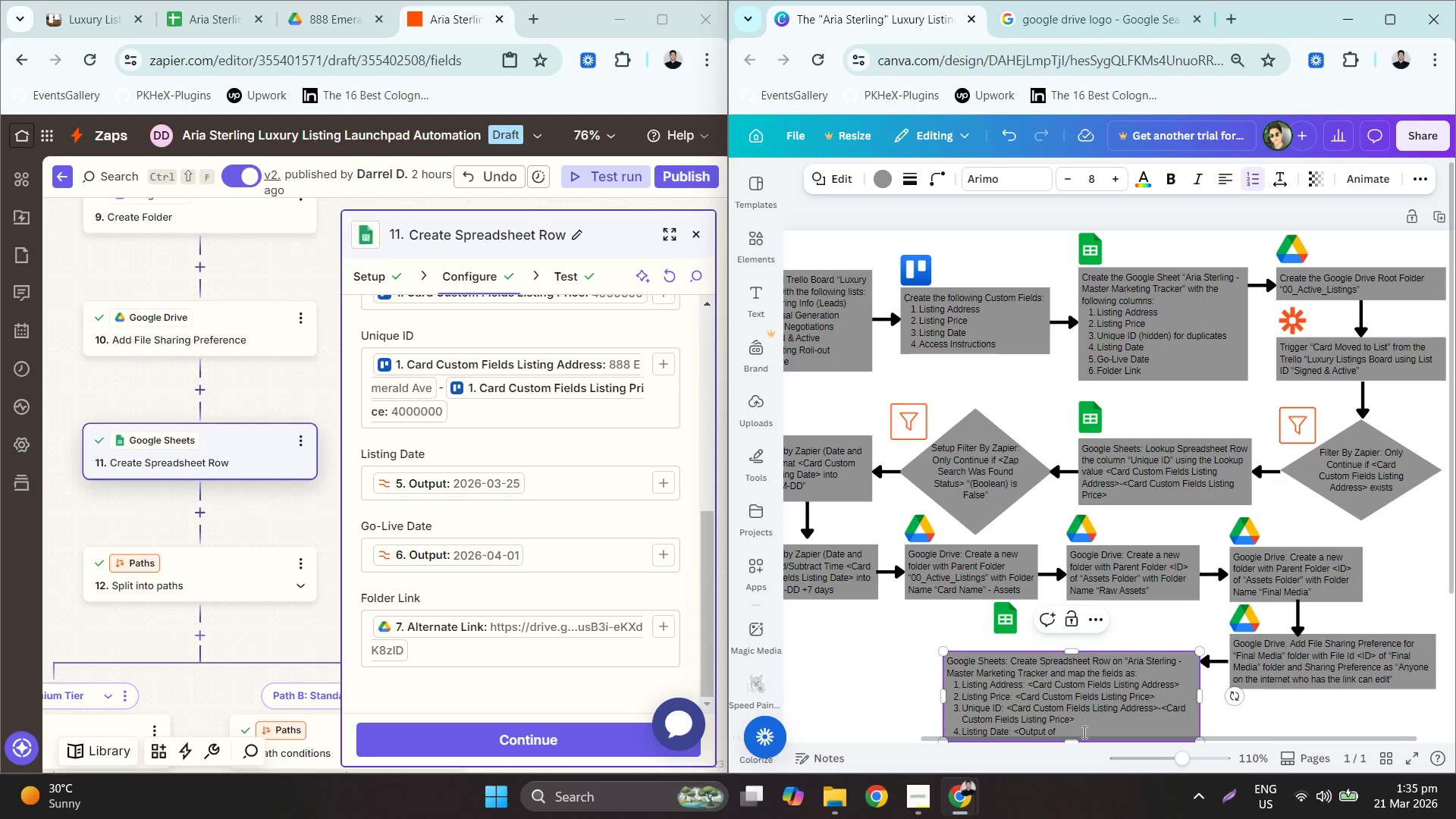 
key(Shift+ShiftLeft)
 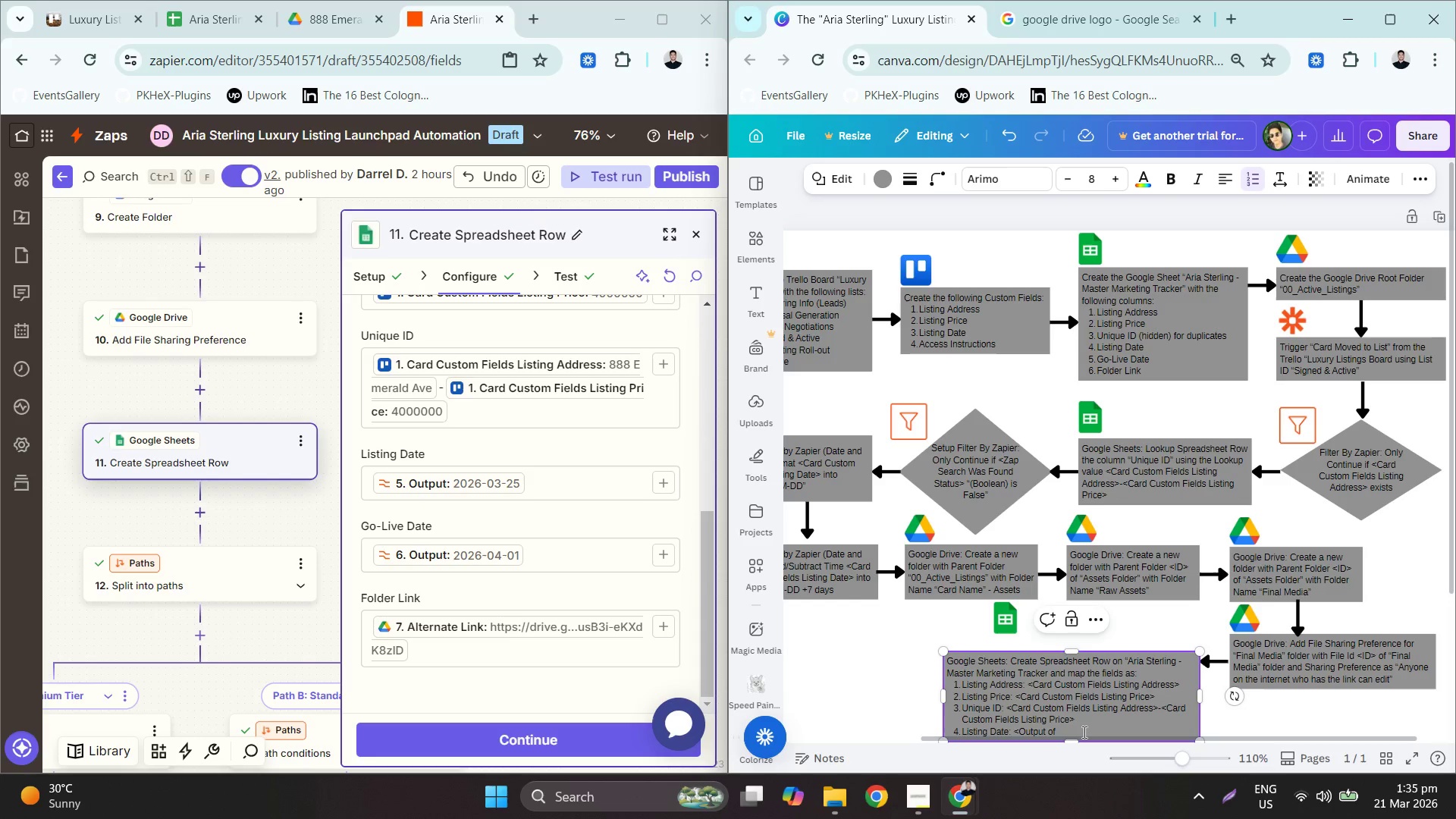 
key(Shift+ShiftLeft)
 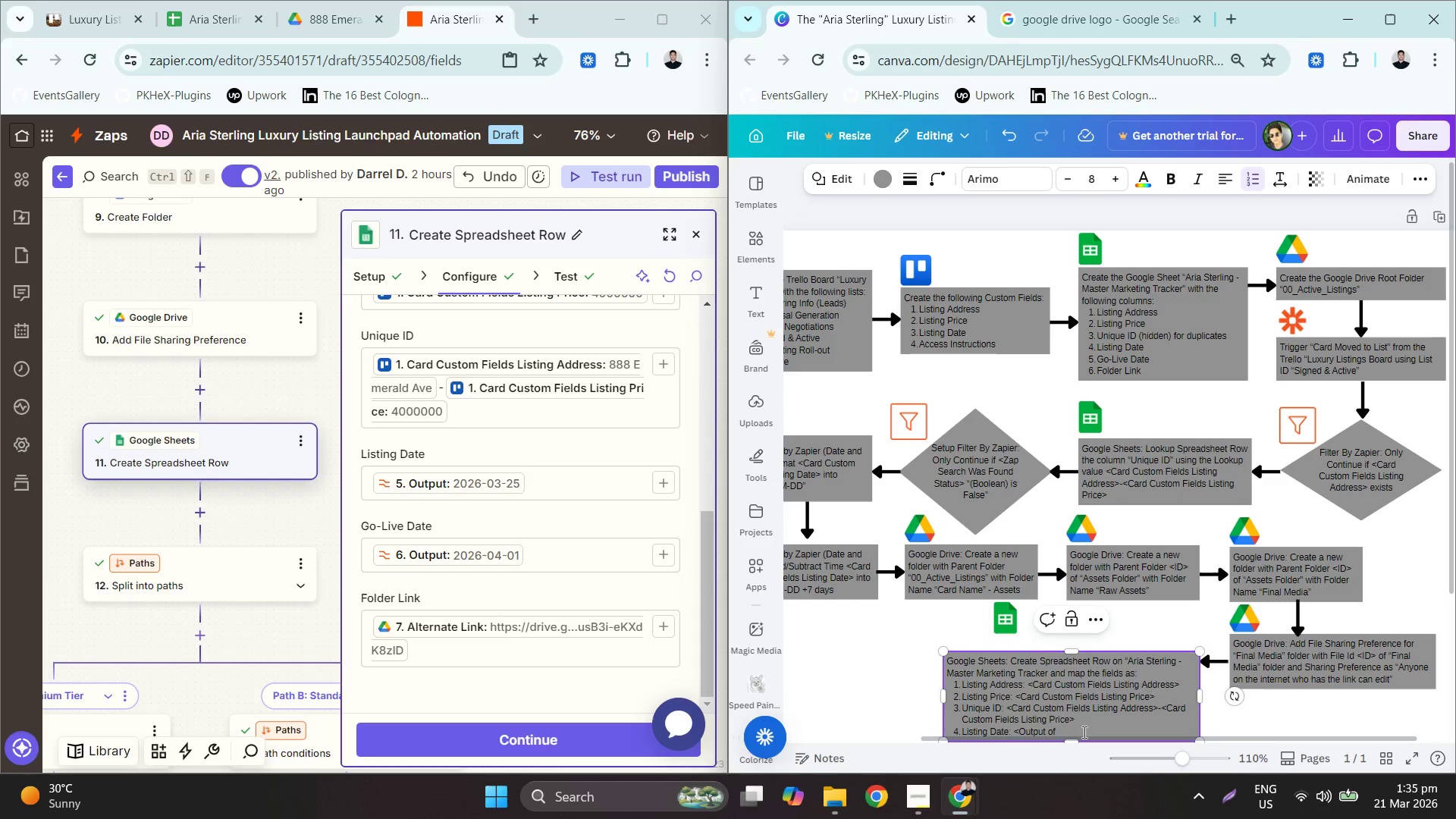 
key(Shift+ShiftLeft)
 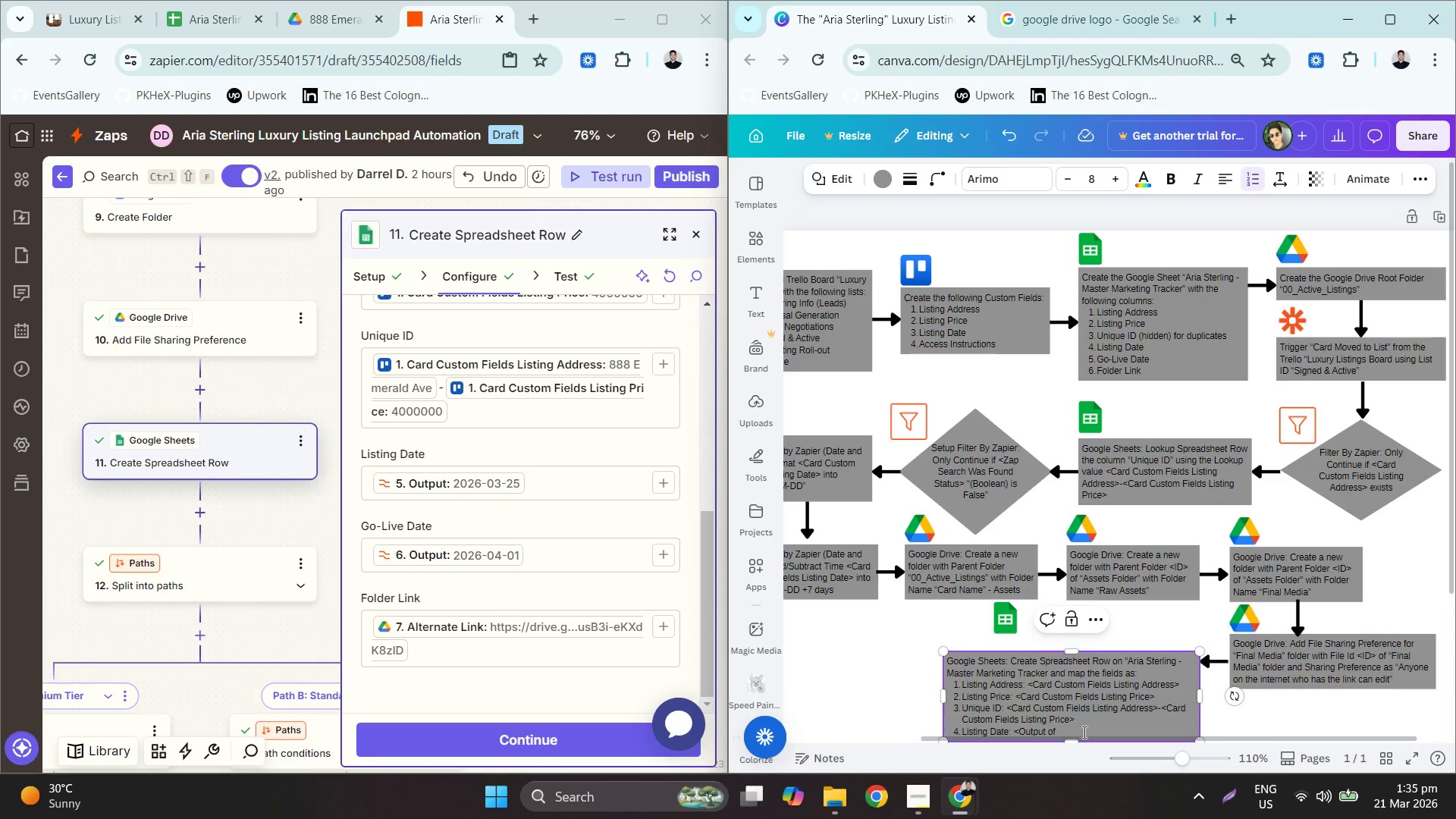 
key(Shift+ShiftLeft)
 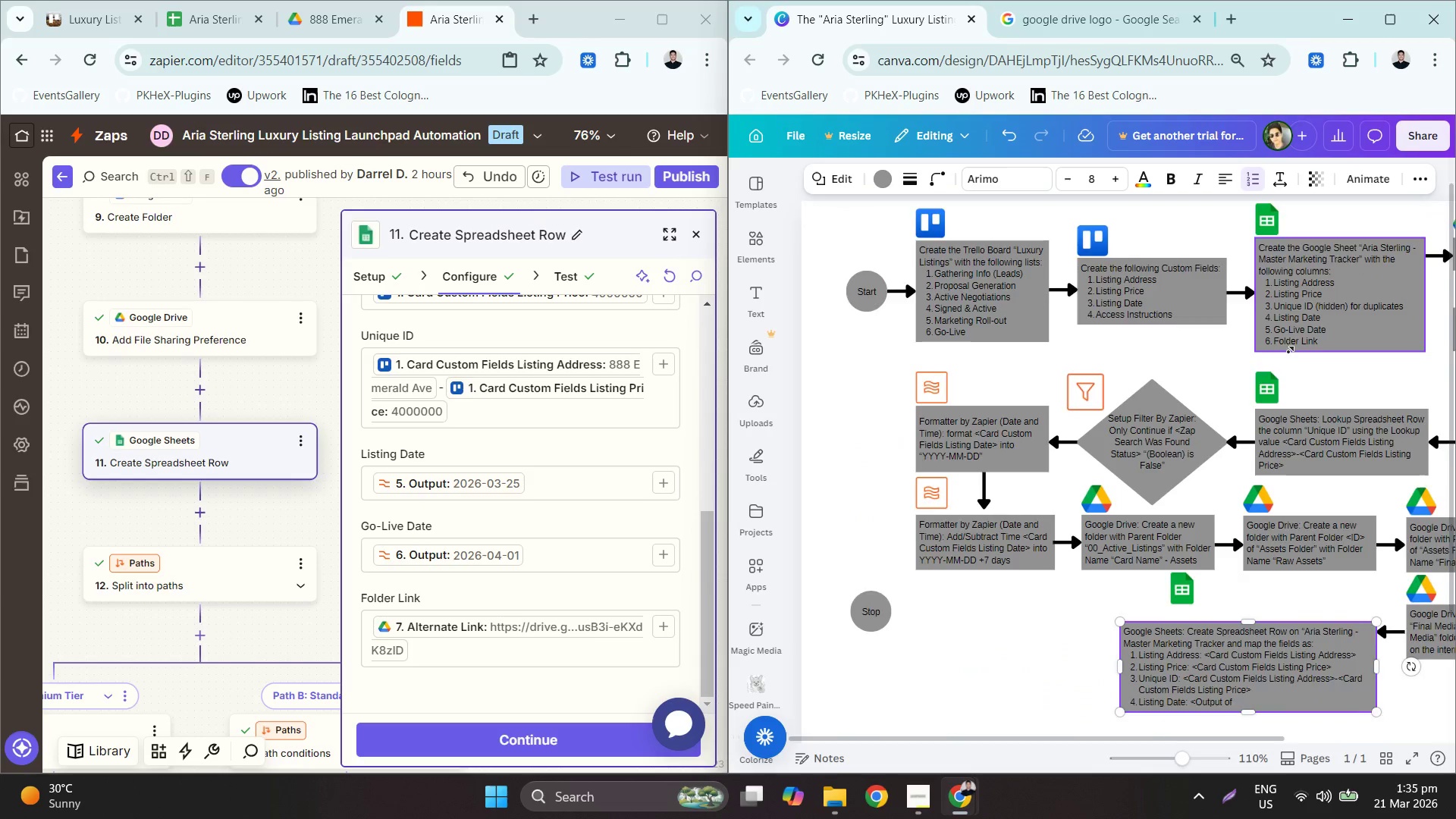 
hold_key(key=ShiftLeft, duration=0.38)
 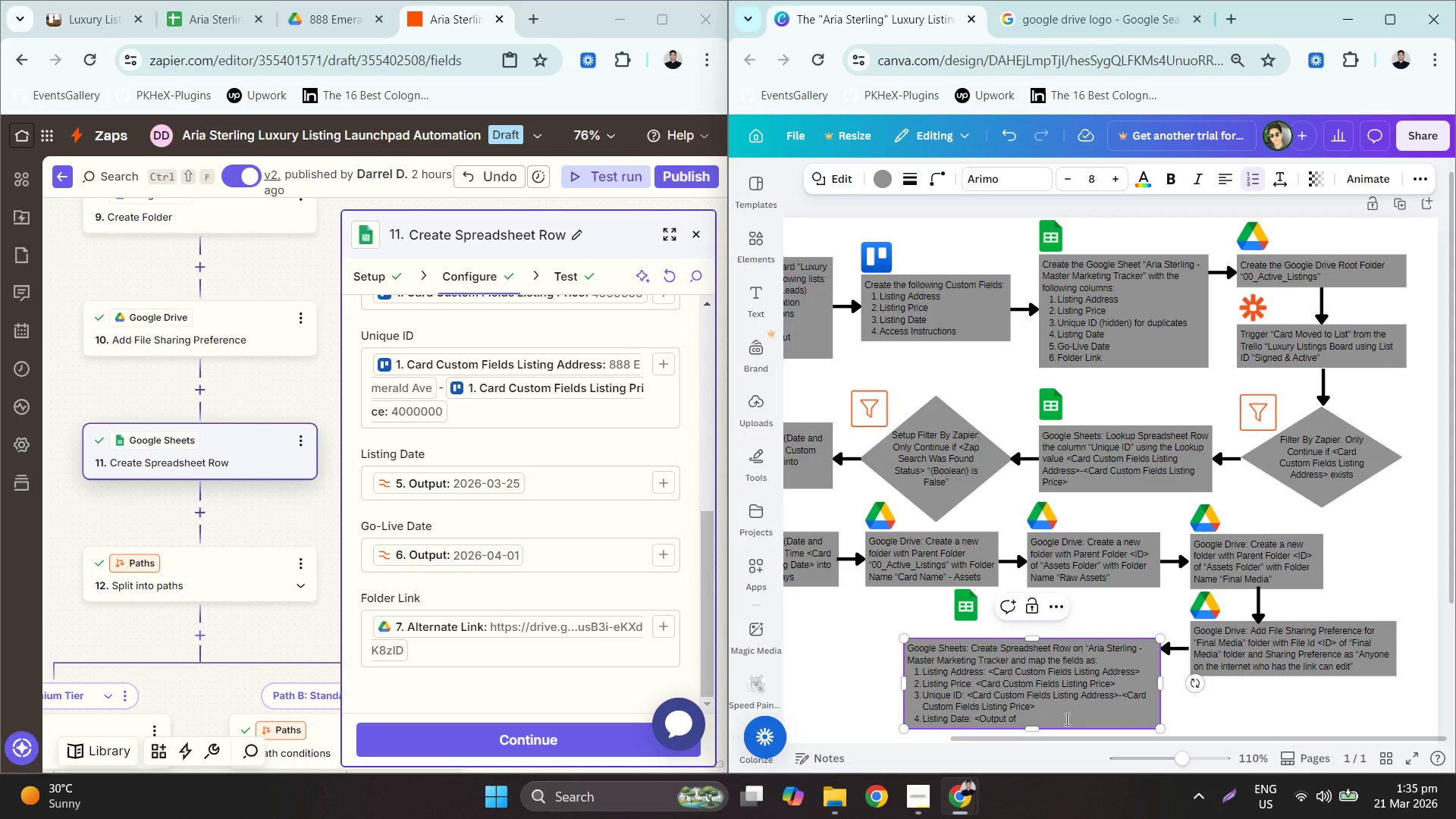 
left_click([1065, 719])
 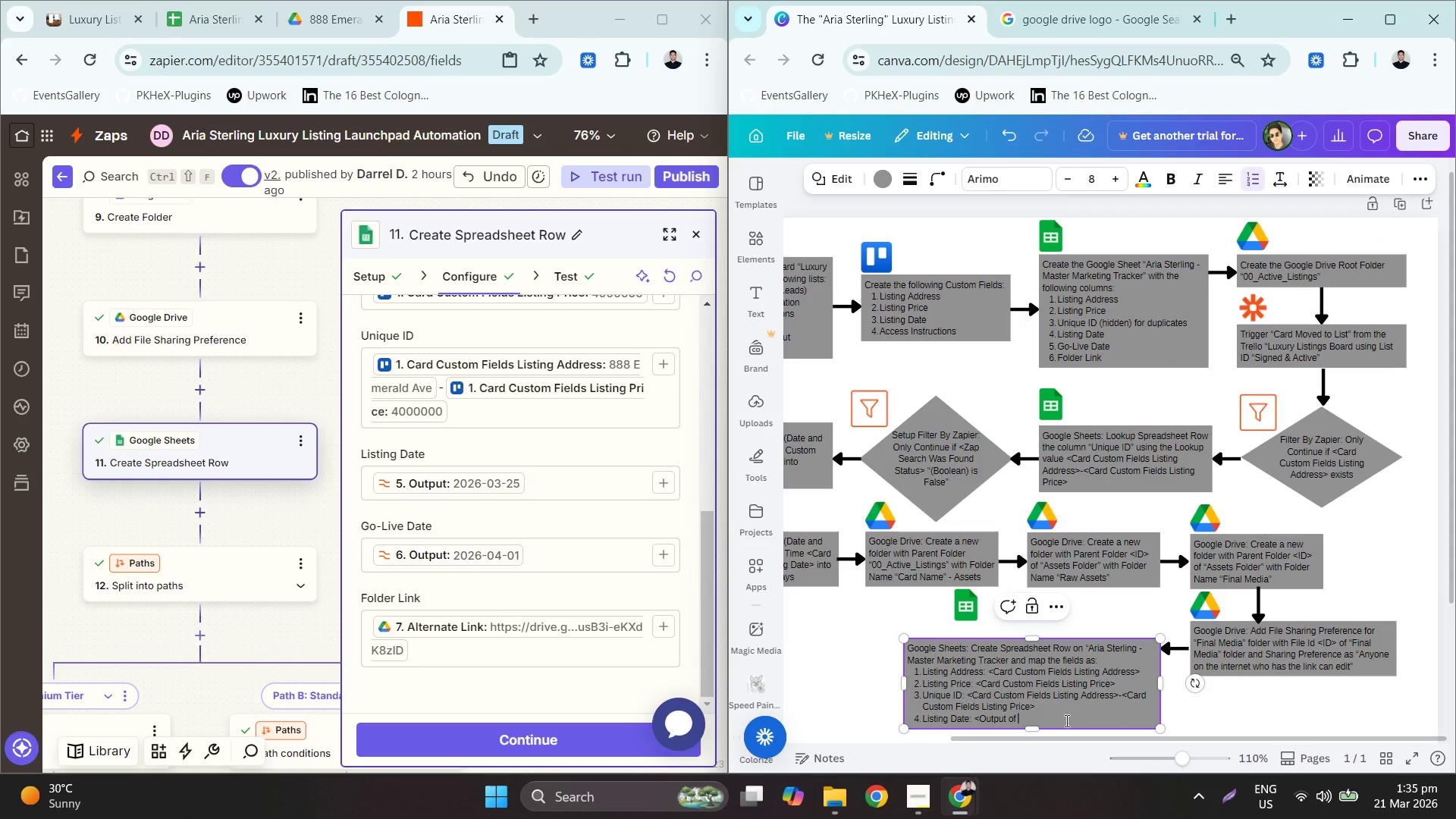 
type(FORmatter #1>)
 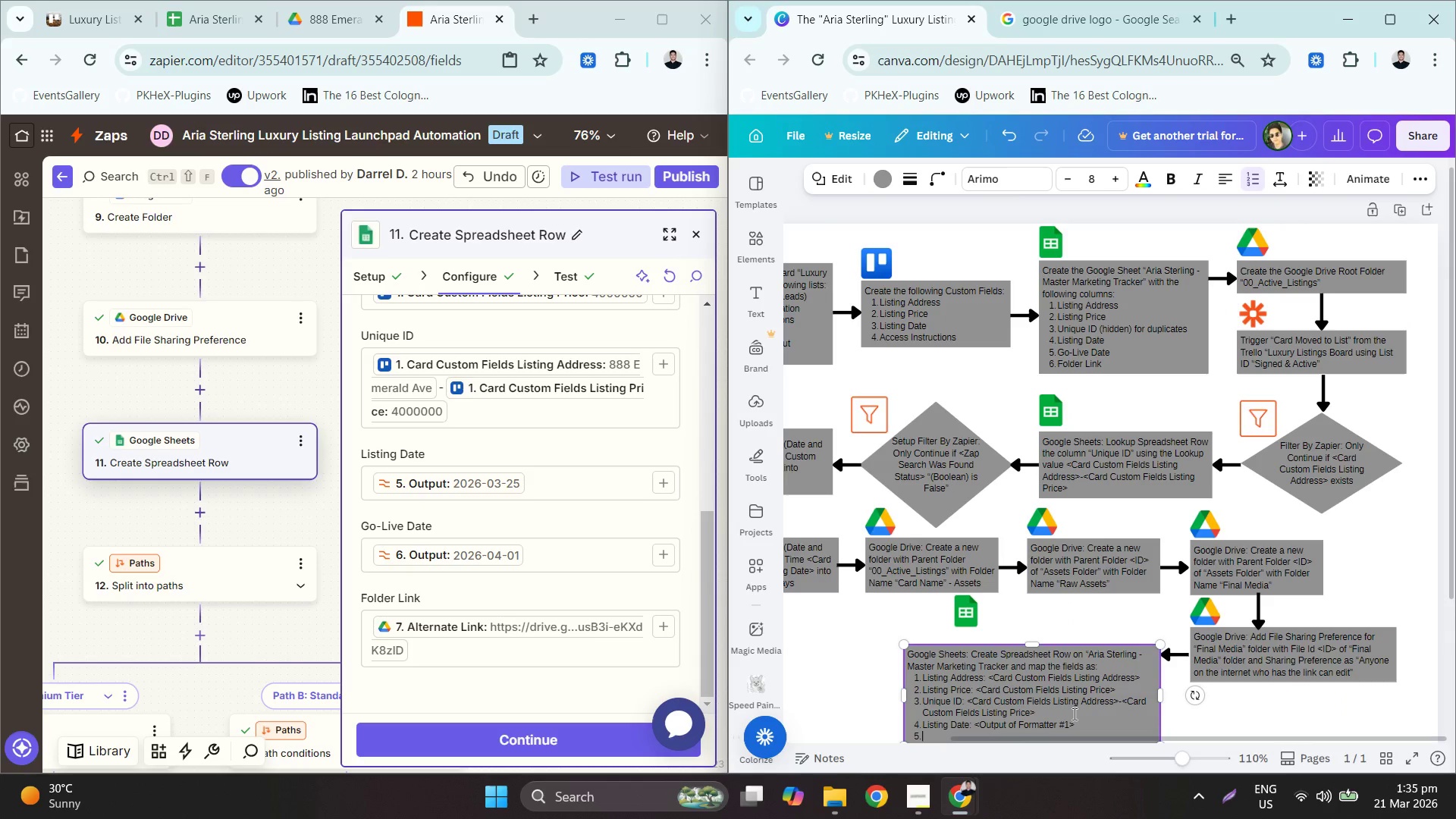 
 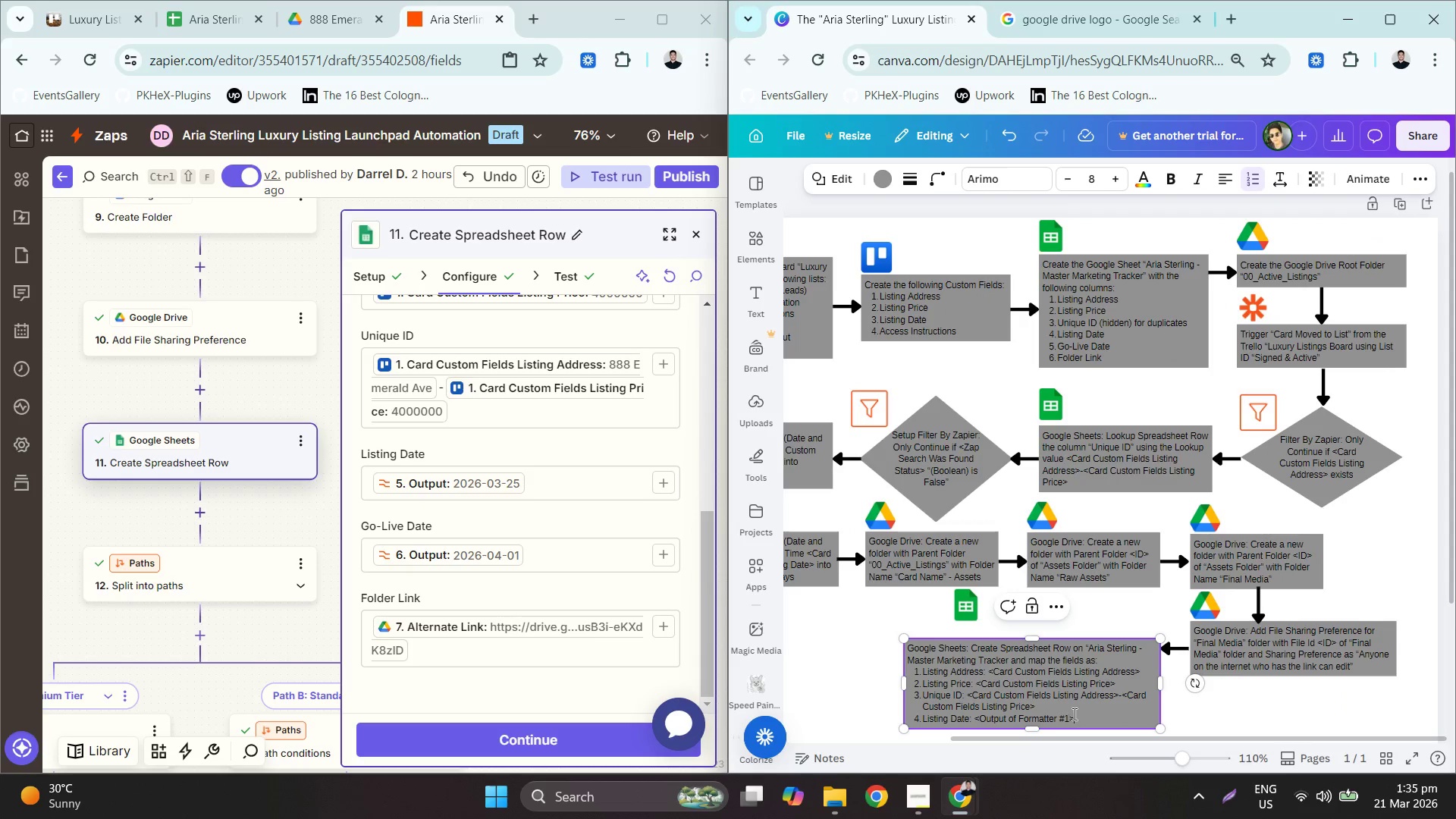 
key(Enter)
 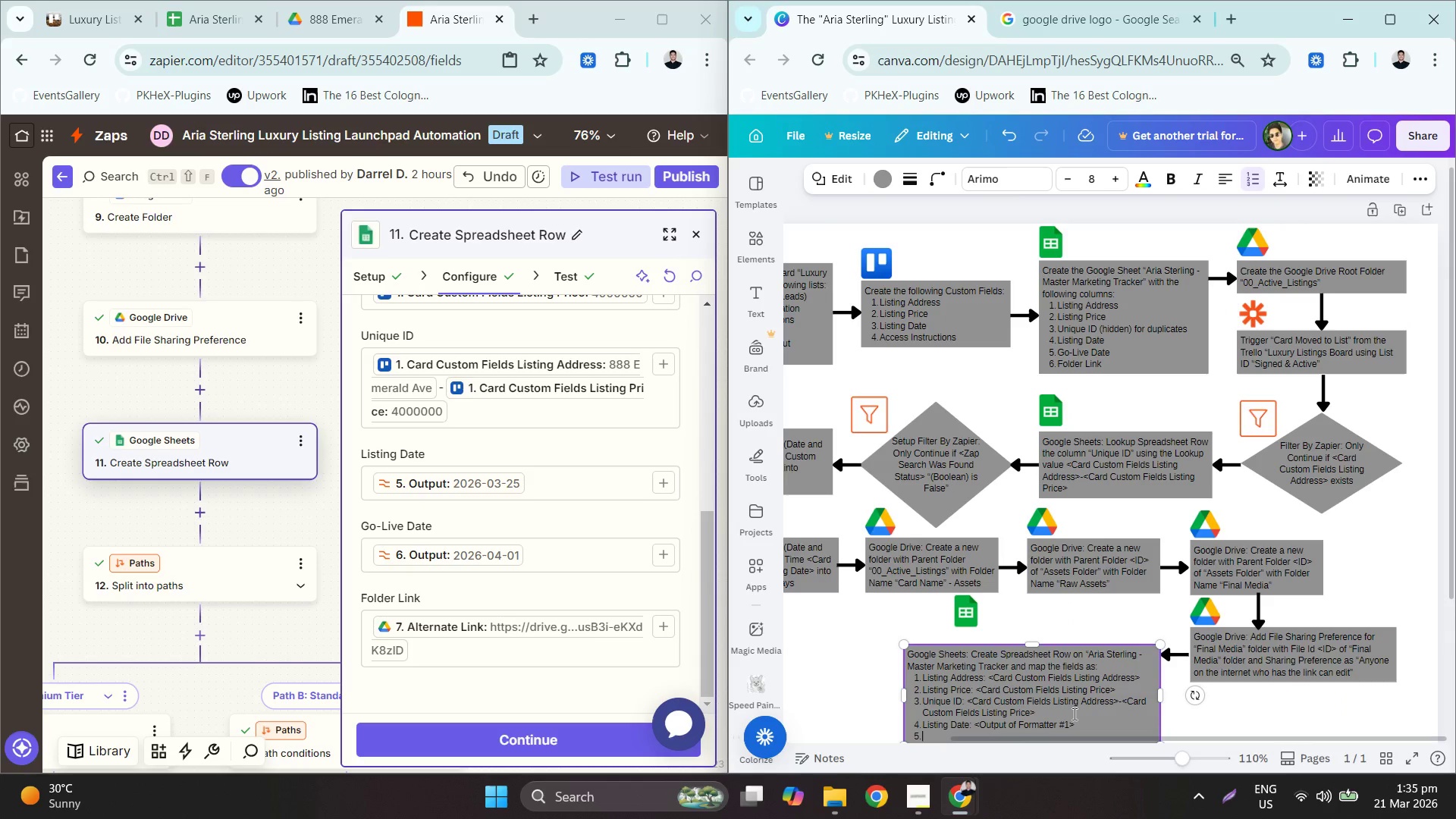 
type(Go-LIVE DATE: <OUtput of formatter #2>)
 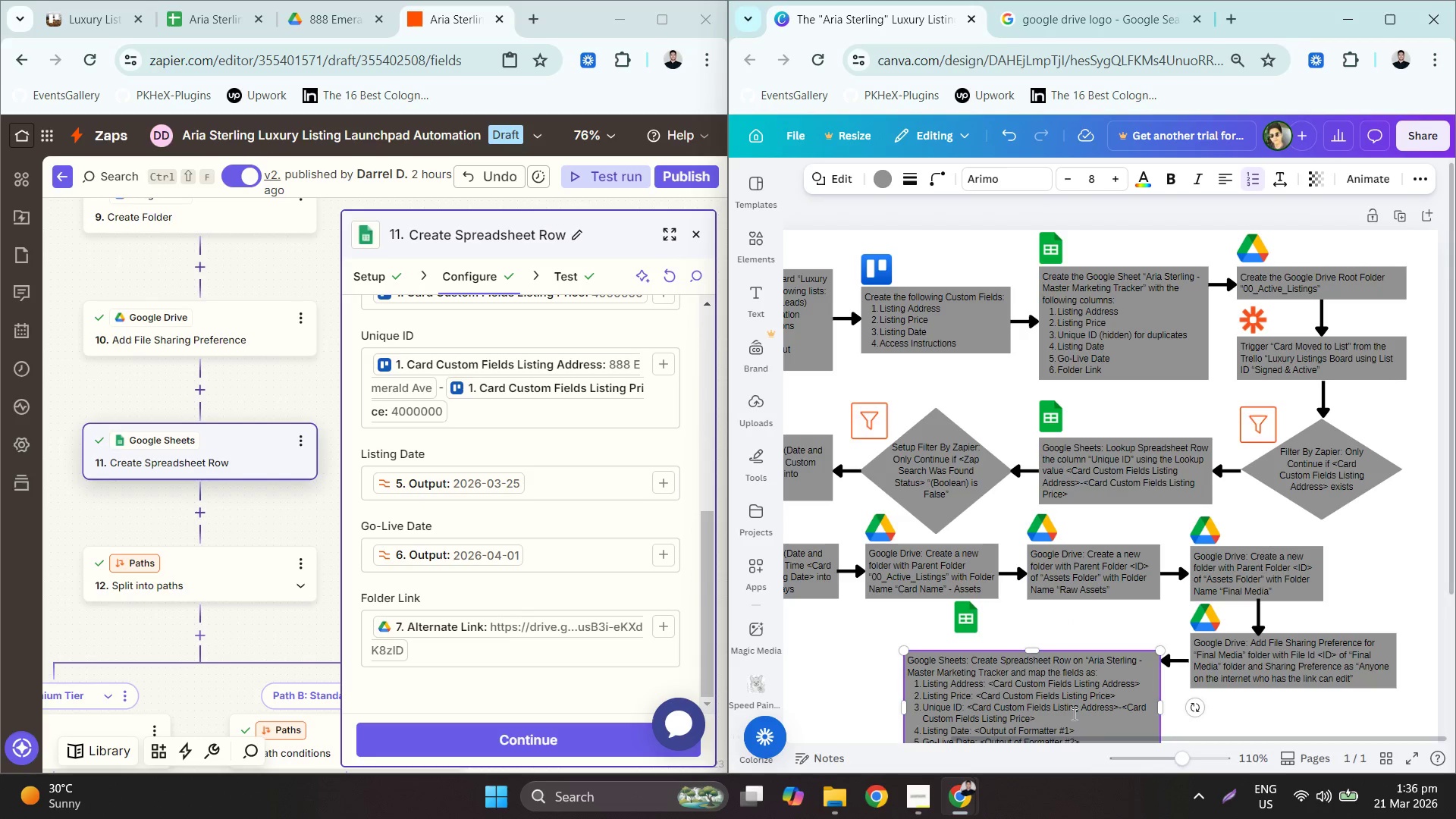 
 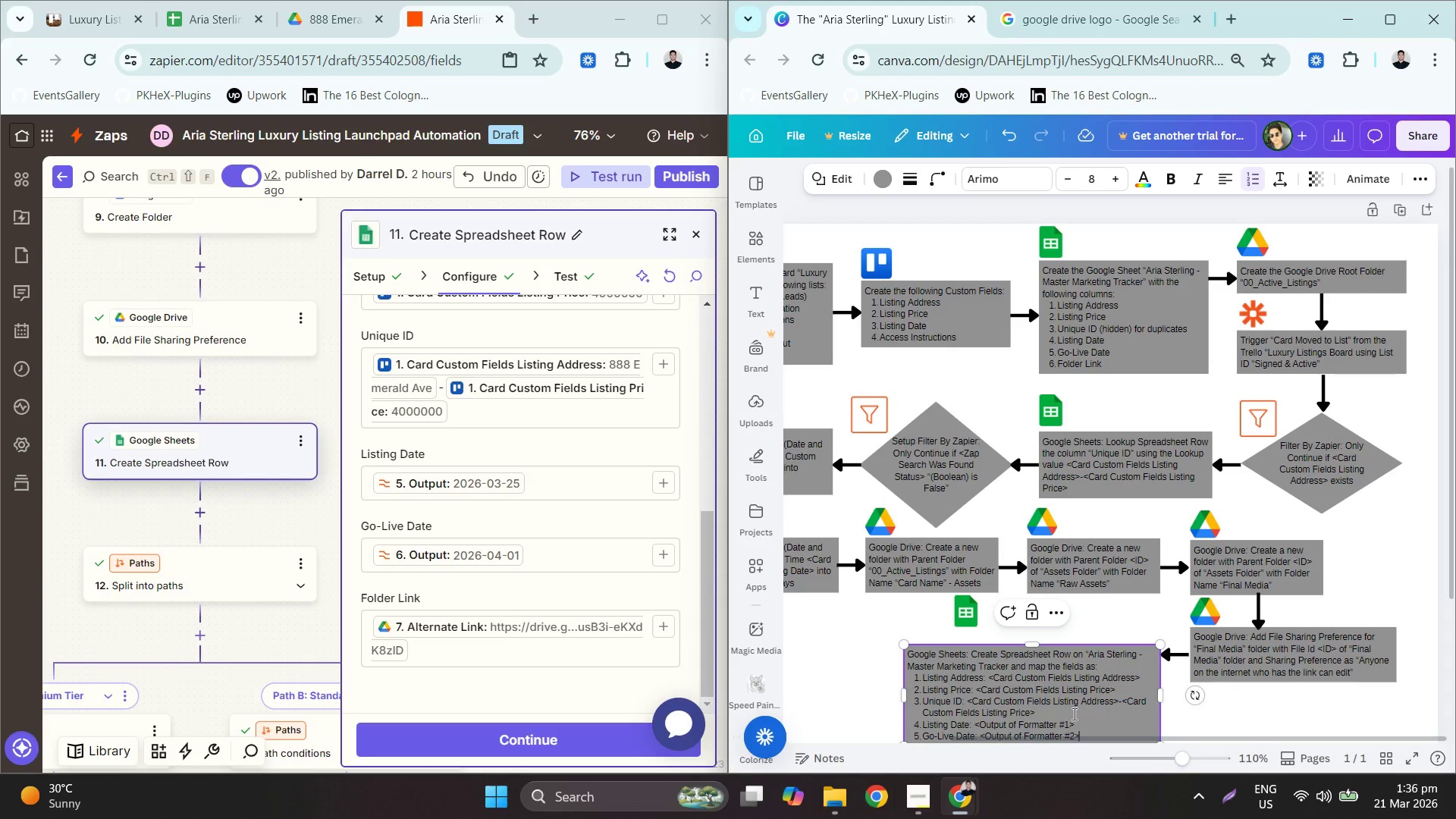 
key(Enter)
 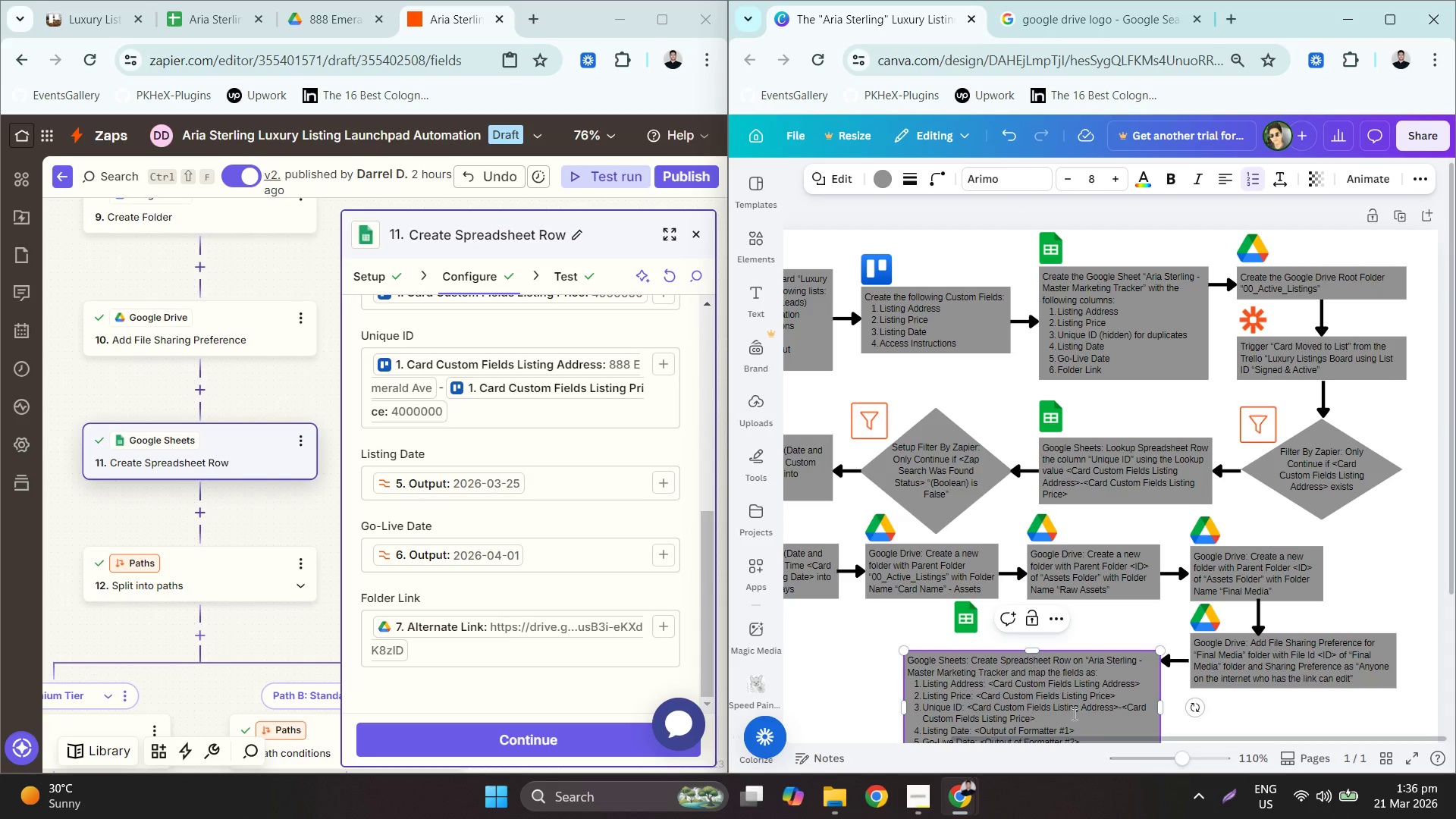 
type(folder link: <ALTernate Link of)
 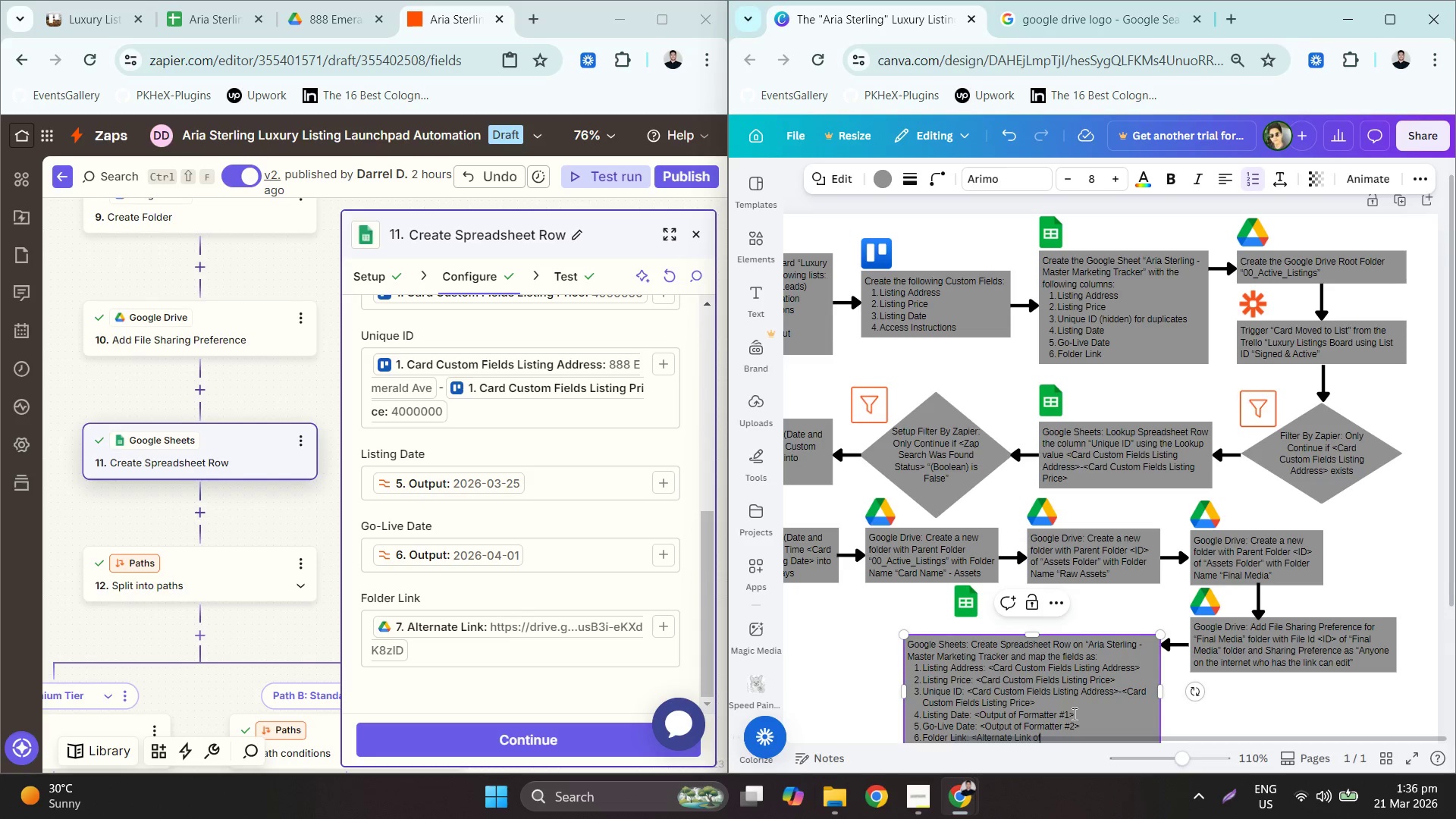 
key(Space)
 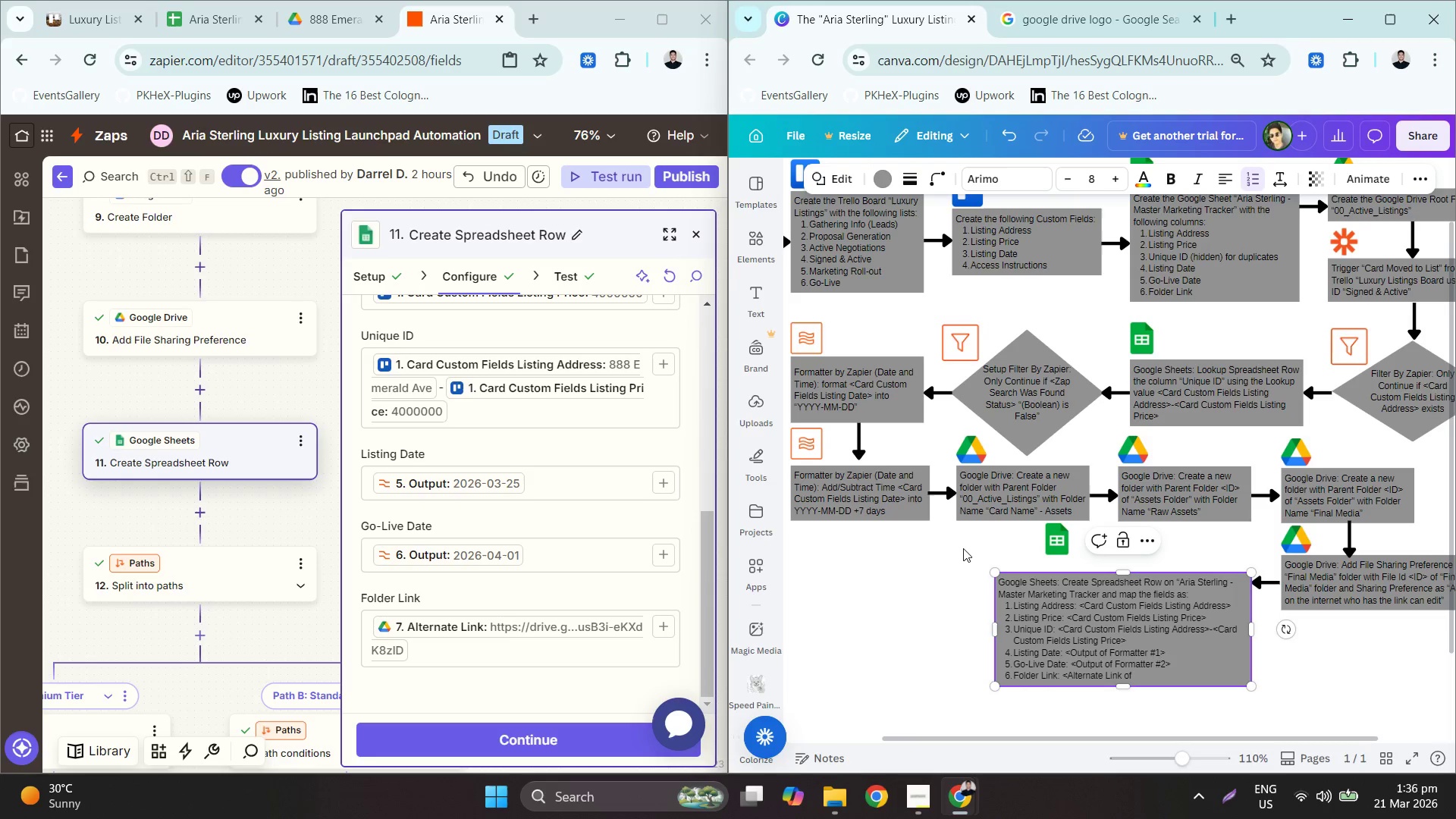 
wait(7.09)
 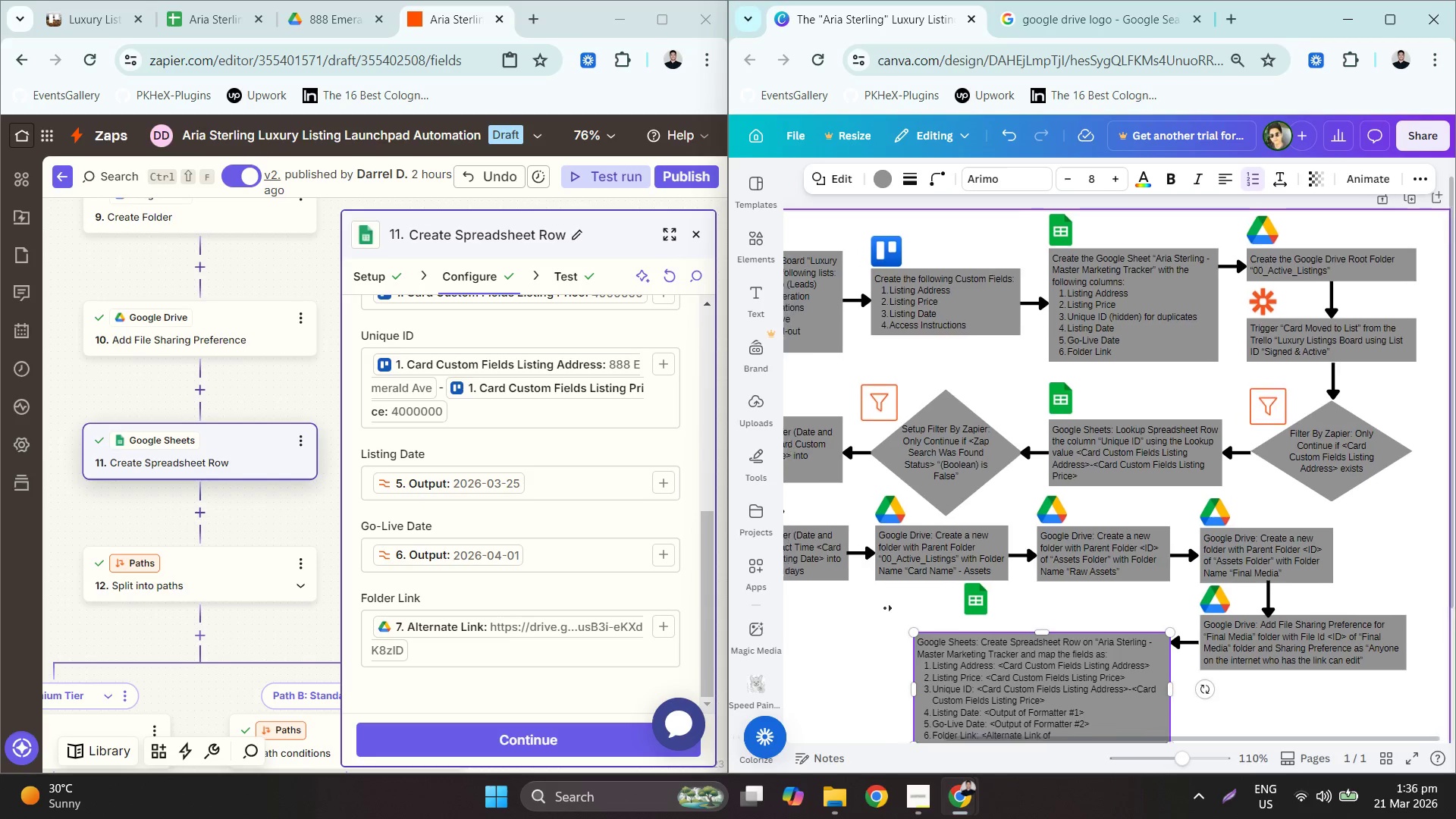 
double_click([1148, 674])
 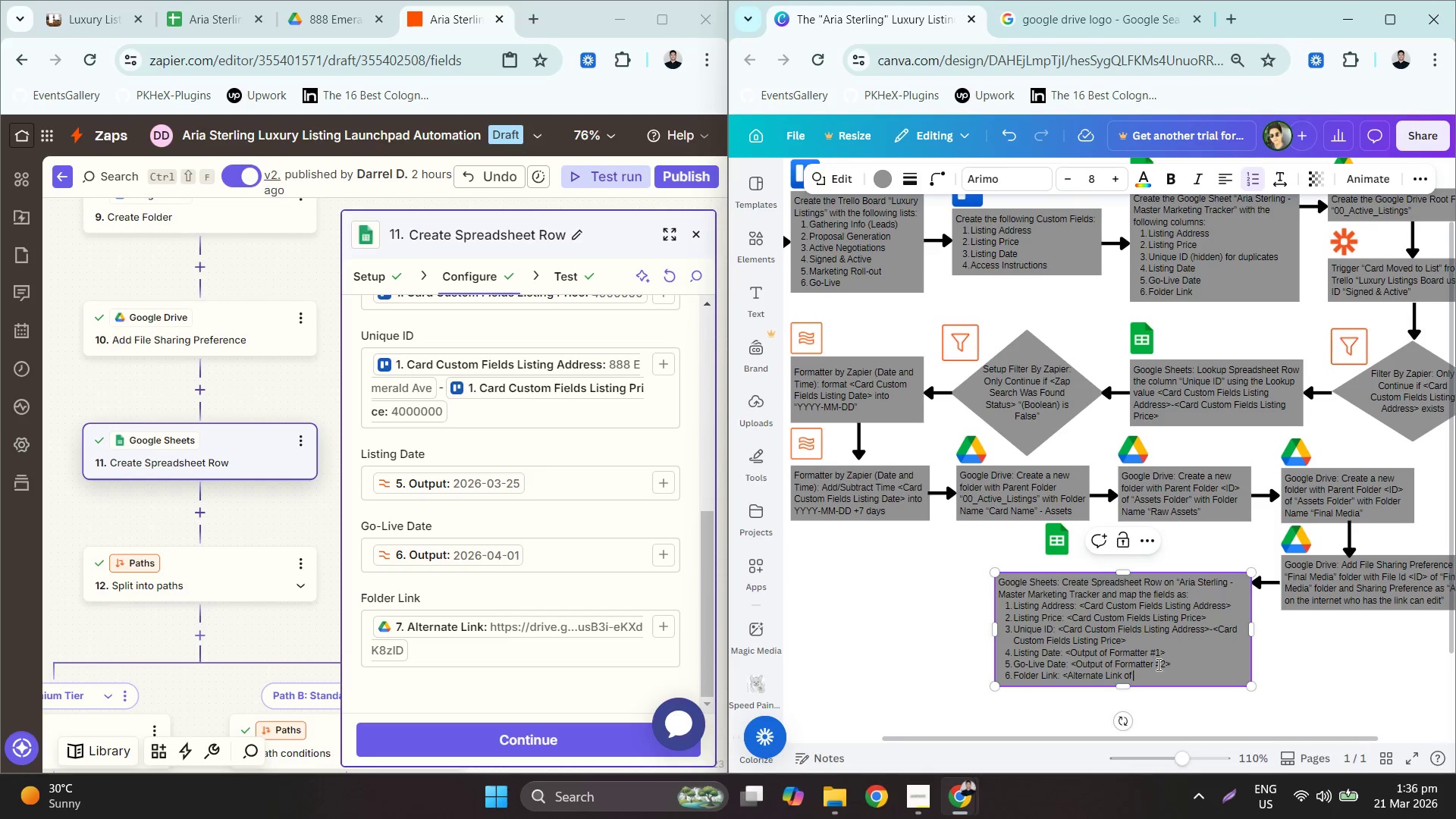 
wait(7.72)
 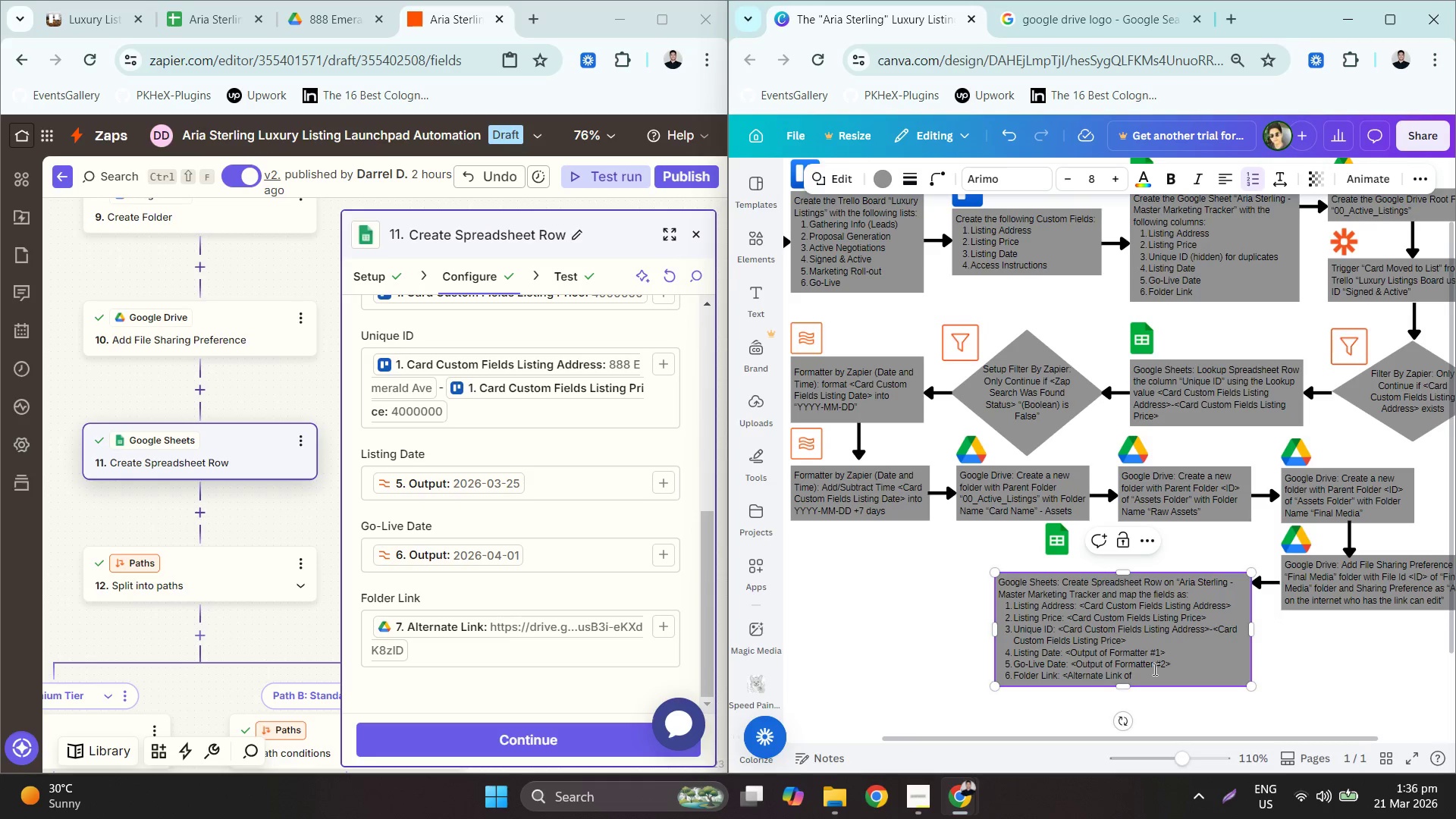 
type("Asses' folder>)
 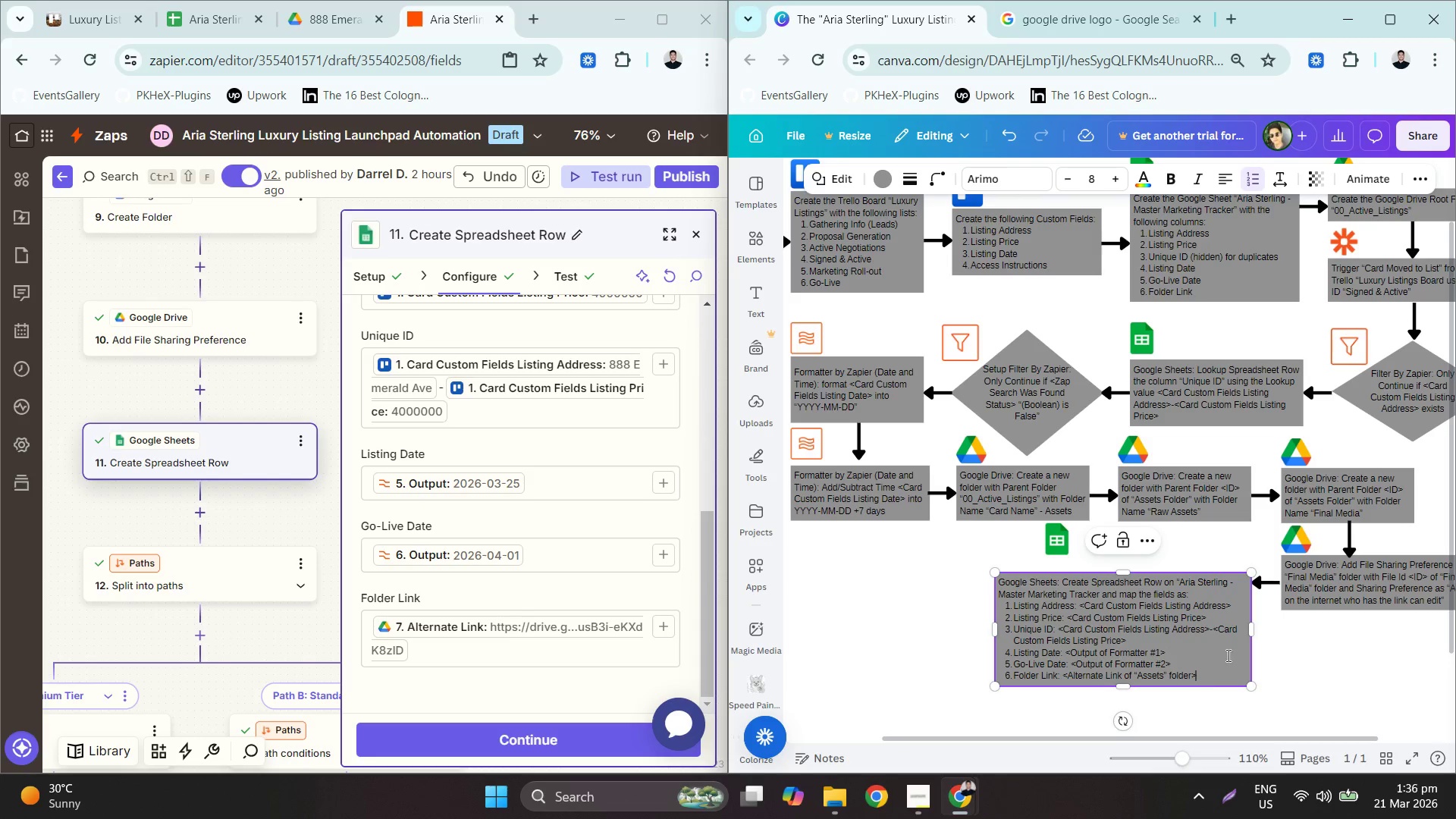 
left_click_drag(start_coordinate=[1071, 612], to_coordinate=[1072, 594])
 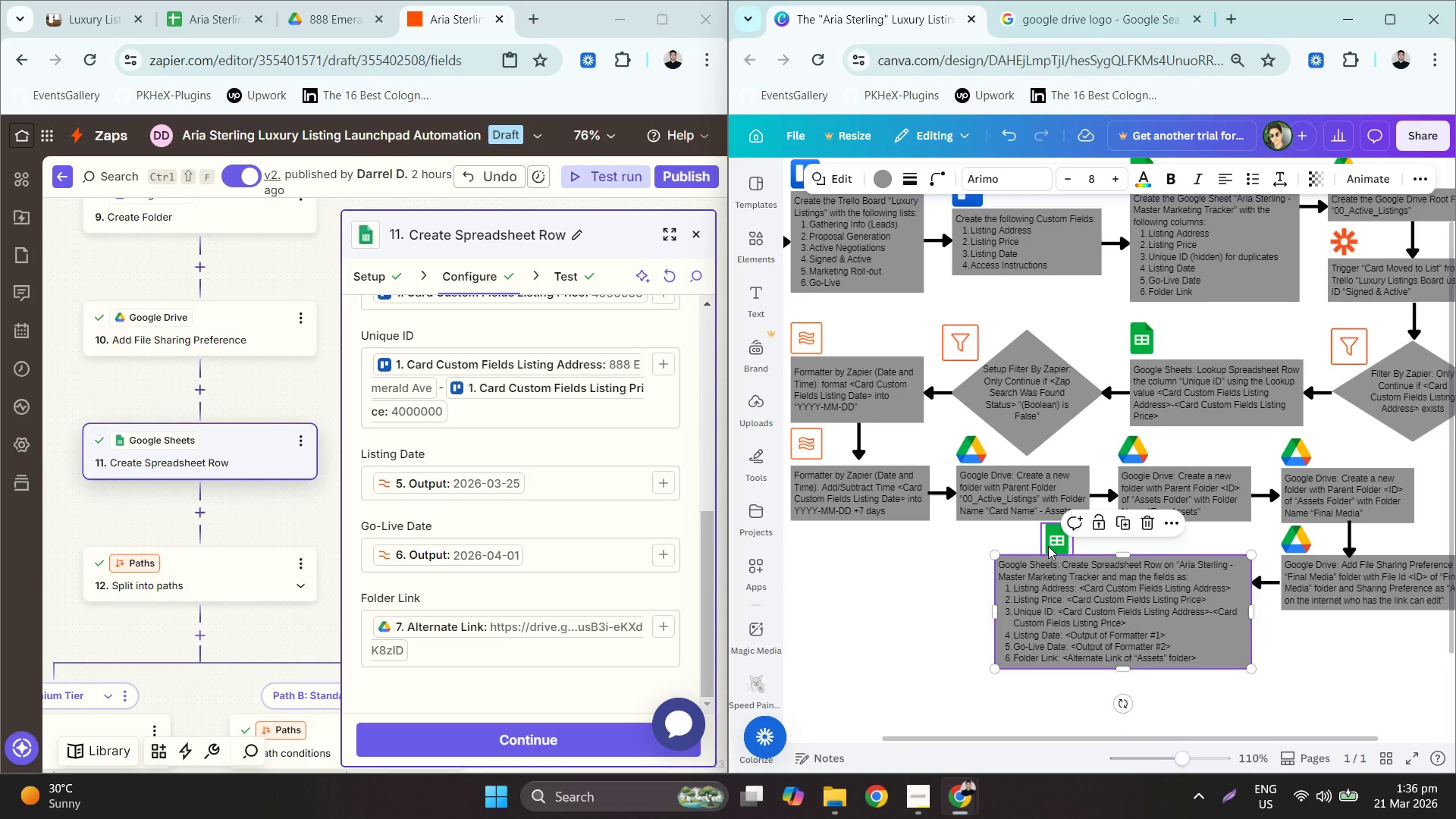 
left_click_drag(start_coordinate=[1052, 545], to_coordinate=[1004, 541])
 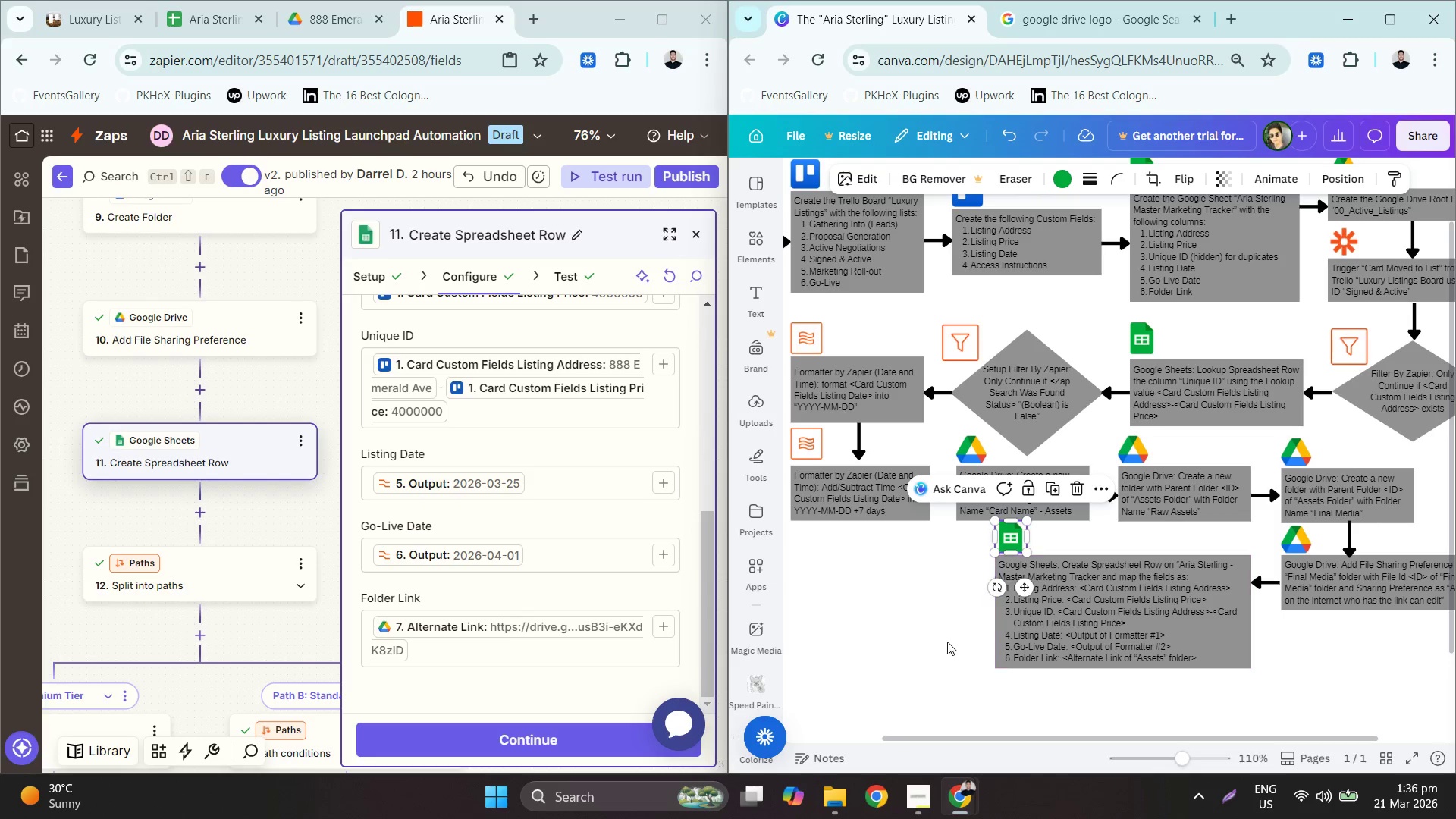 
key(Control+ControlLeft)
 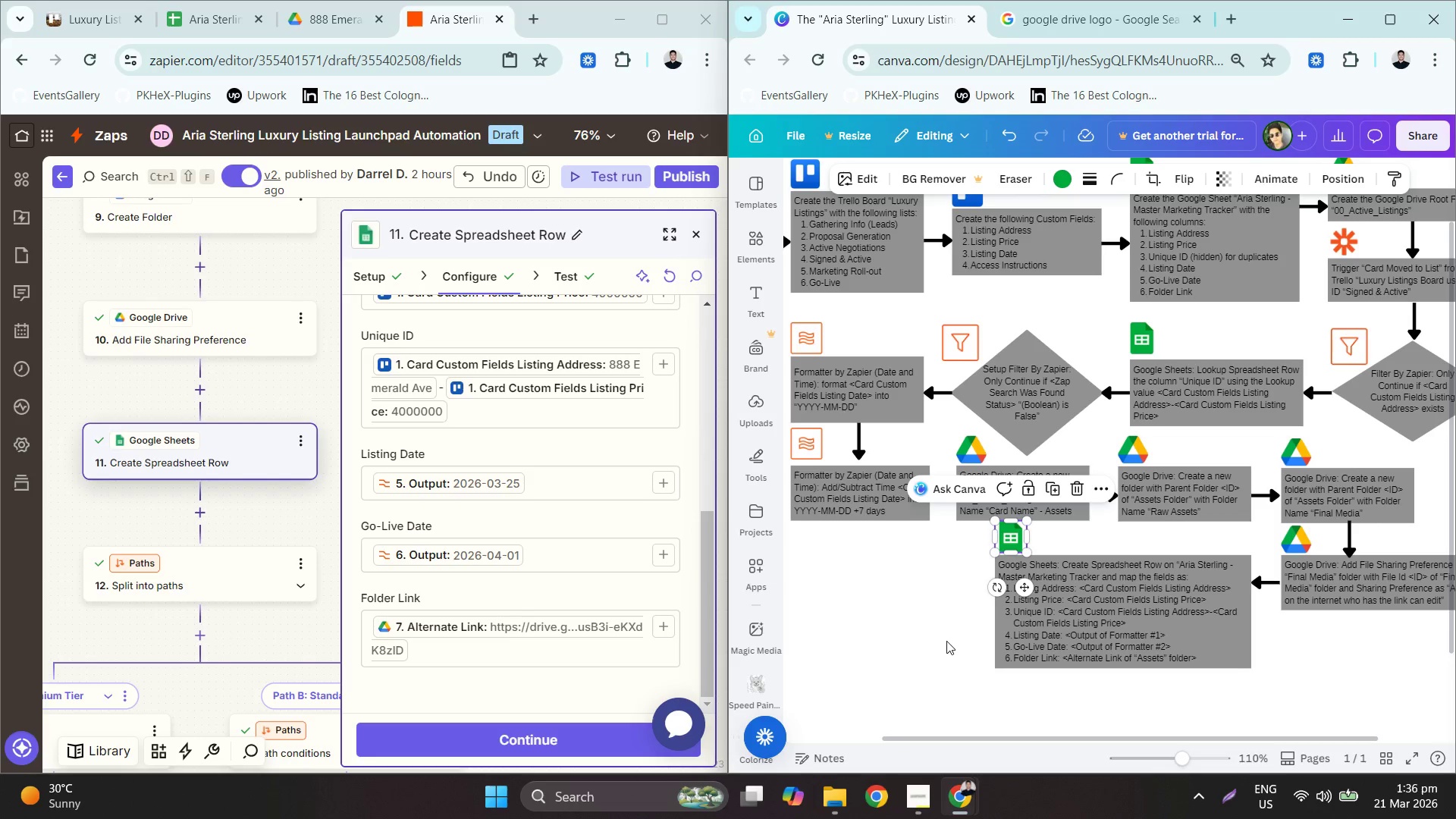 
left_click([946, 641])
 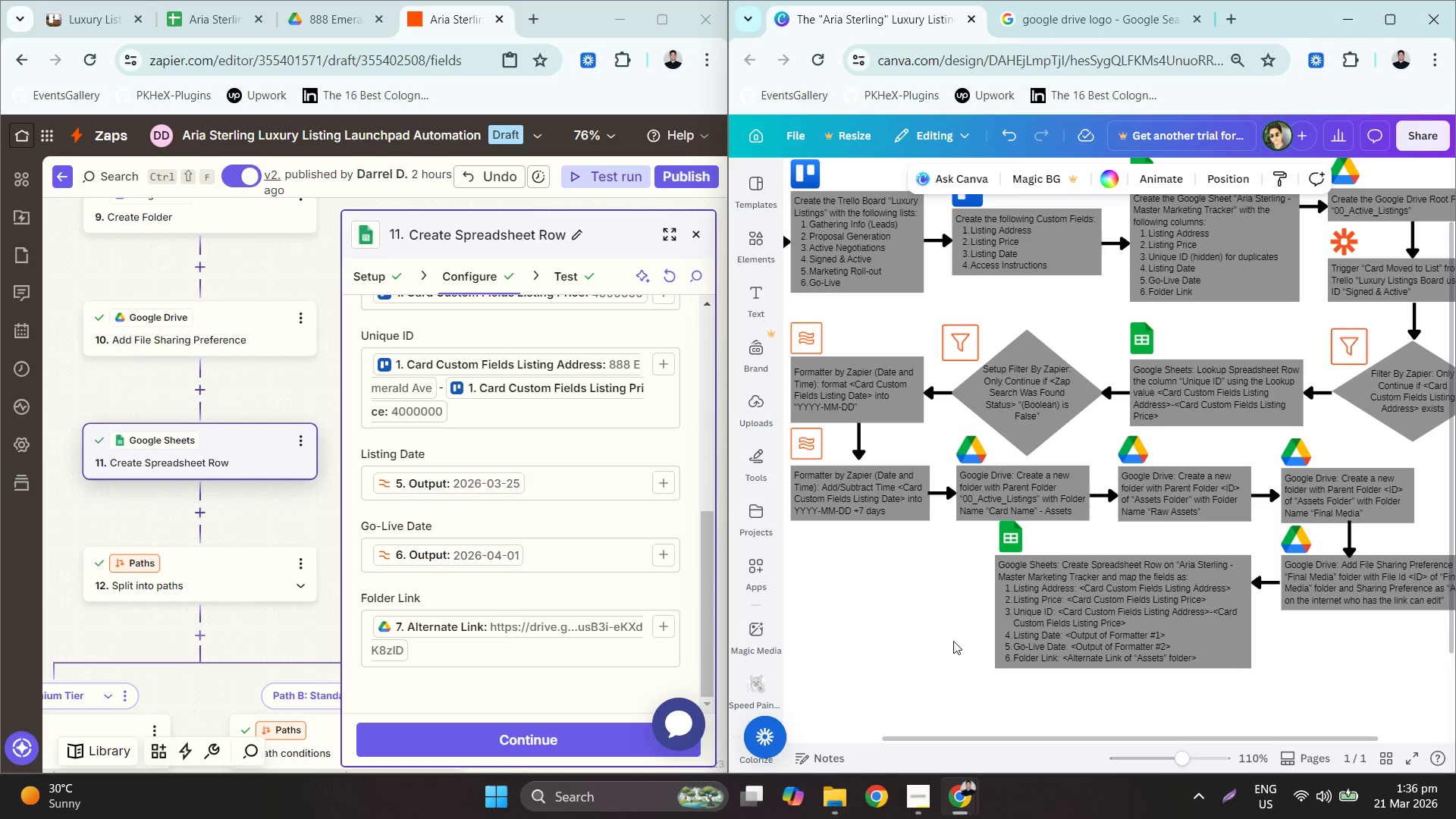 
hold_key(key=ControlLeft, duration=1.5)
 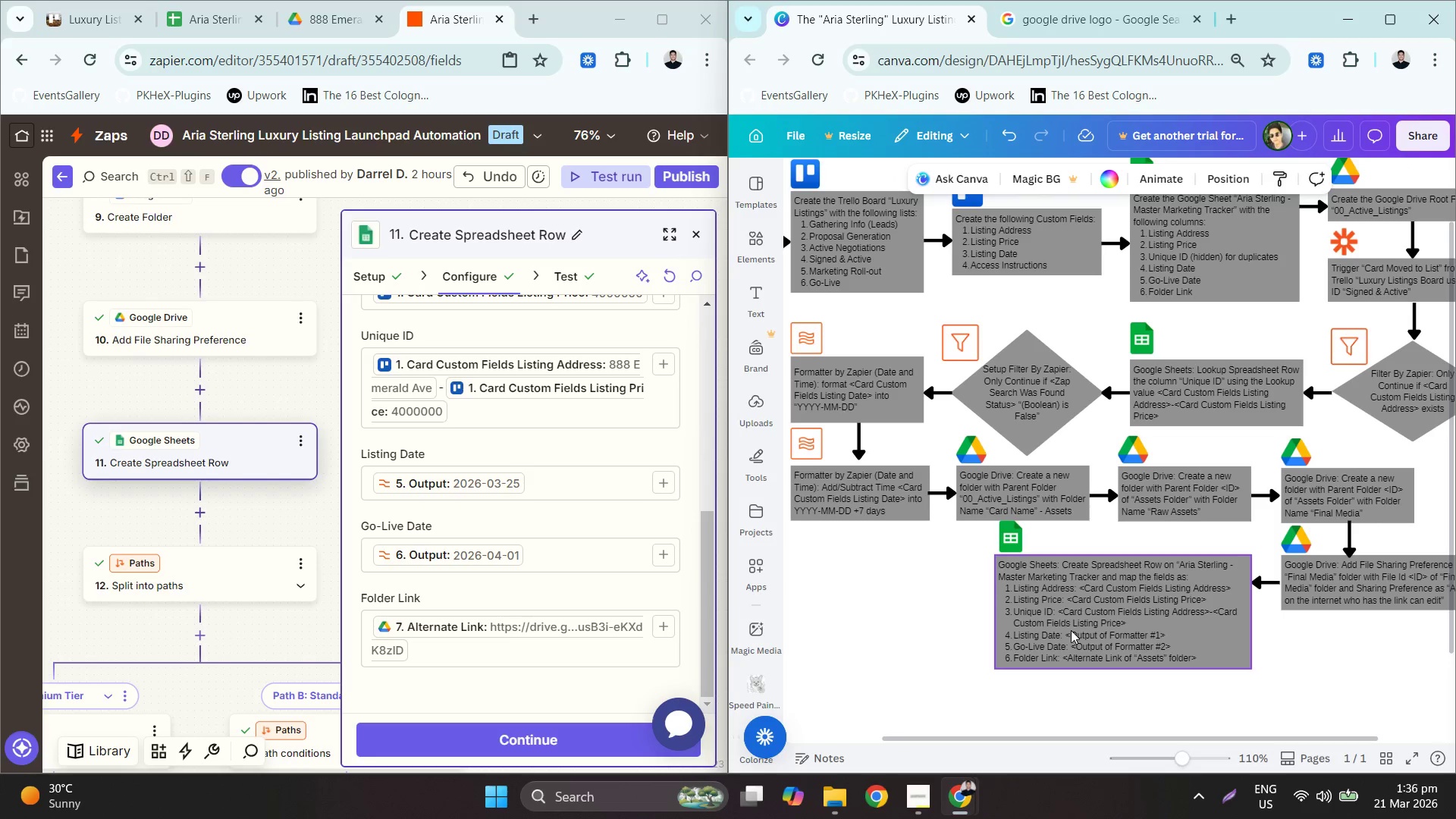 
hold_key(key=ControlLeft, duration=1.5)
scroll: coordinate [1071, 630], scroll_direction: down, amount: 3.0
 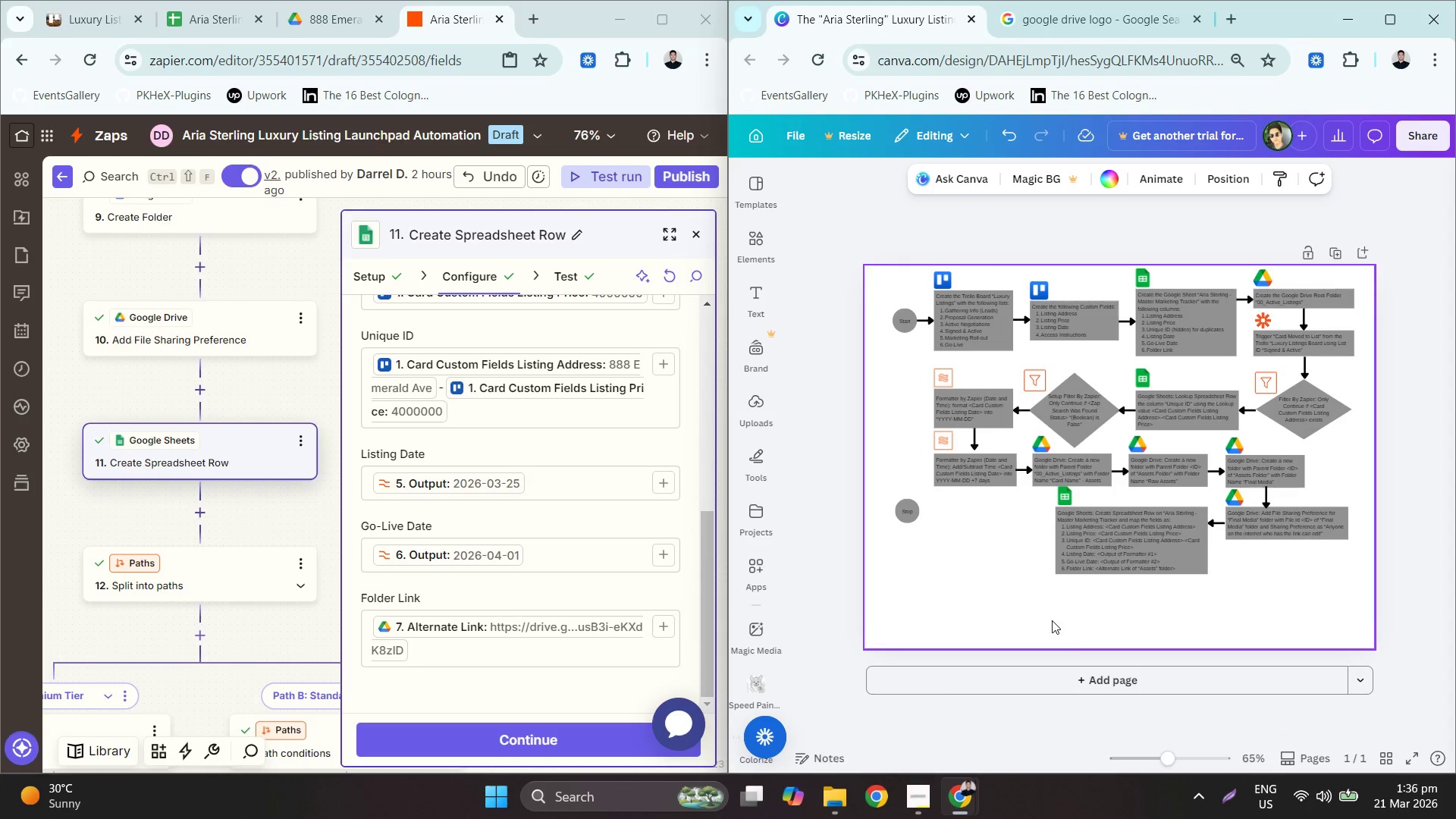 
hold_key(key=ControlLeft, duration=0.89)
scroll: coordinate [1006, 570], scroll_direction: up, amount: 2.0
 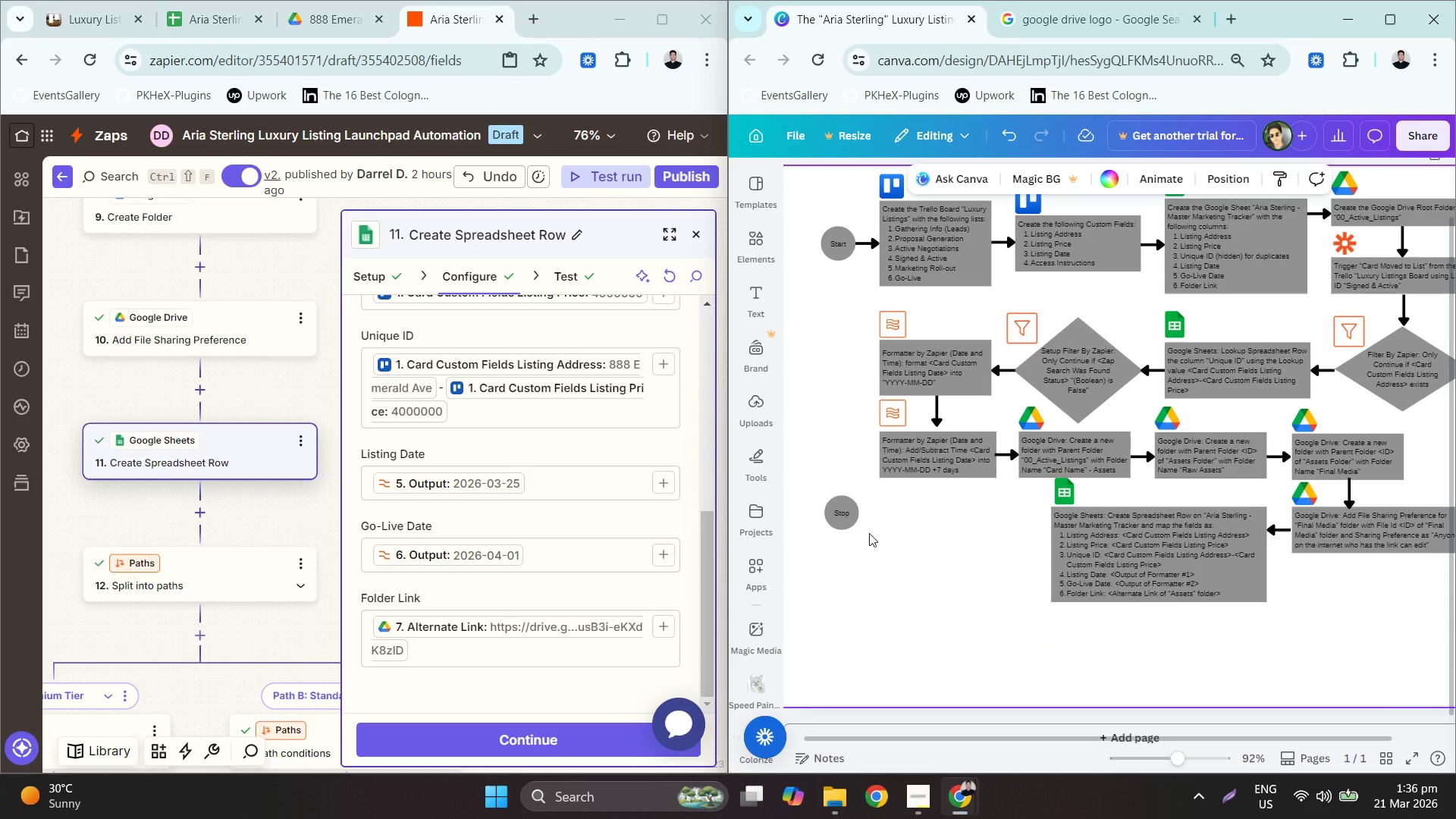 
left_click_drag(start_coordinate=[834, 510], to_coordinate=[833, 667])
 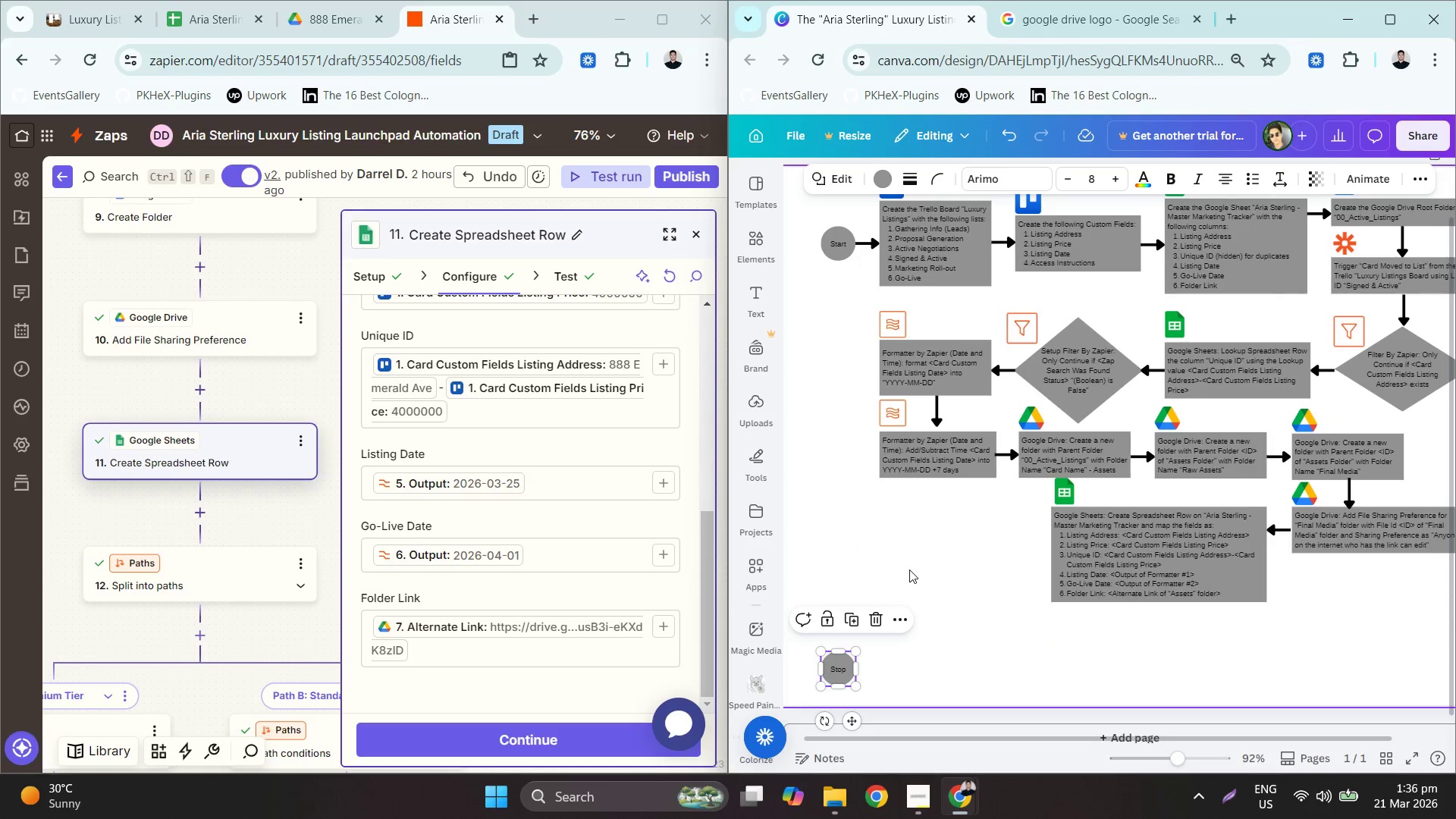 
left_click([909, 570])
 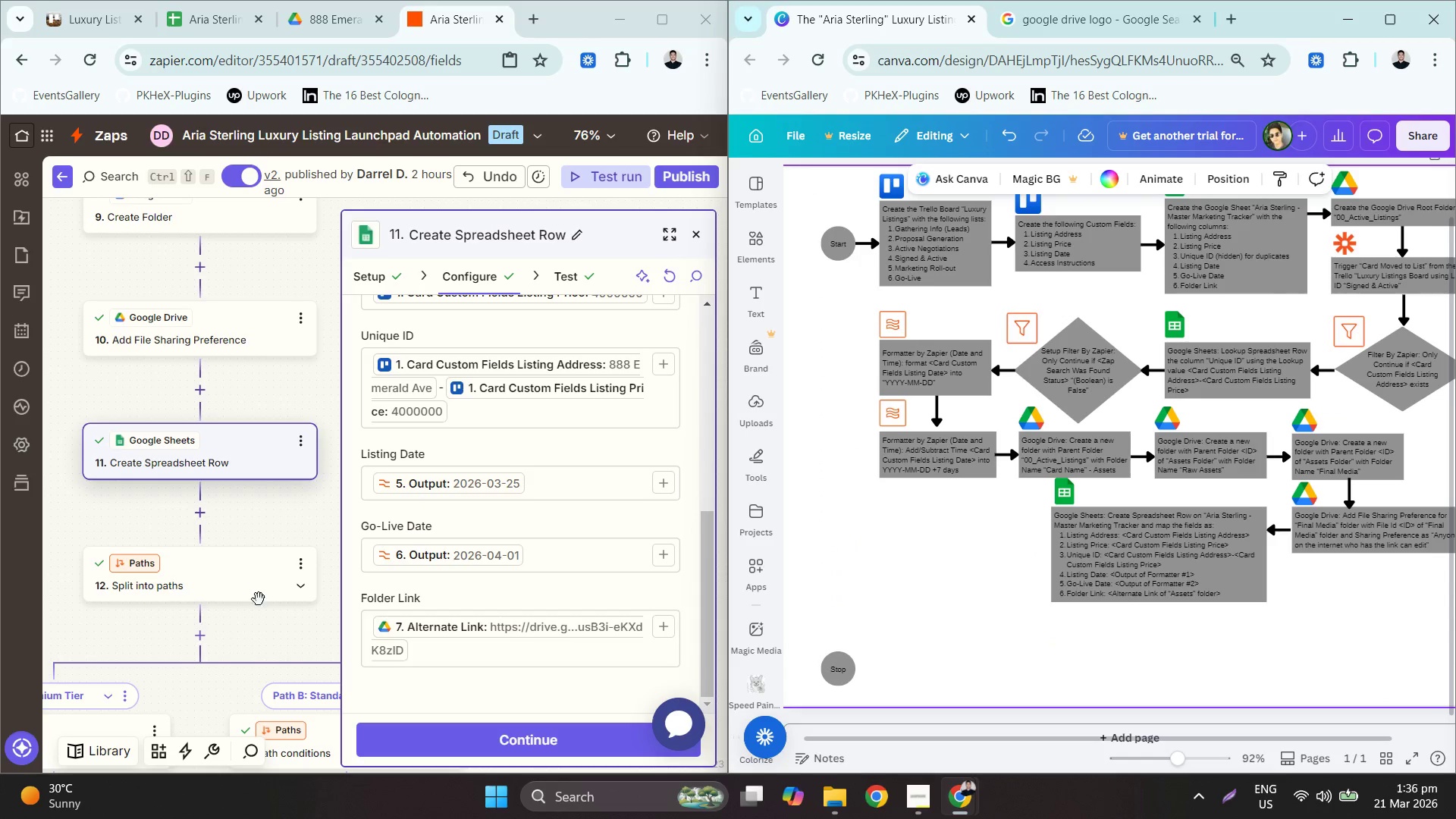 
scroll: coordinate [232, 597], scroll_direction: down, amount: 7.0
 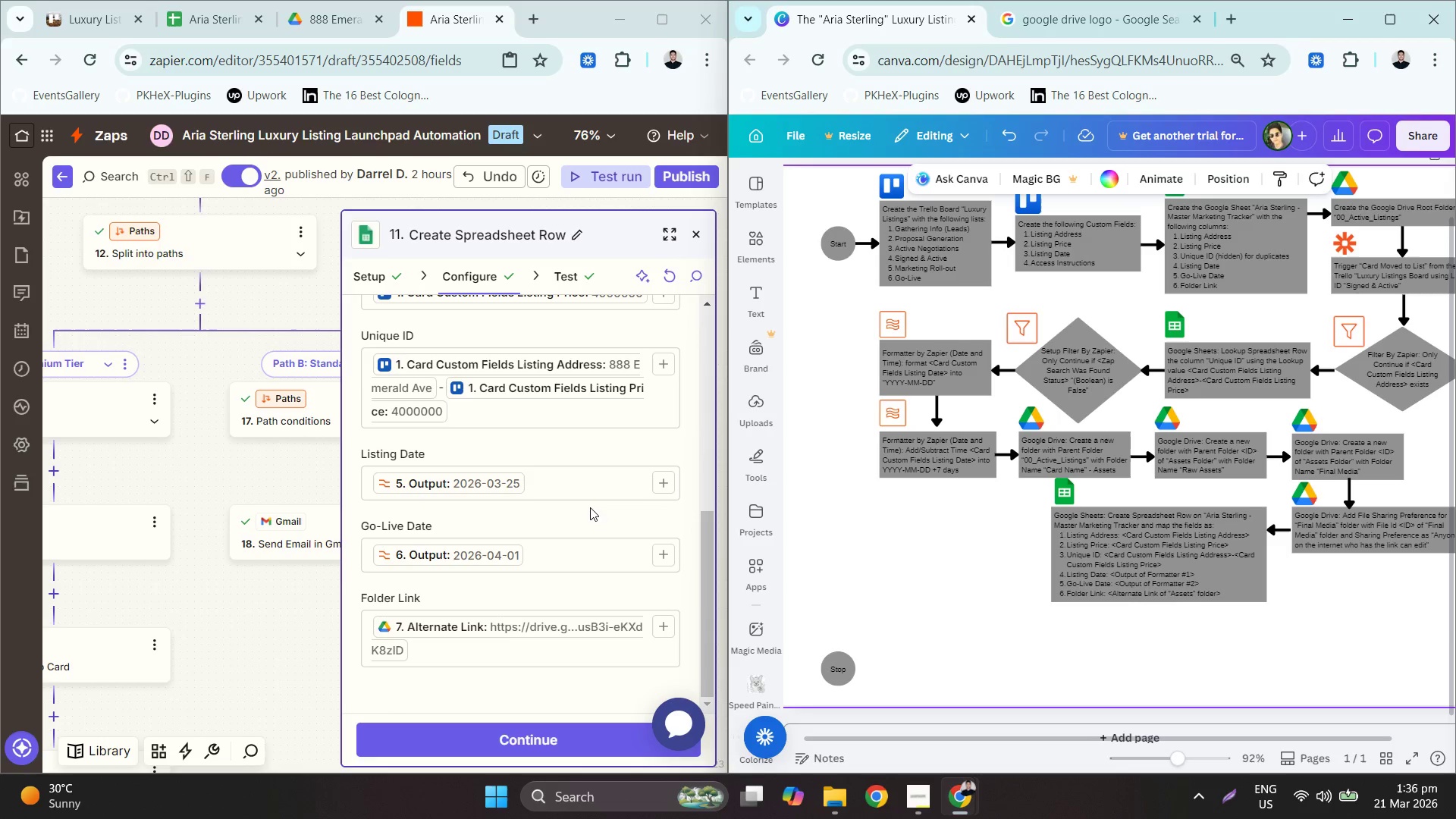 
wait(10.16)
 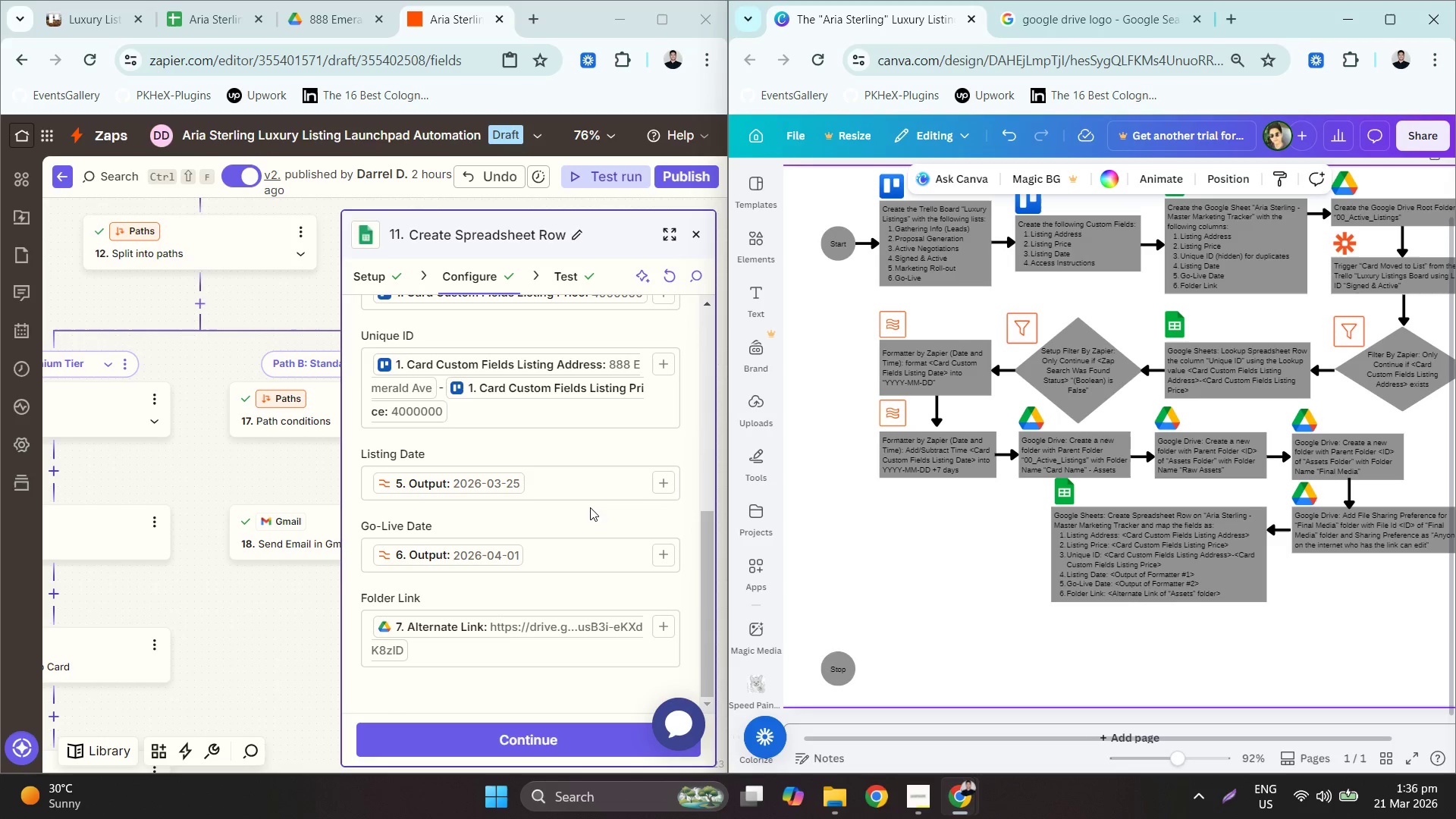 
left_click_drag(start_coordinate=[264, 626], to_coordinate=[256, 625])
 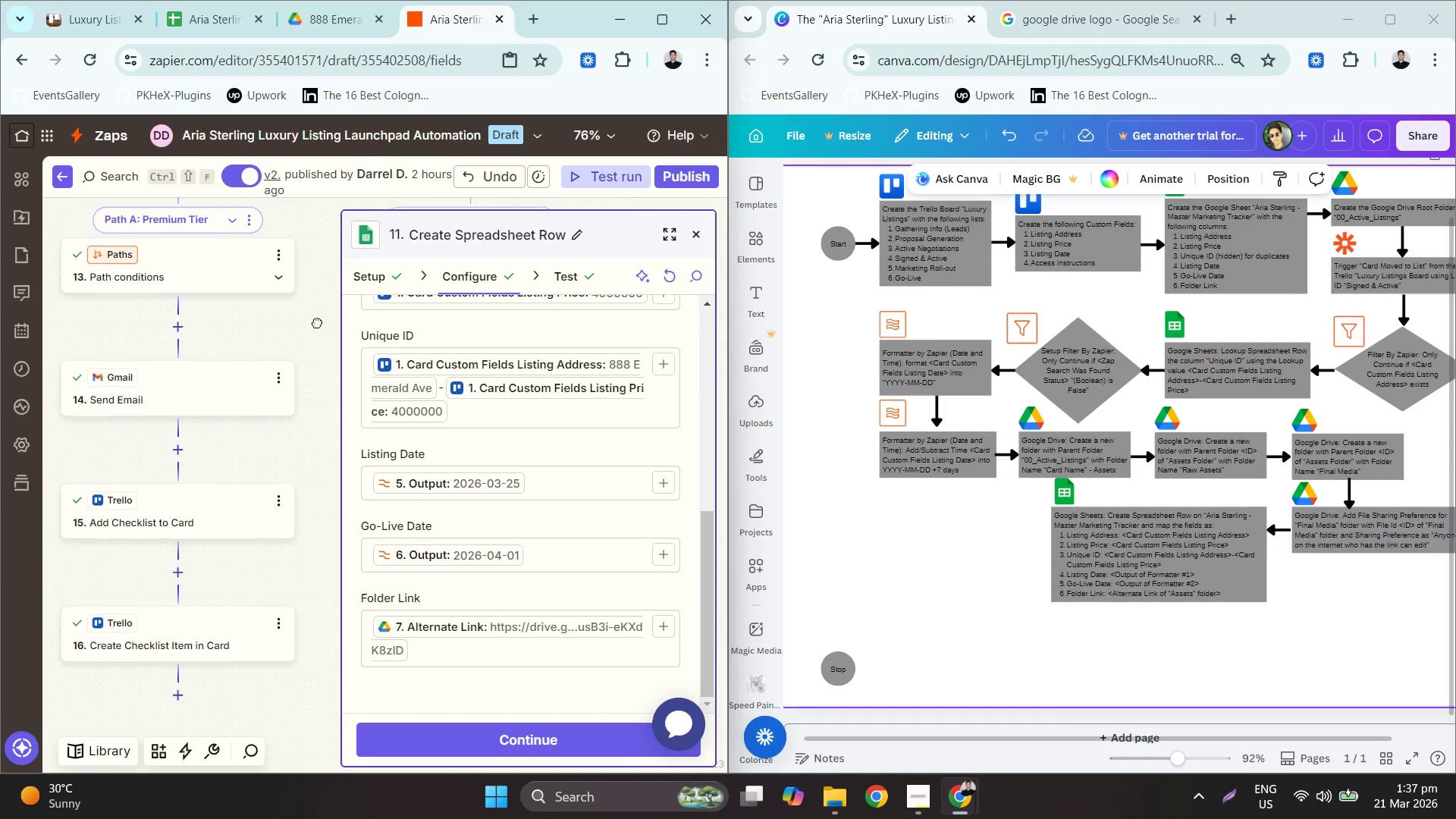 
left_click_drag(start_coordinate=[1409, 350], to_coordinate=[1404, 359])
 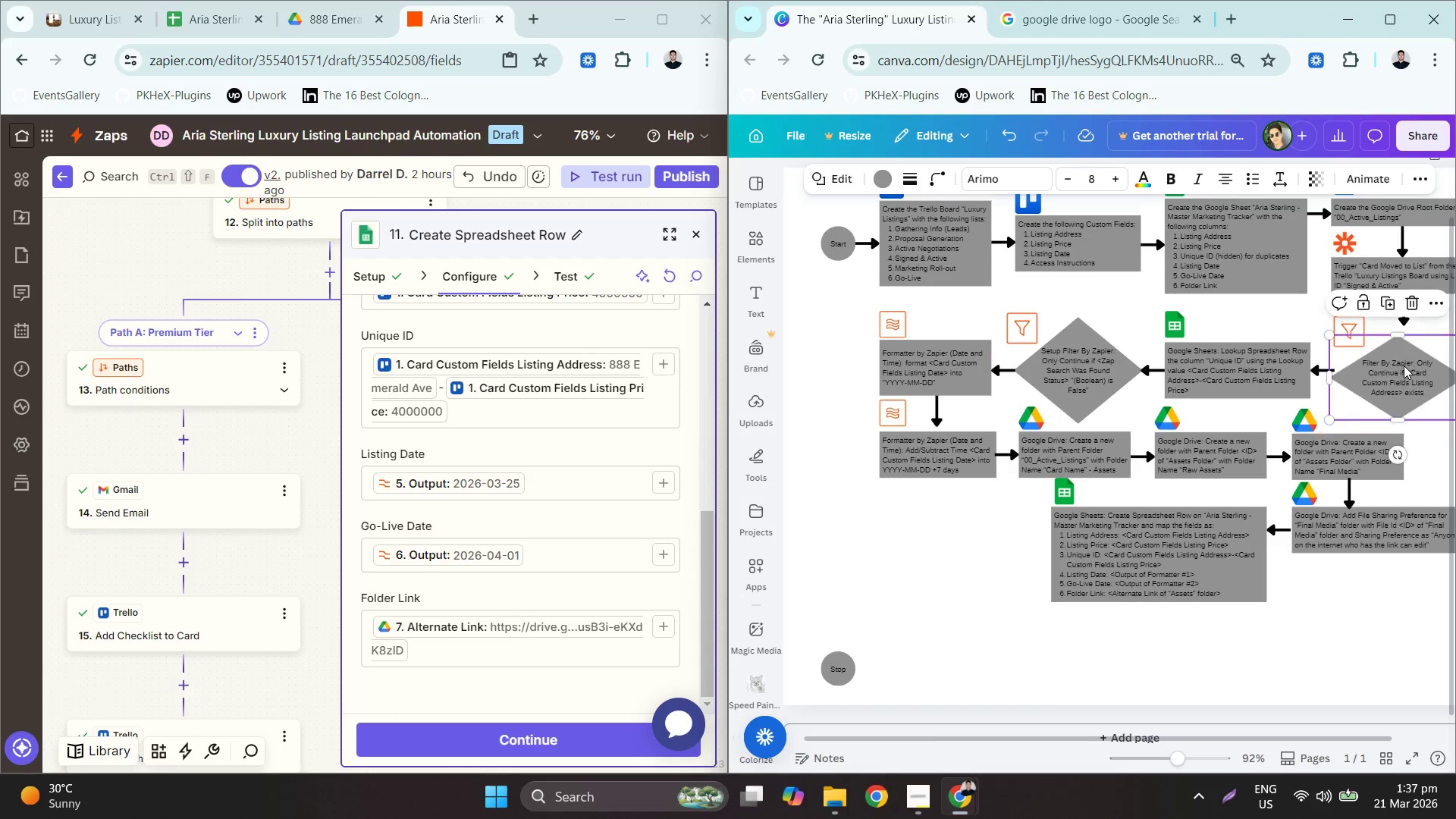 
key(Control+Z)
 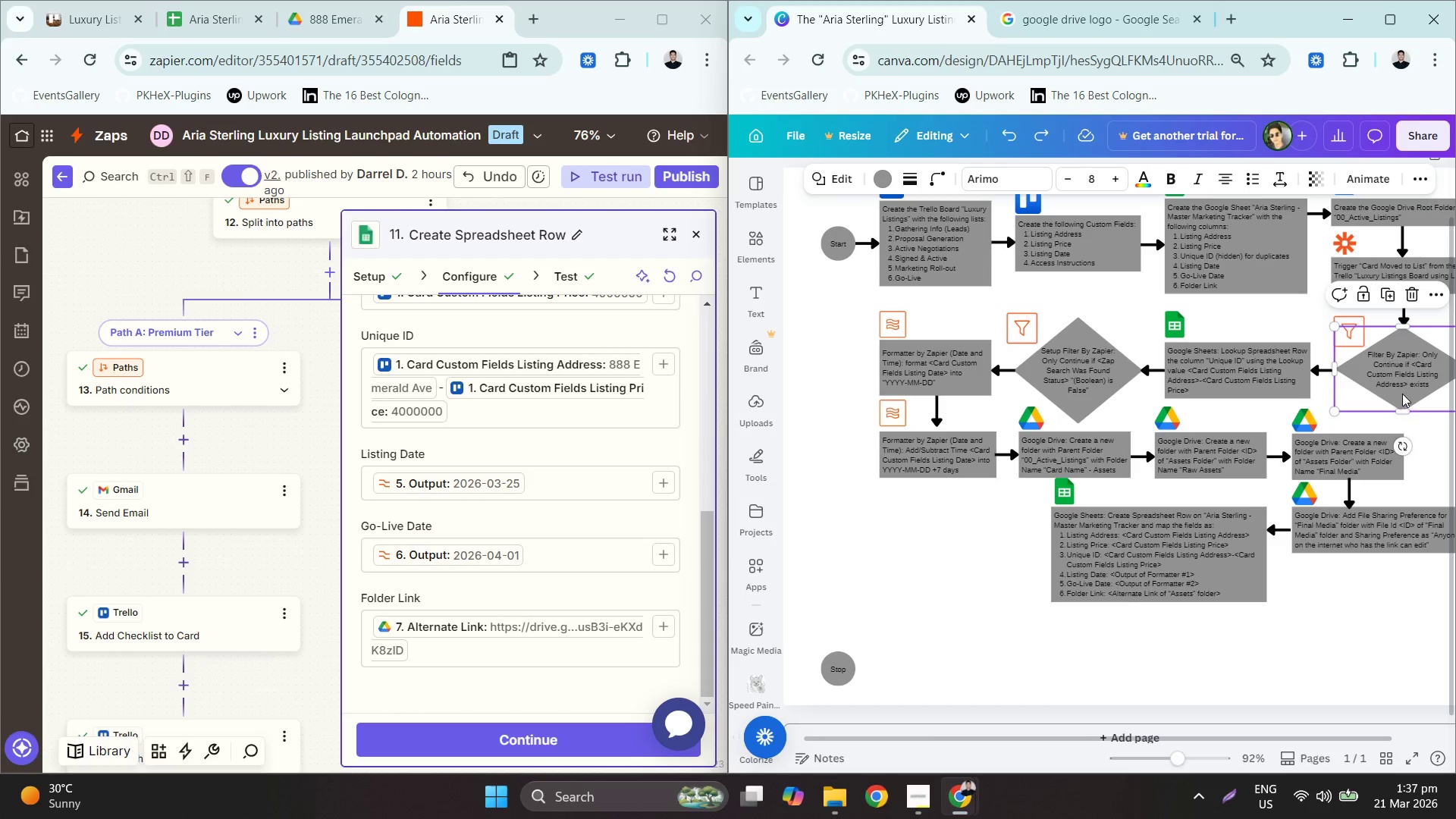 
key(Control+C)
 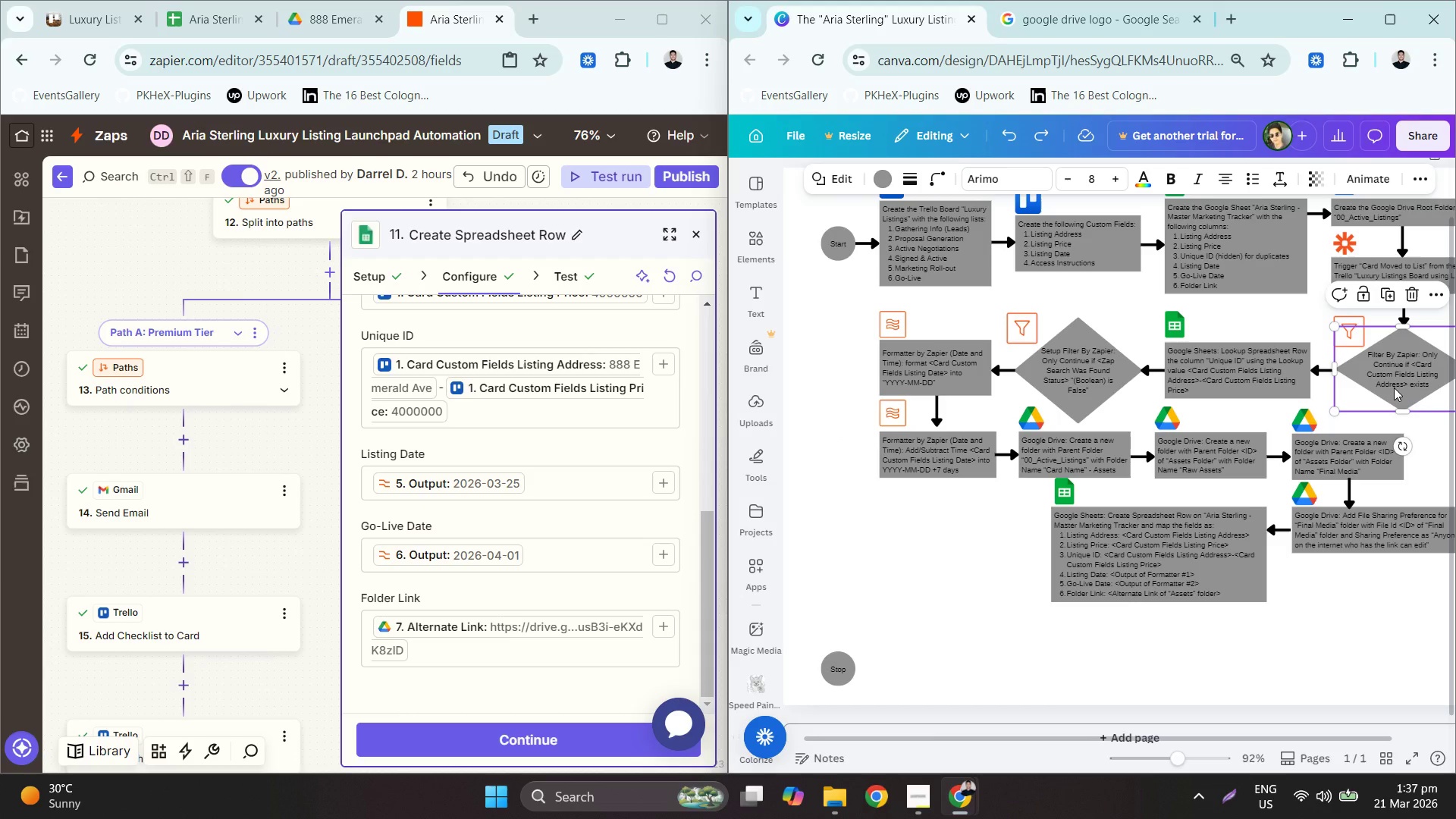 
key(Control+ControlLeft)
 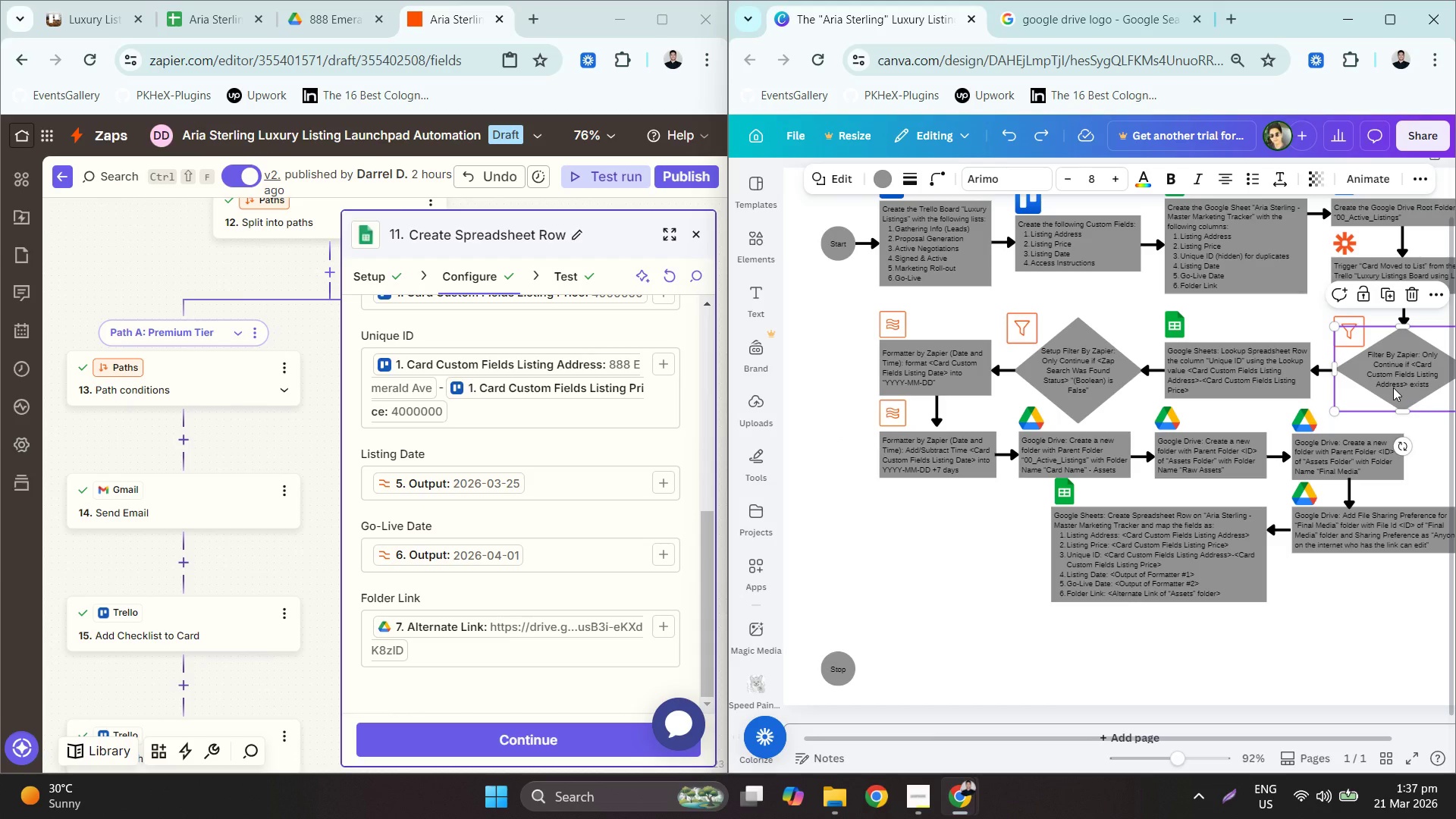 
key(Control+V)
 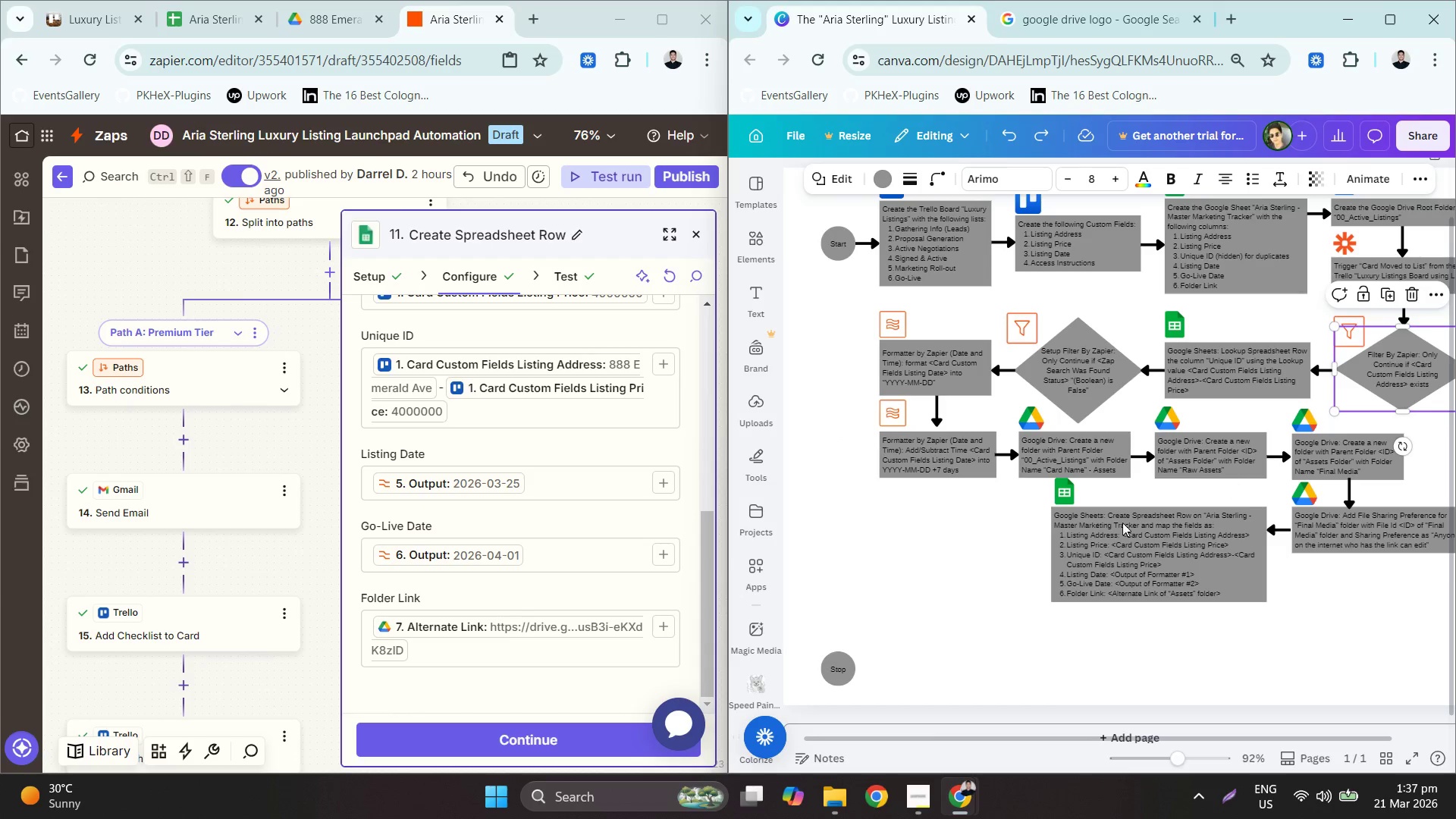 
left_click([1004, 551])
 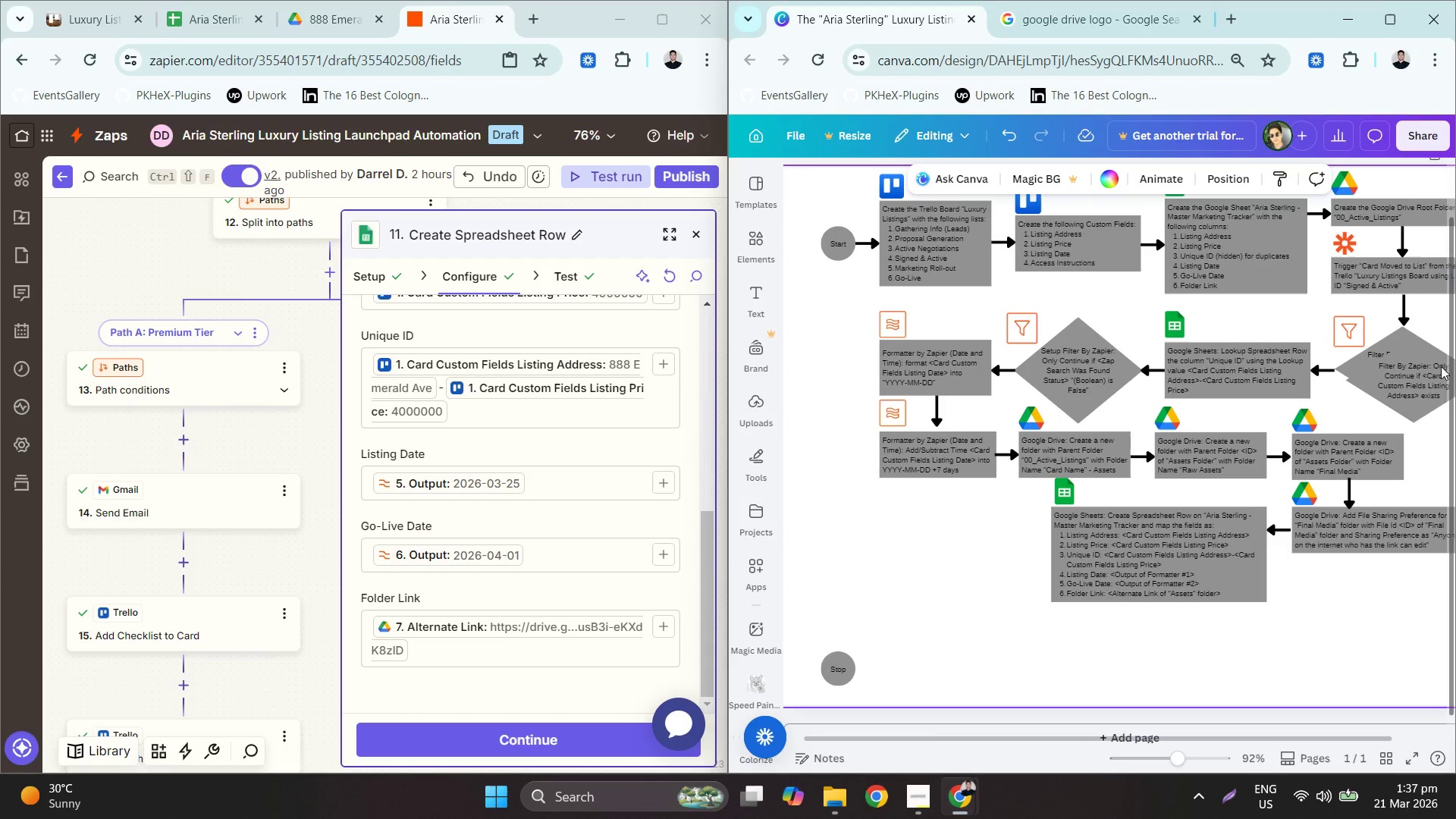 
left_click_drag(start_coordinate=[1405, 376], to_coordinate=[947, 548])
 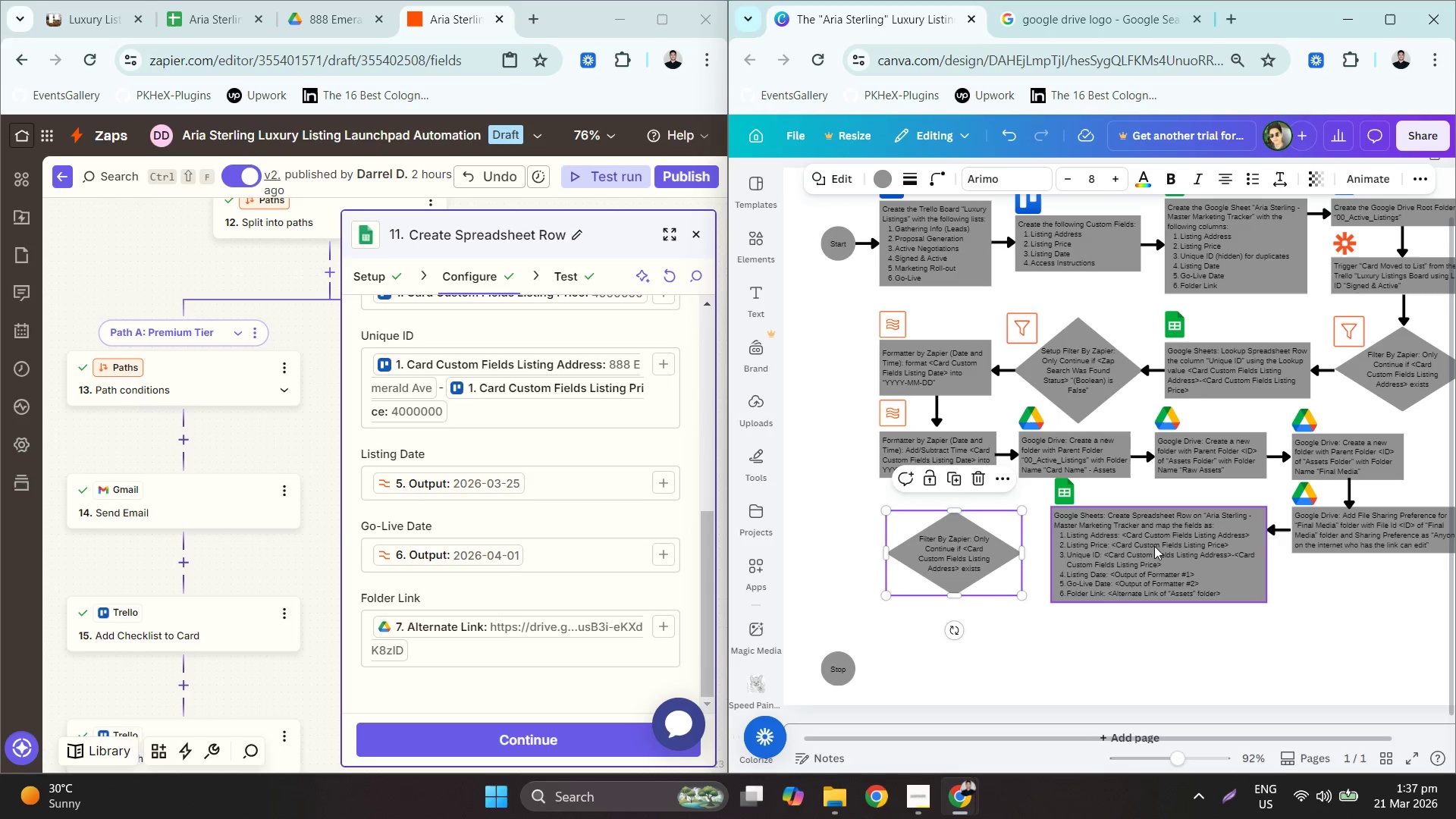 
wait(15.73)
 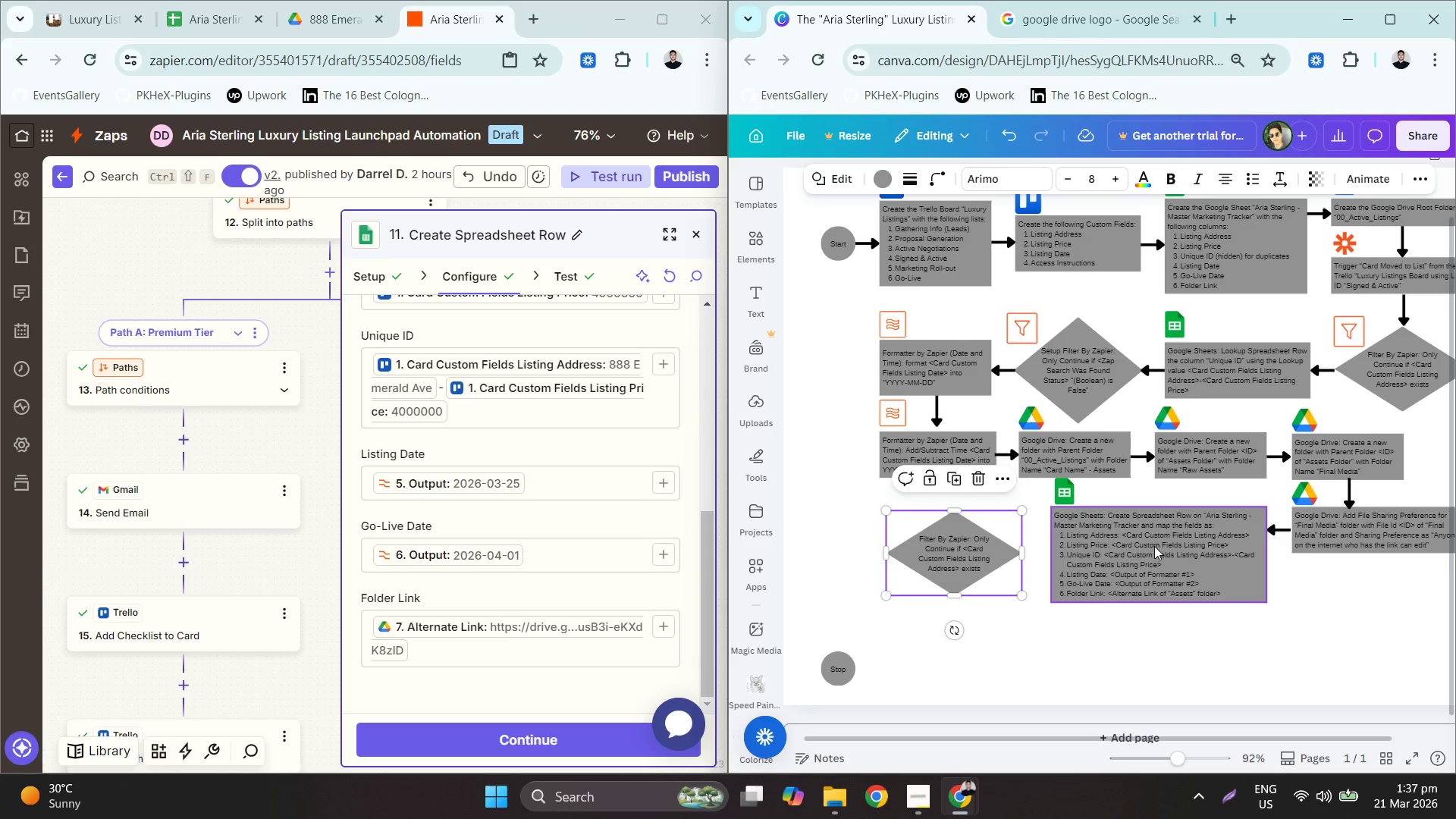 
left_click([1066, 534])
 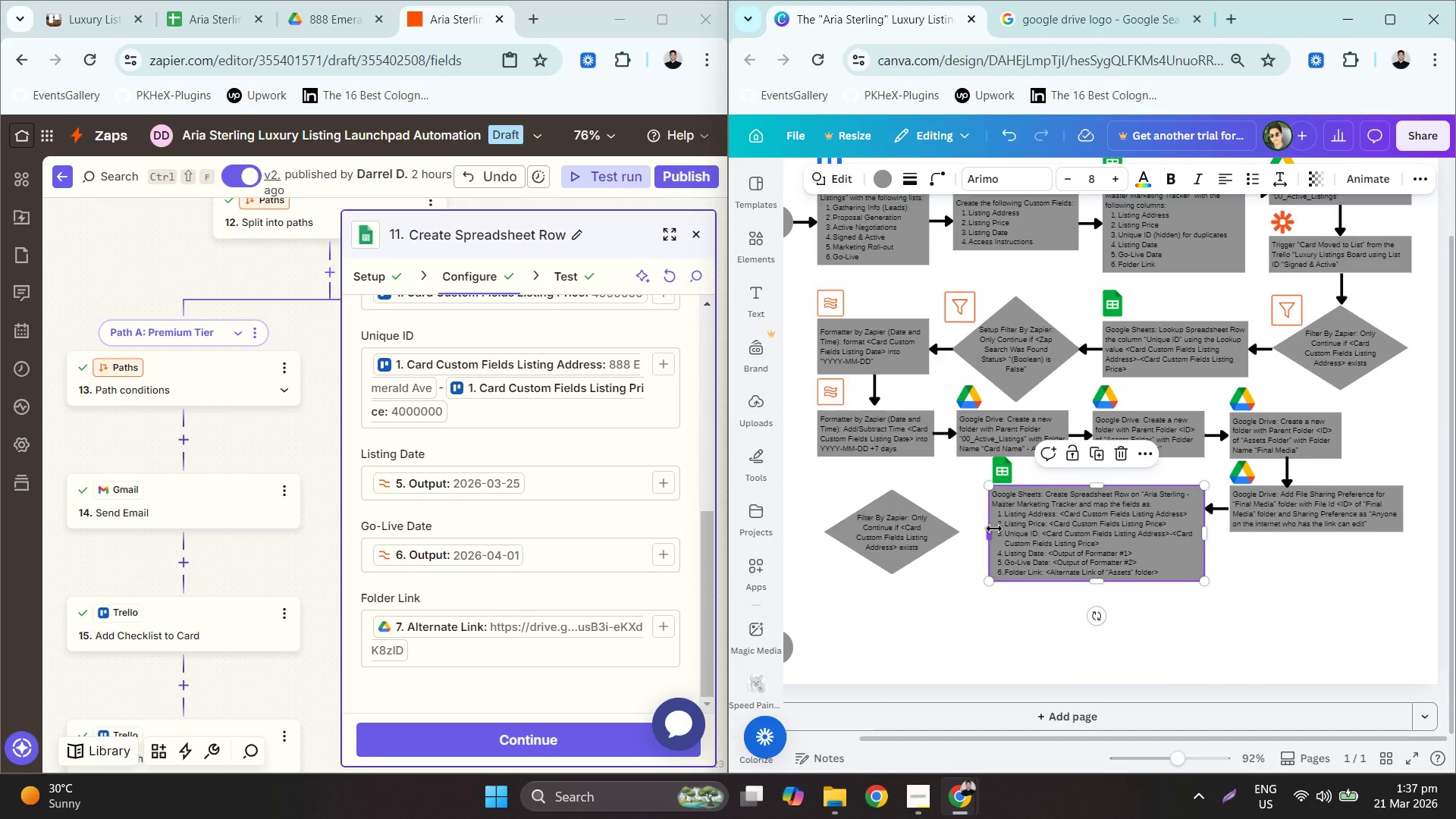 
left_click_drag(start_coordinate=[994, 529], to_coordinate=[1089, 535])
 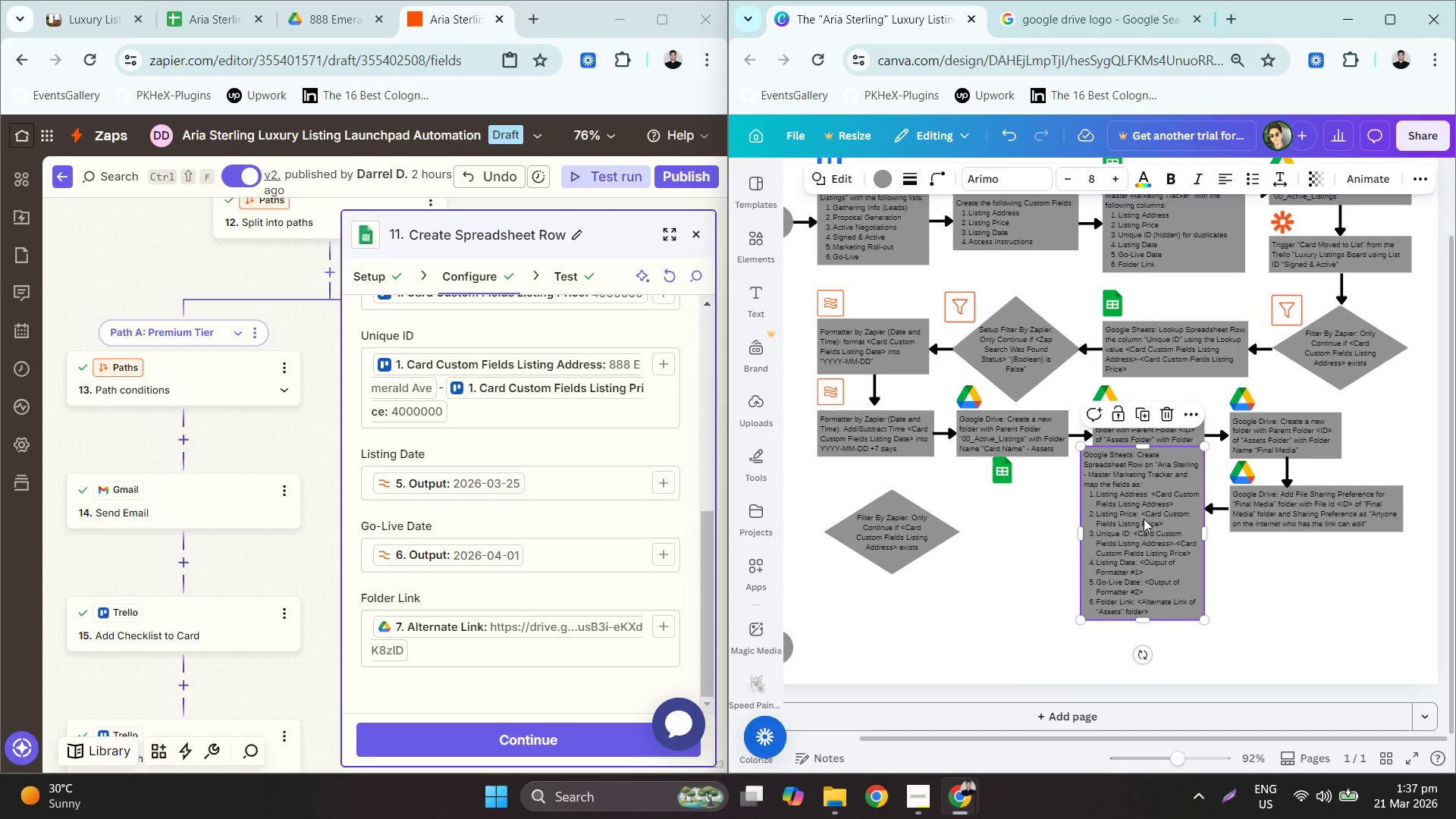 
left_click_drag(start_coordinate=[1144, 516], to_coordinate=[1146, 553])
 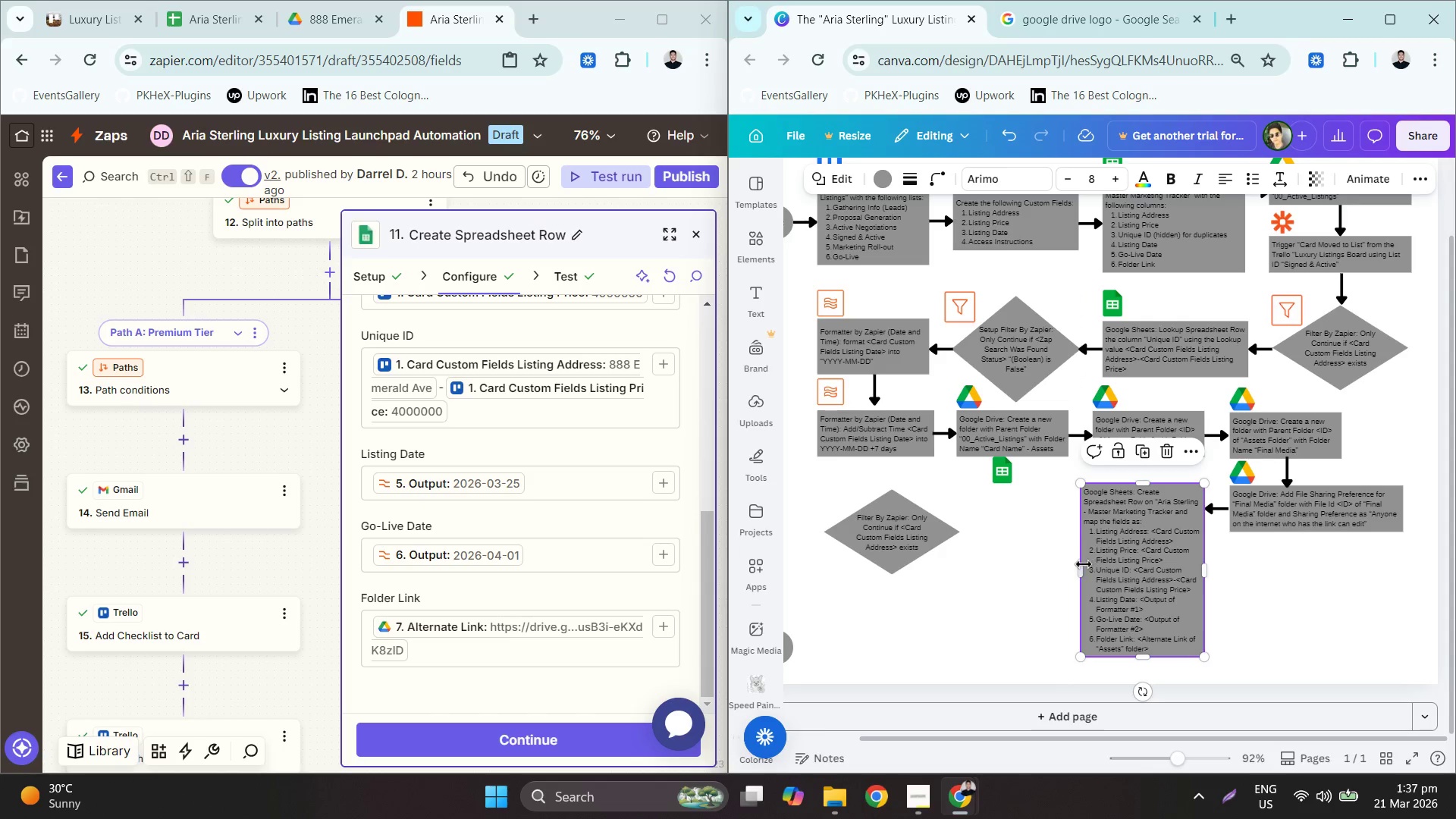 
left_click_drag(start_coordinate=[1084, 564], to_coordinate=[1052, 559])
 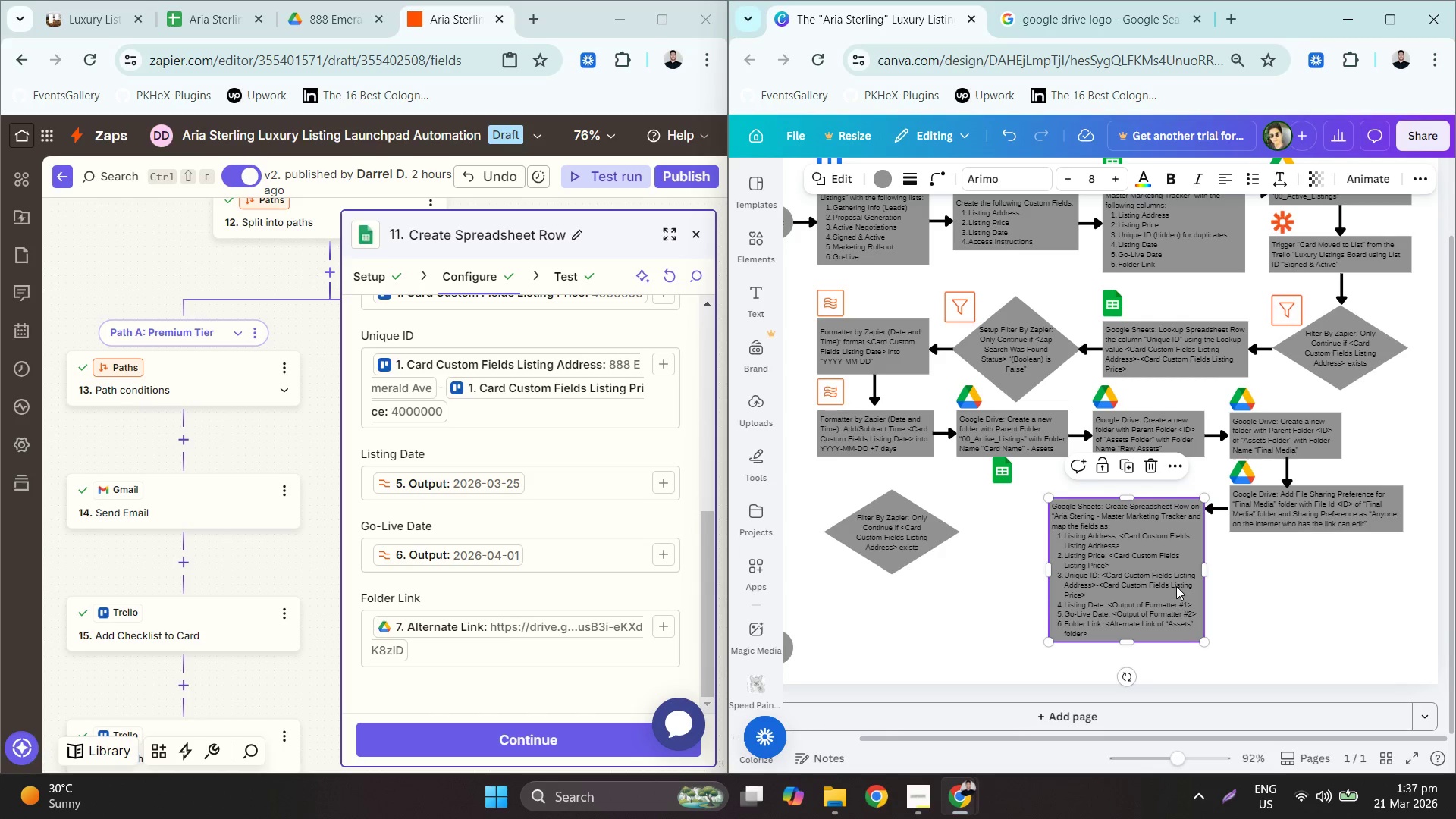 
left_click_drag(start_coordinate=[1157, 587], to_coordinate=[1157, 574])
 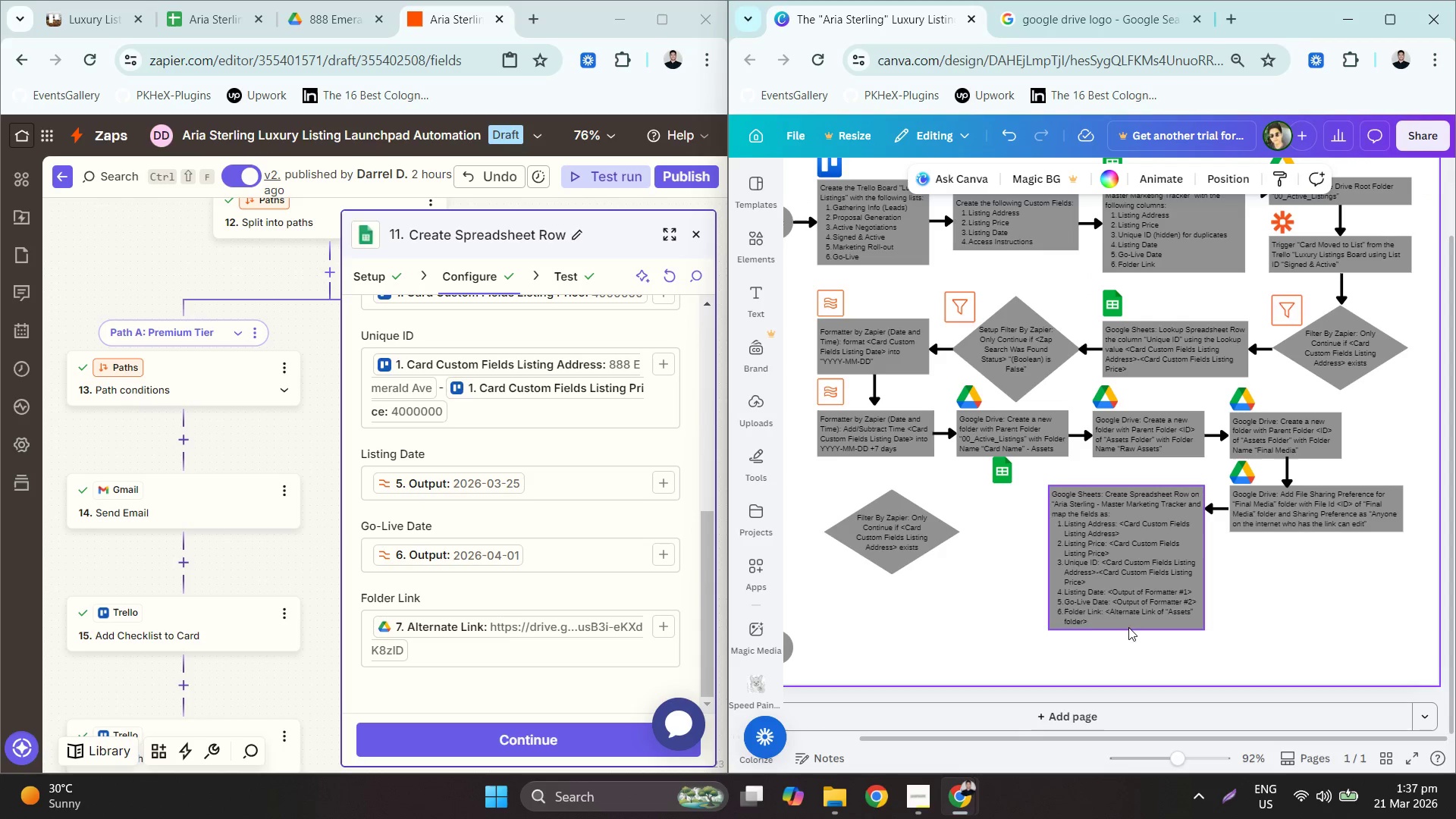 
left_click_drag(start_coordinate=[902, 528], to_coordinate=[968, 527])
 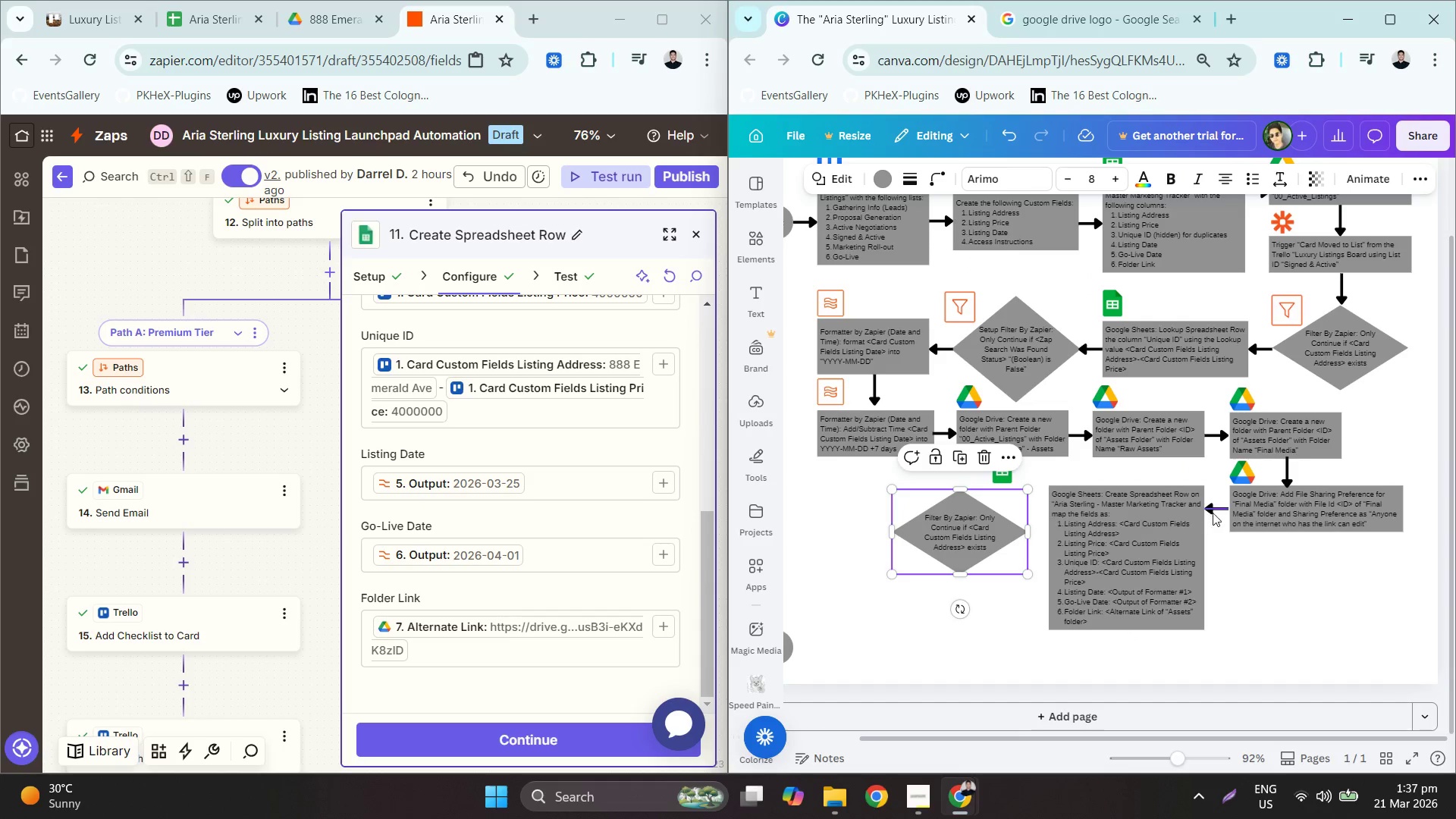 
key(Control+C)
 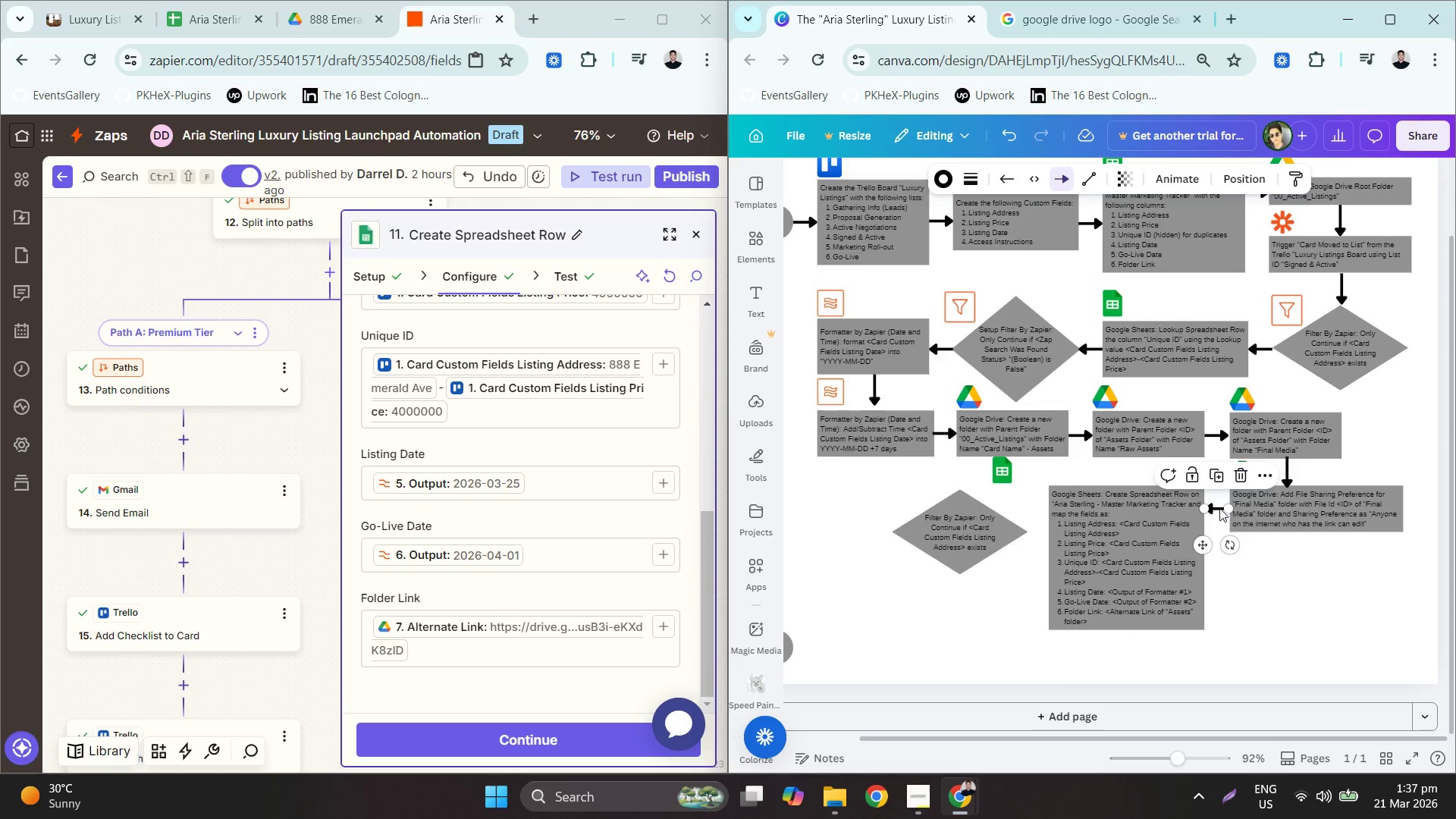 
key(Control+V)
 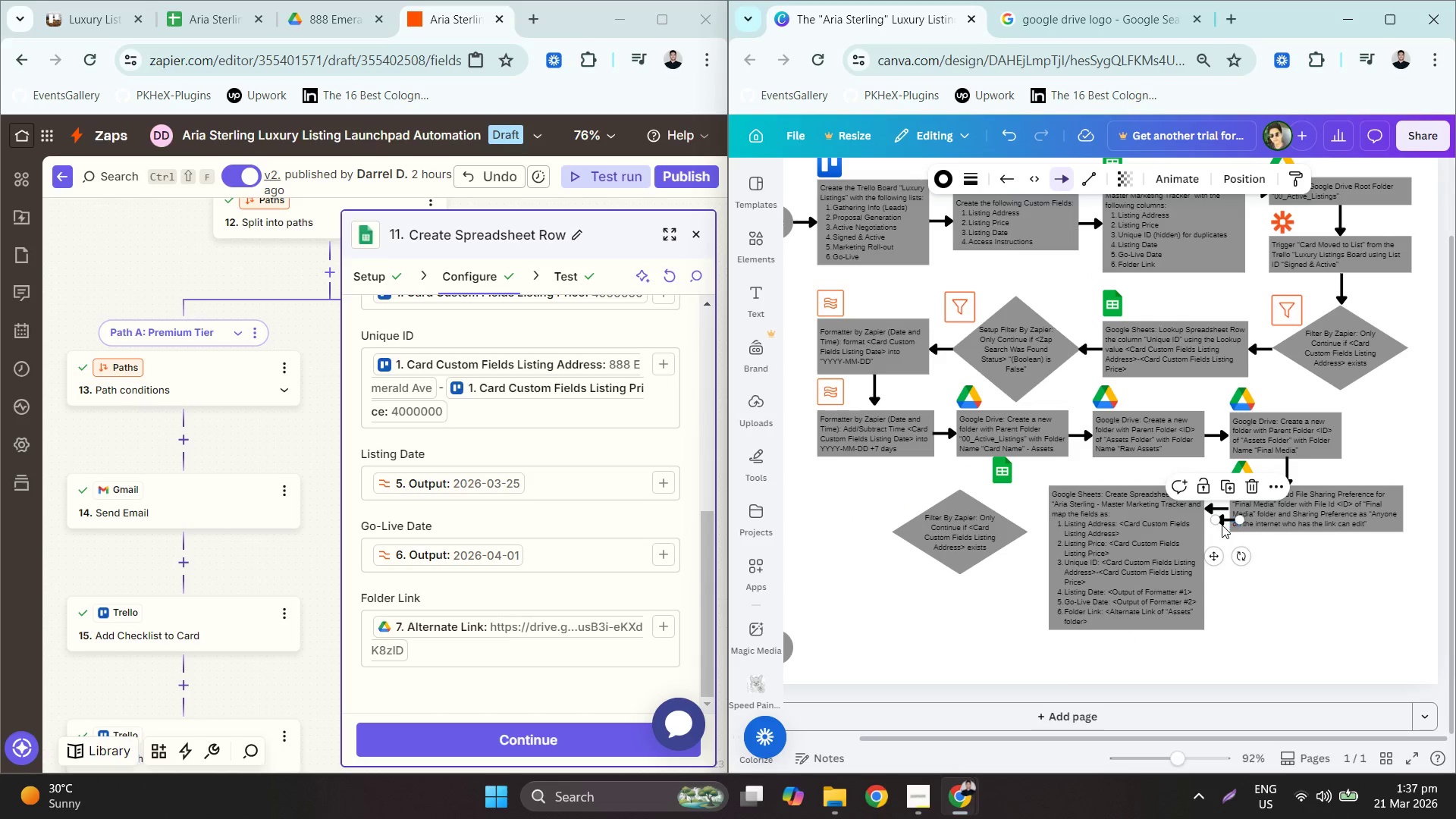 
left_click_drag(start_coordinate=[1227, 525], to_coordinate=[1040, 526])
 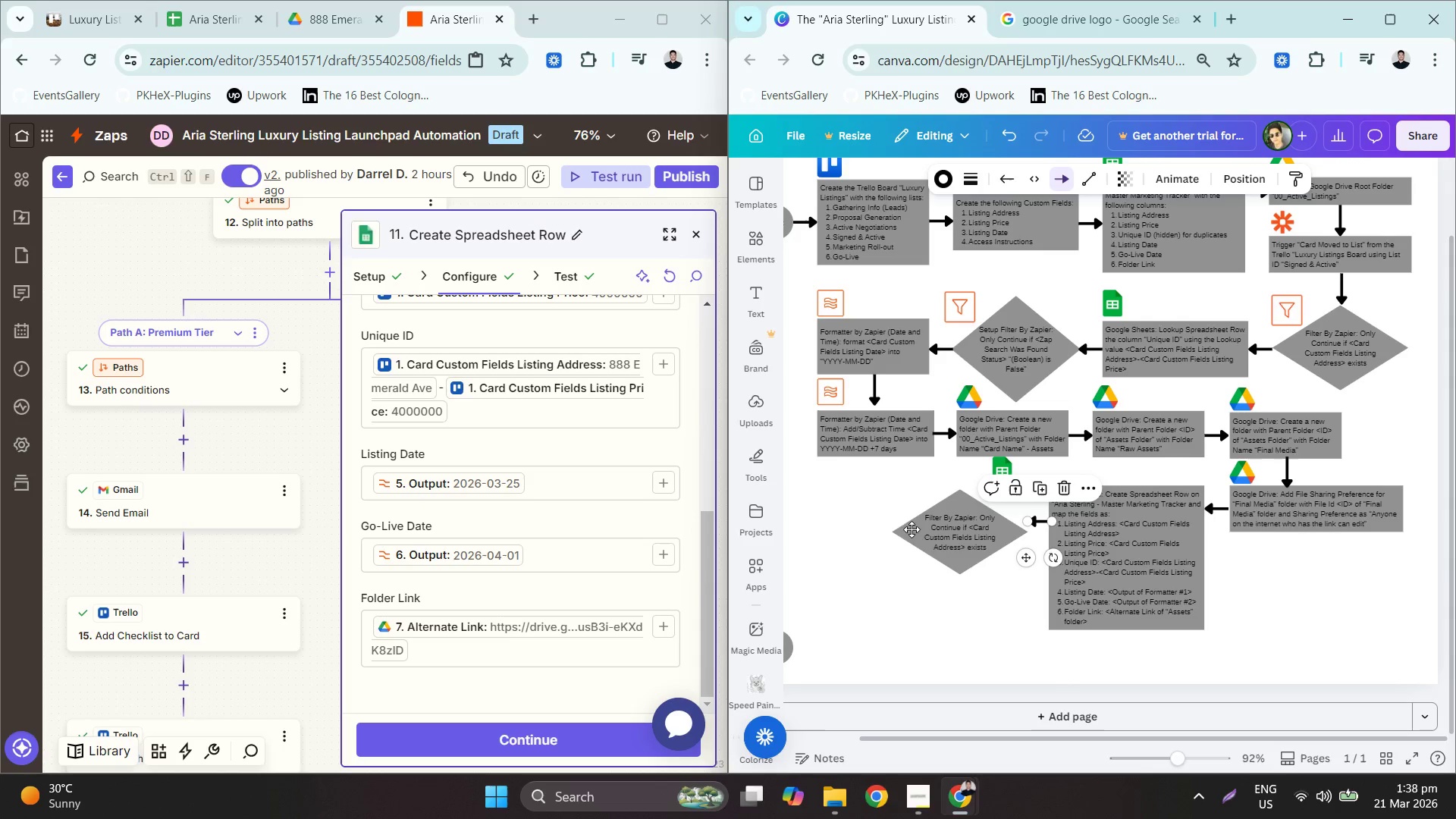 
left_click_drag(start_coordinate=[936, 534], to_coordinate=[946, 520])
 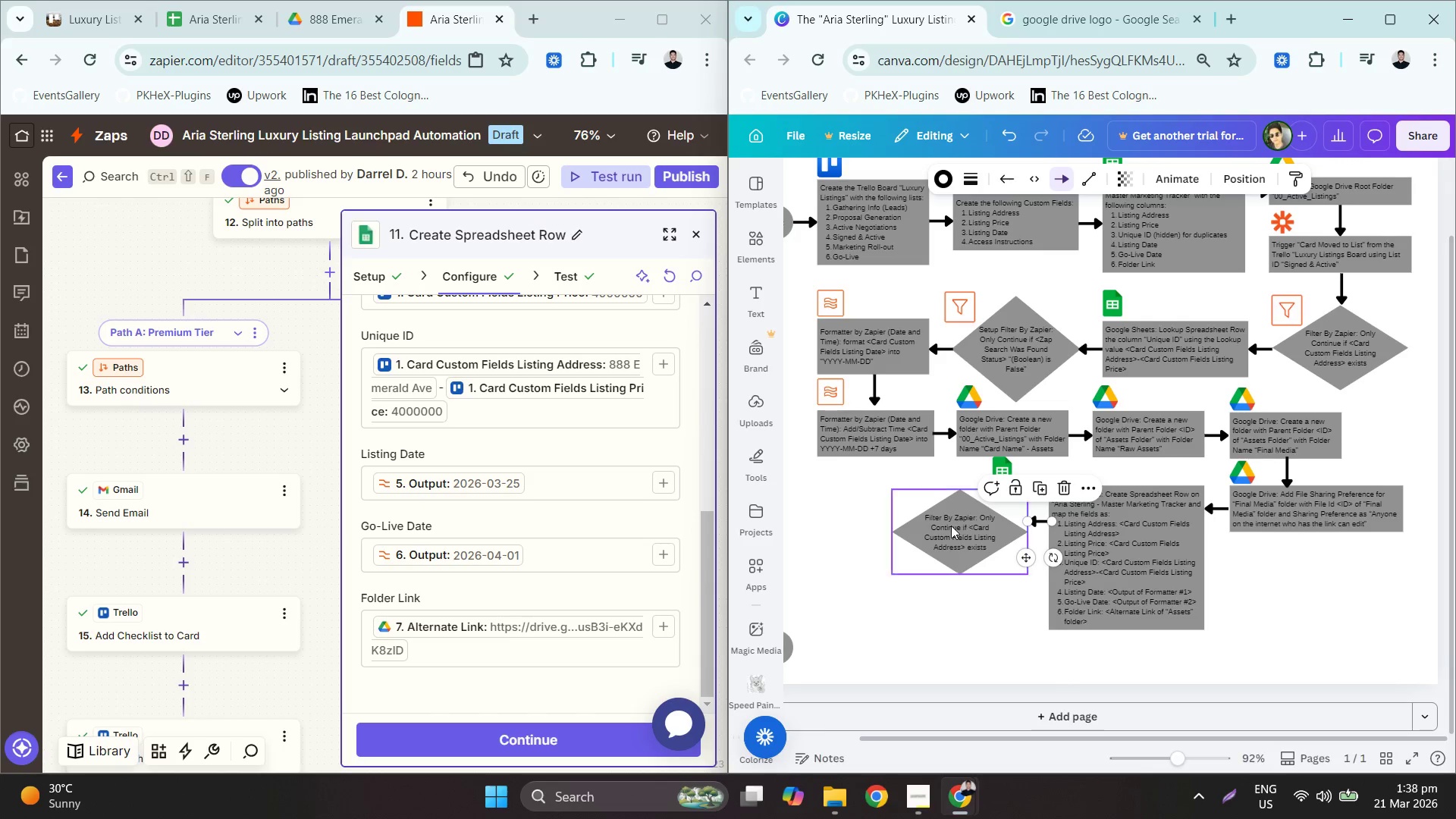 
left_click_drag(start_coordinate=[962, 529], to_coordinate=[940, 525])
 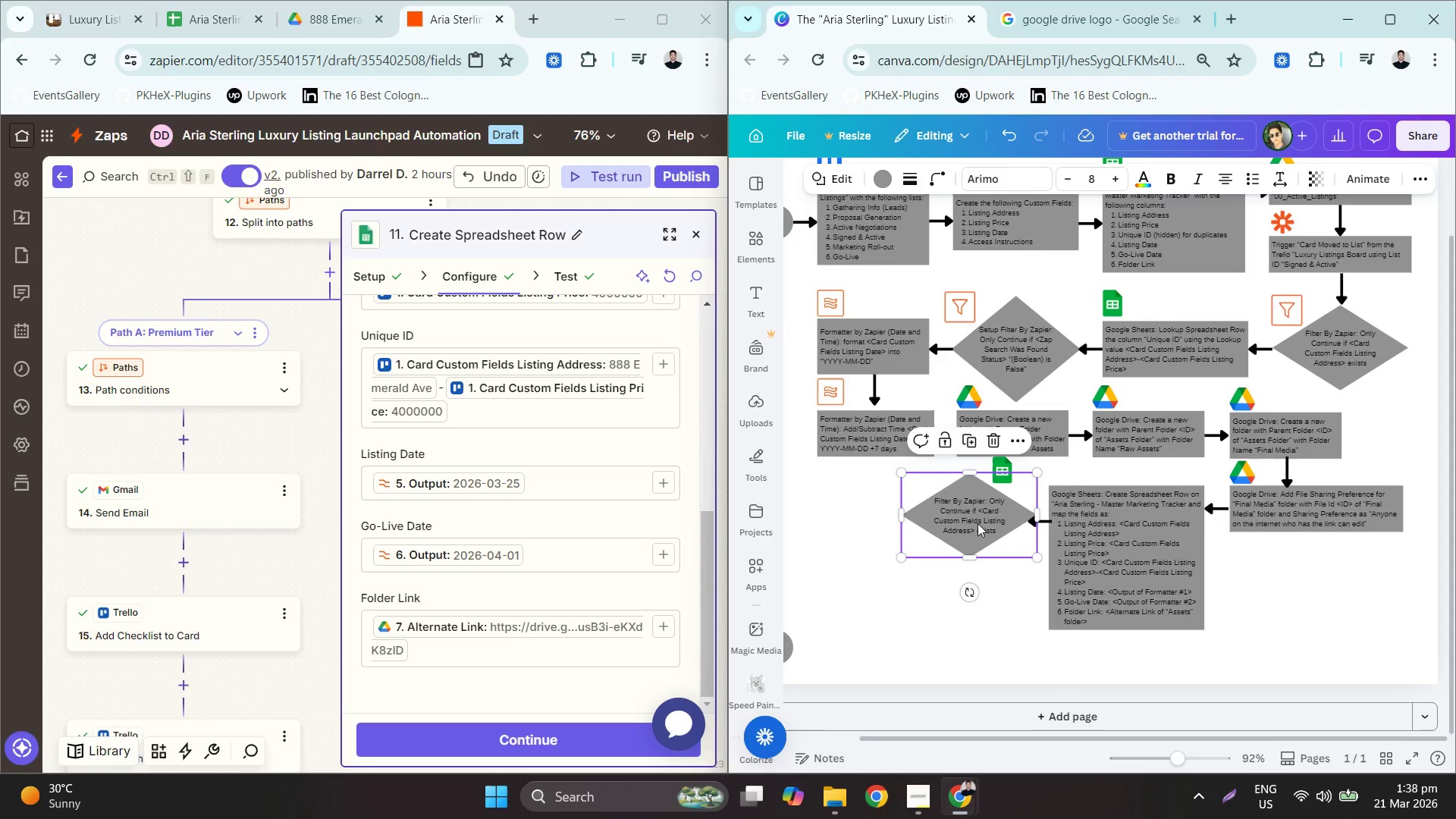 
left_click_drag(start_coordinate=[977, 521], to_coordinate=[968, 526])
 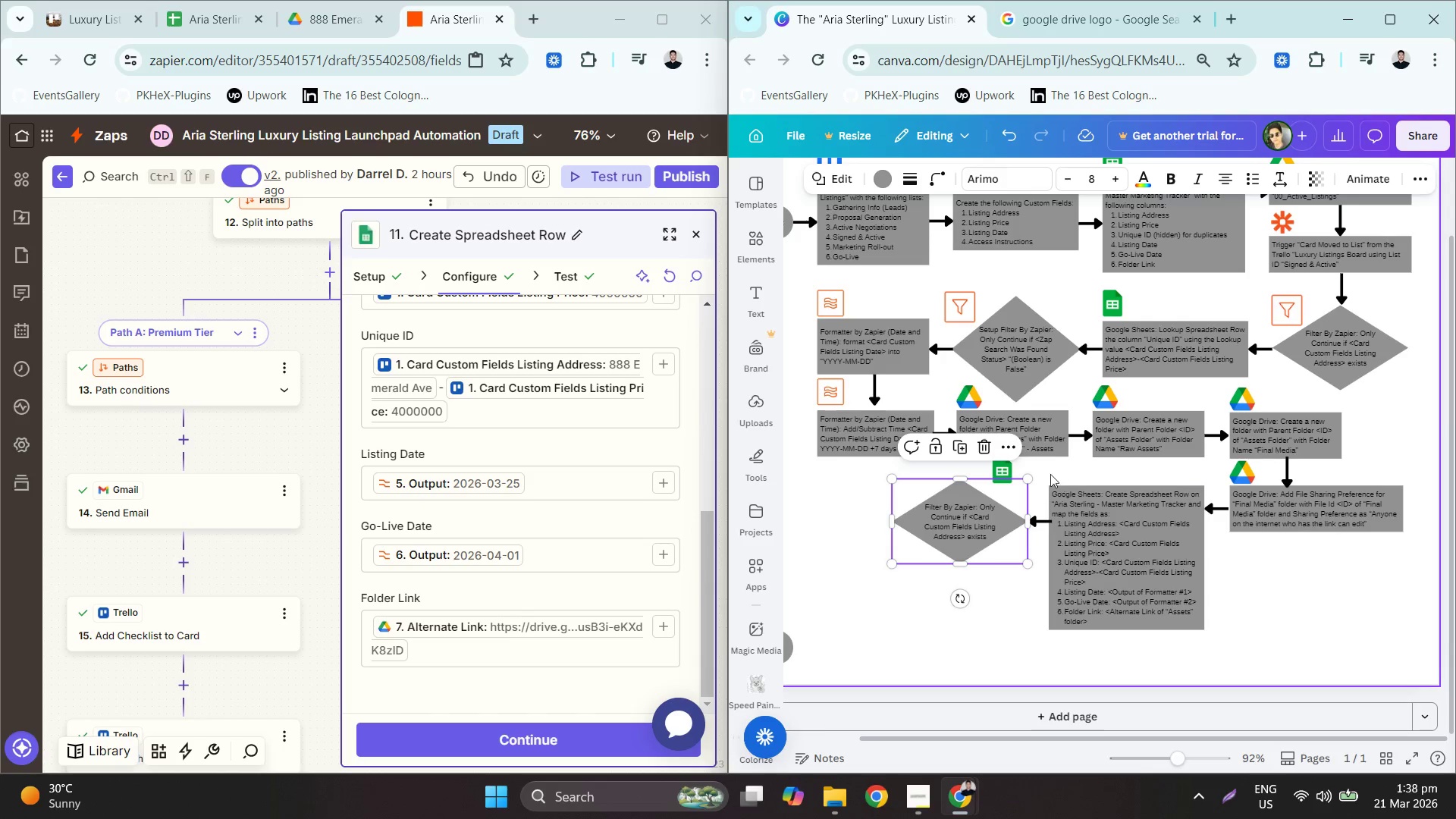 
left_click([1065, 469])
 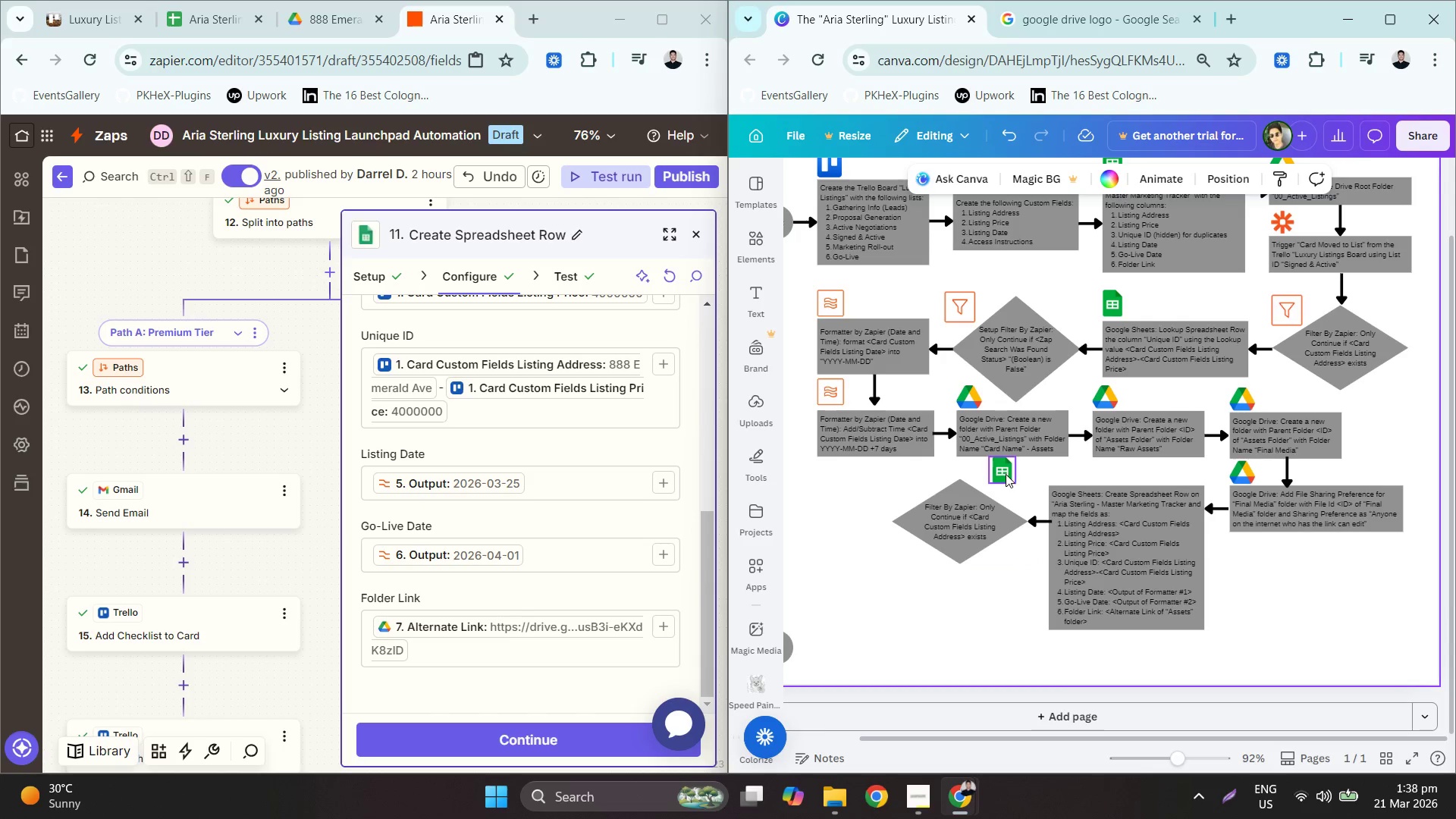 
left_click_drag(start_coordinate=[1006, 472], to_coordinate=[1063, 475])
 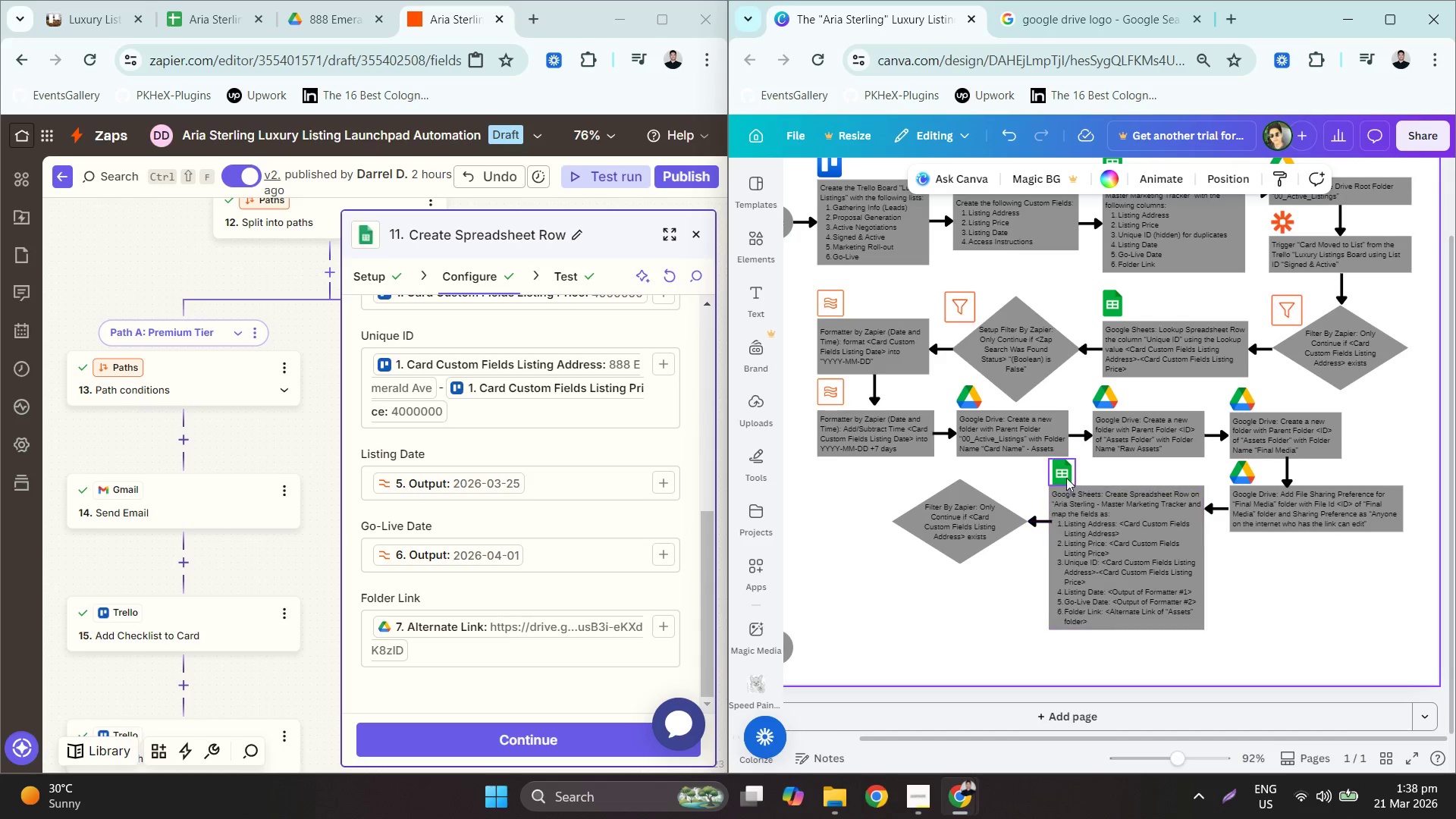 
left_click_drag(start_coordinate=[1073, 466], to_coordinate=[1067, 466])
 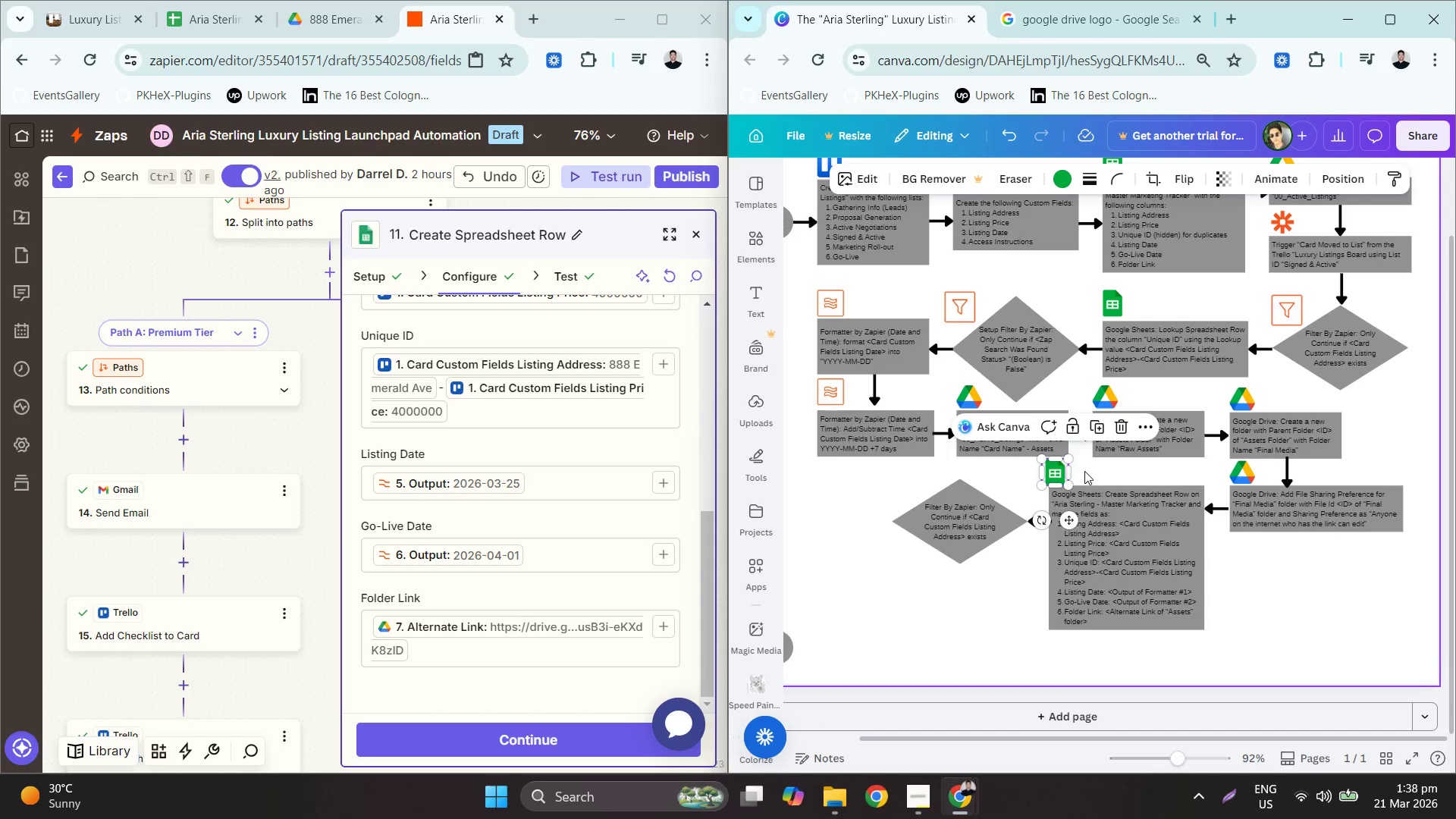 
key(ArrowRight)
 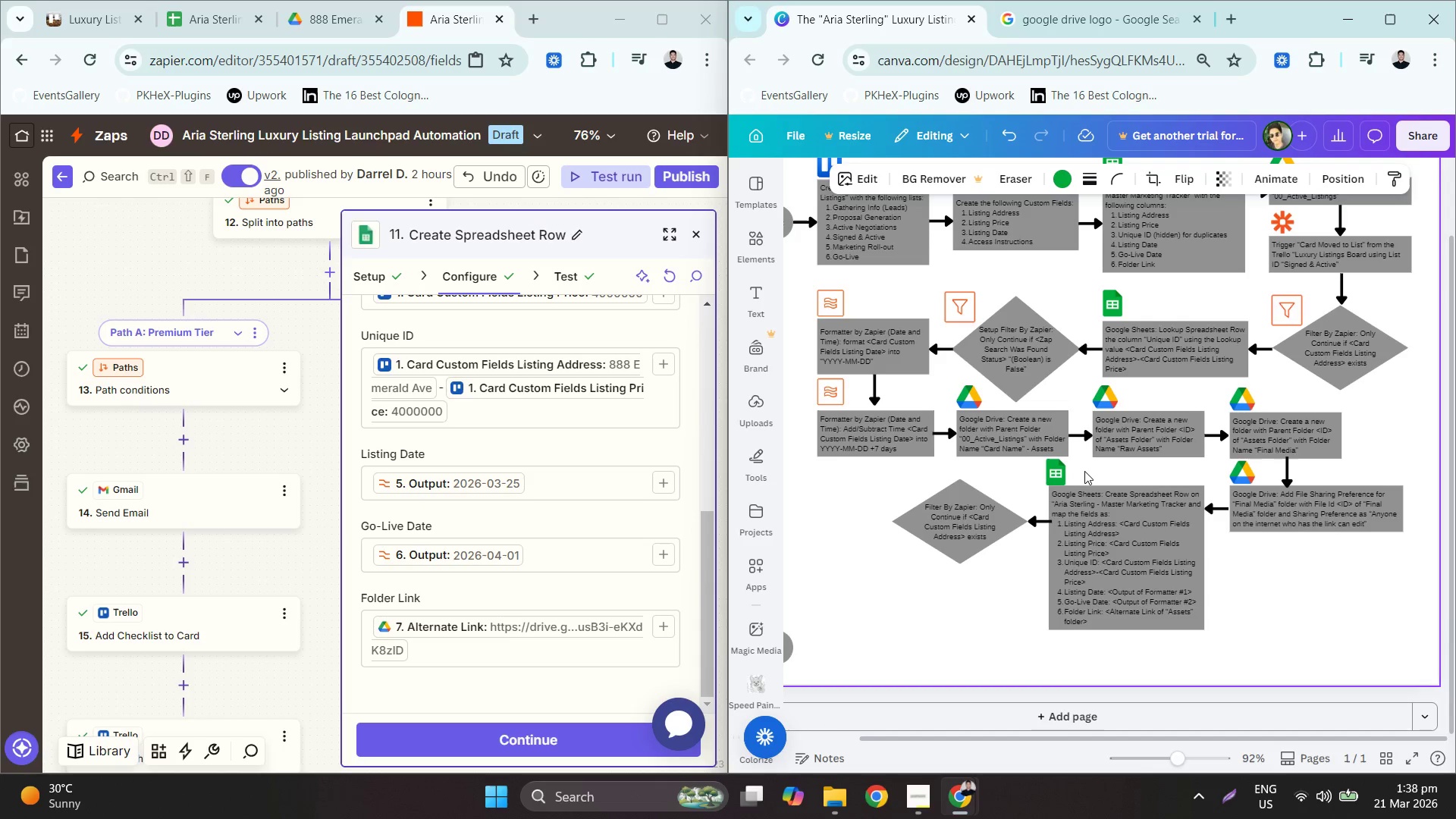 
key(ArrowRight)
 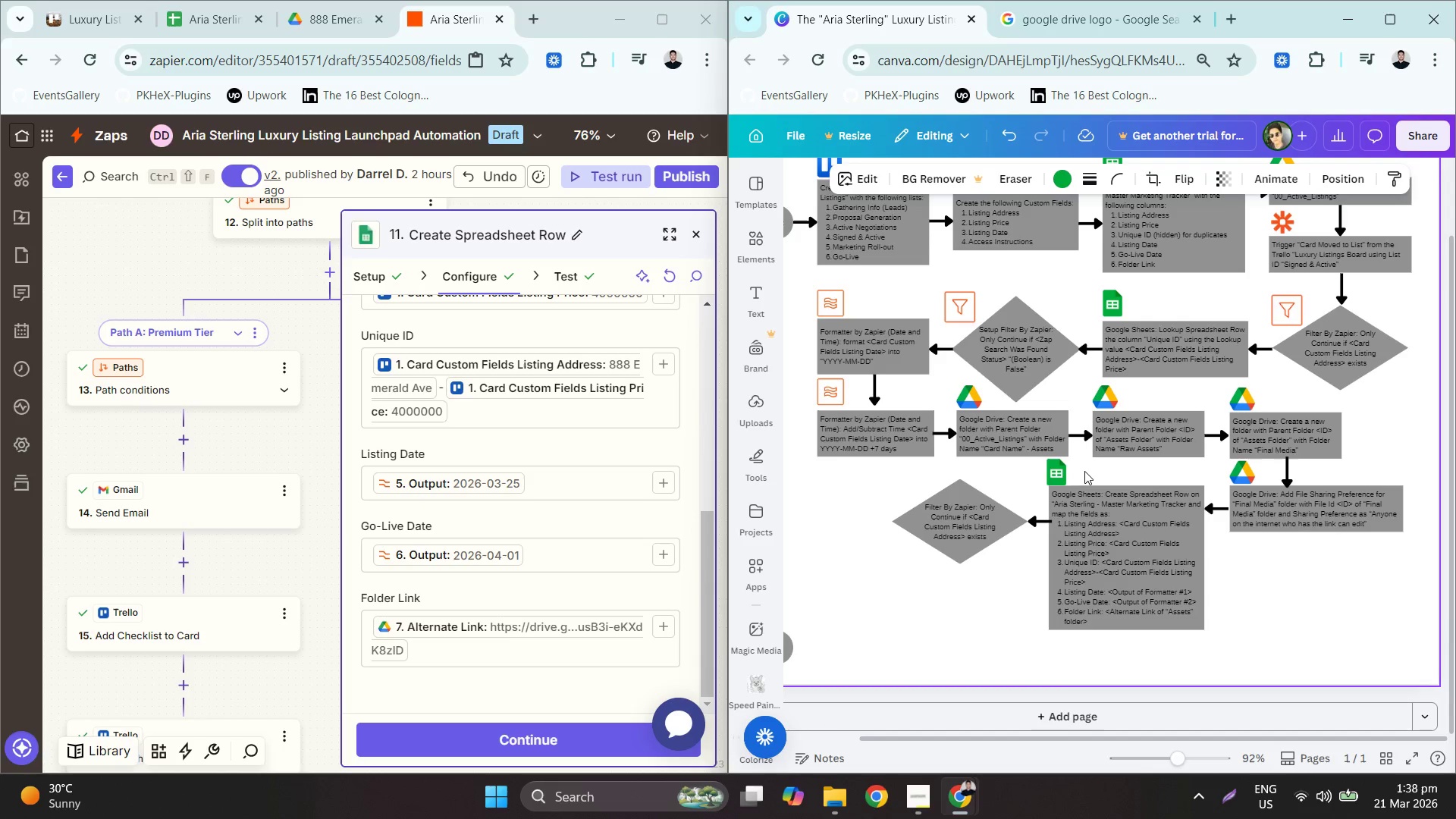 
key(ArrowRight)
 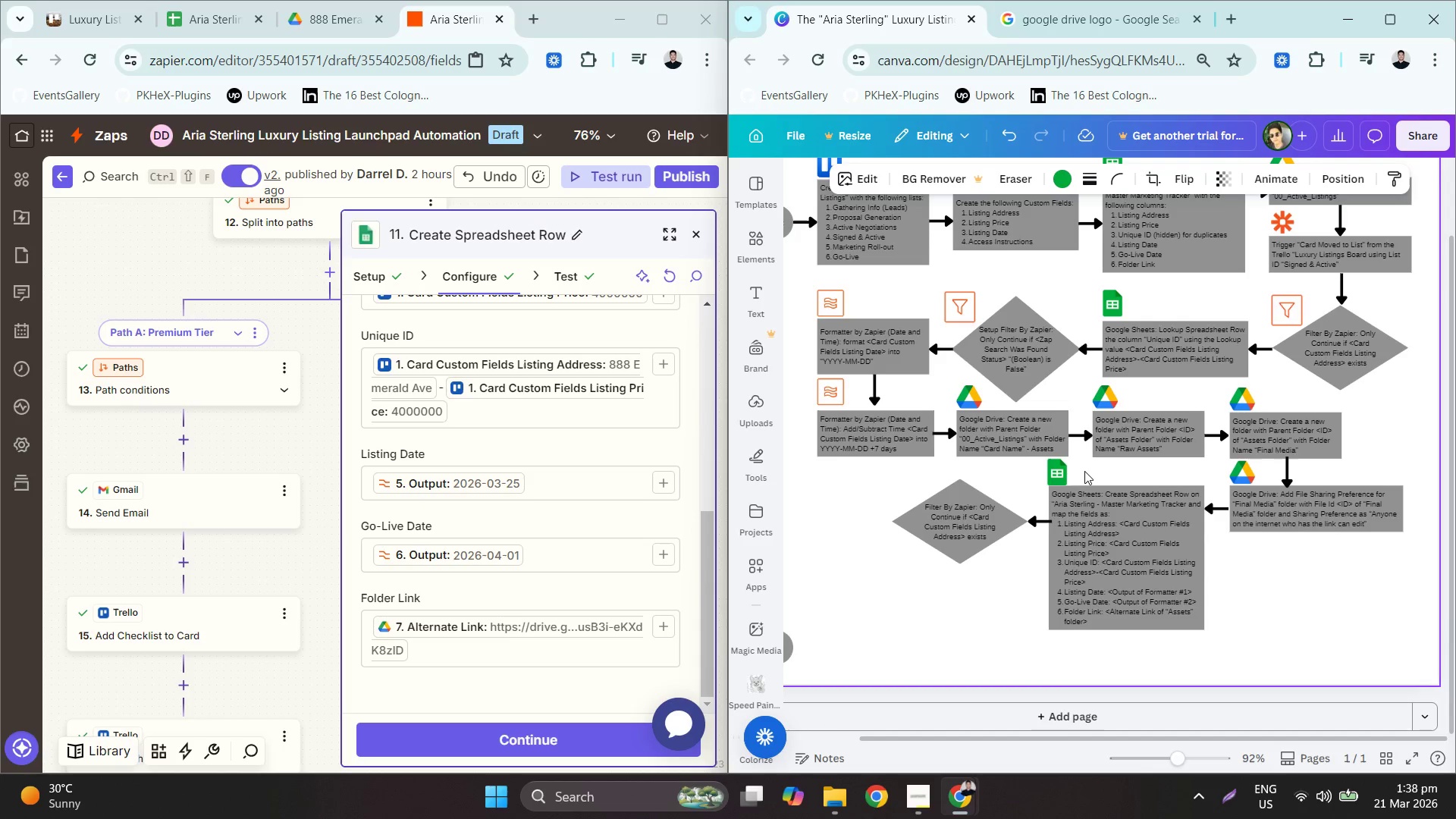 
key(ArrowRight)
 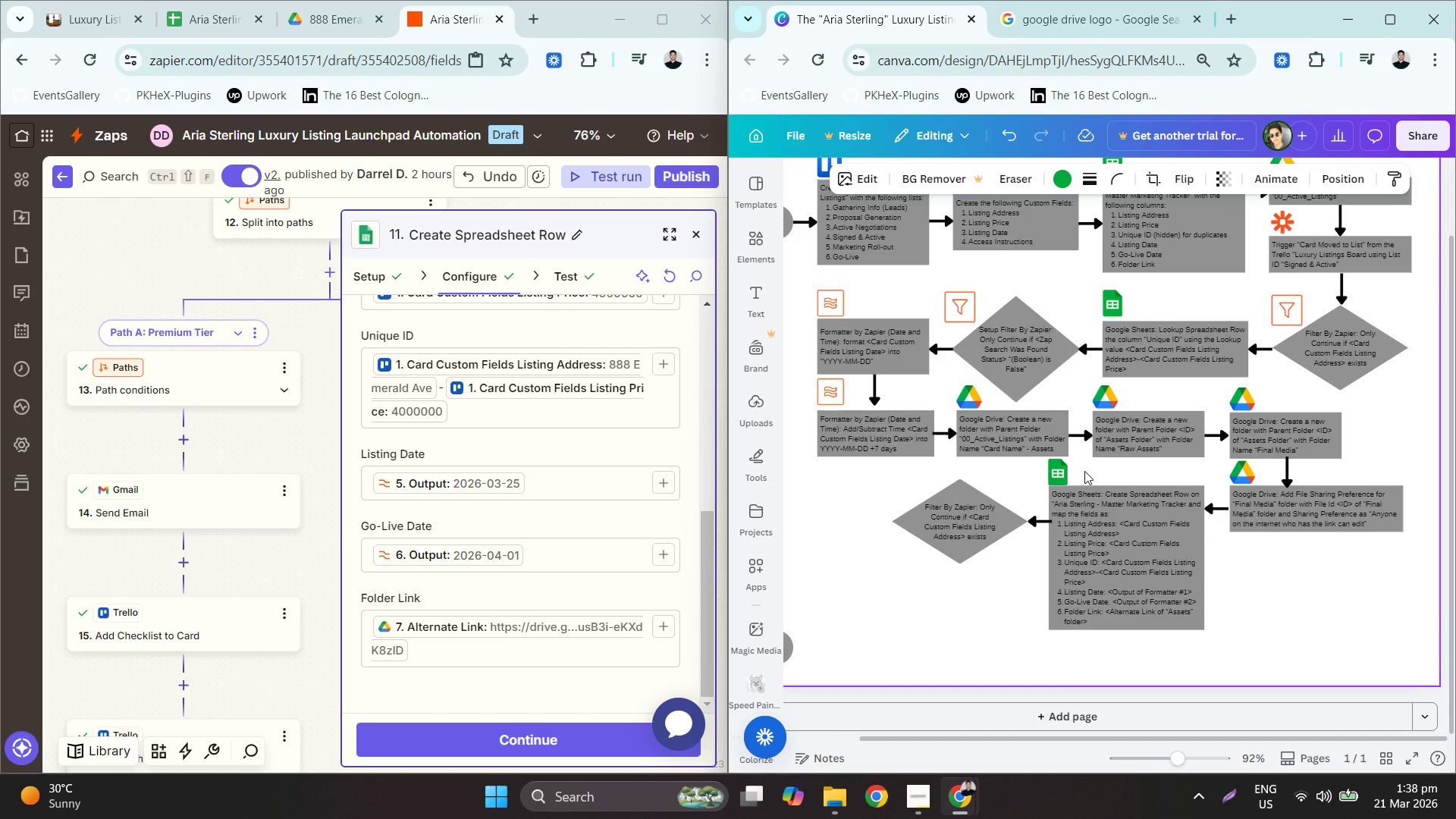 
key(ArrowRight)
 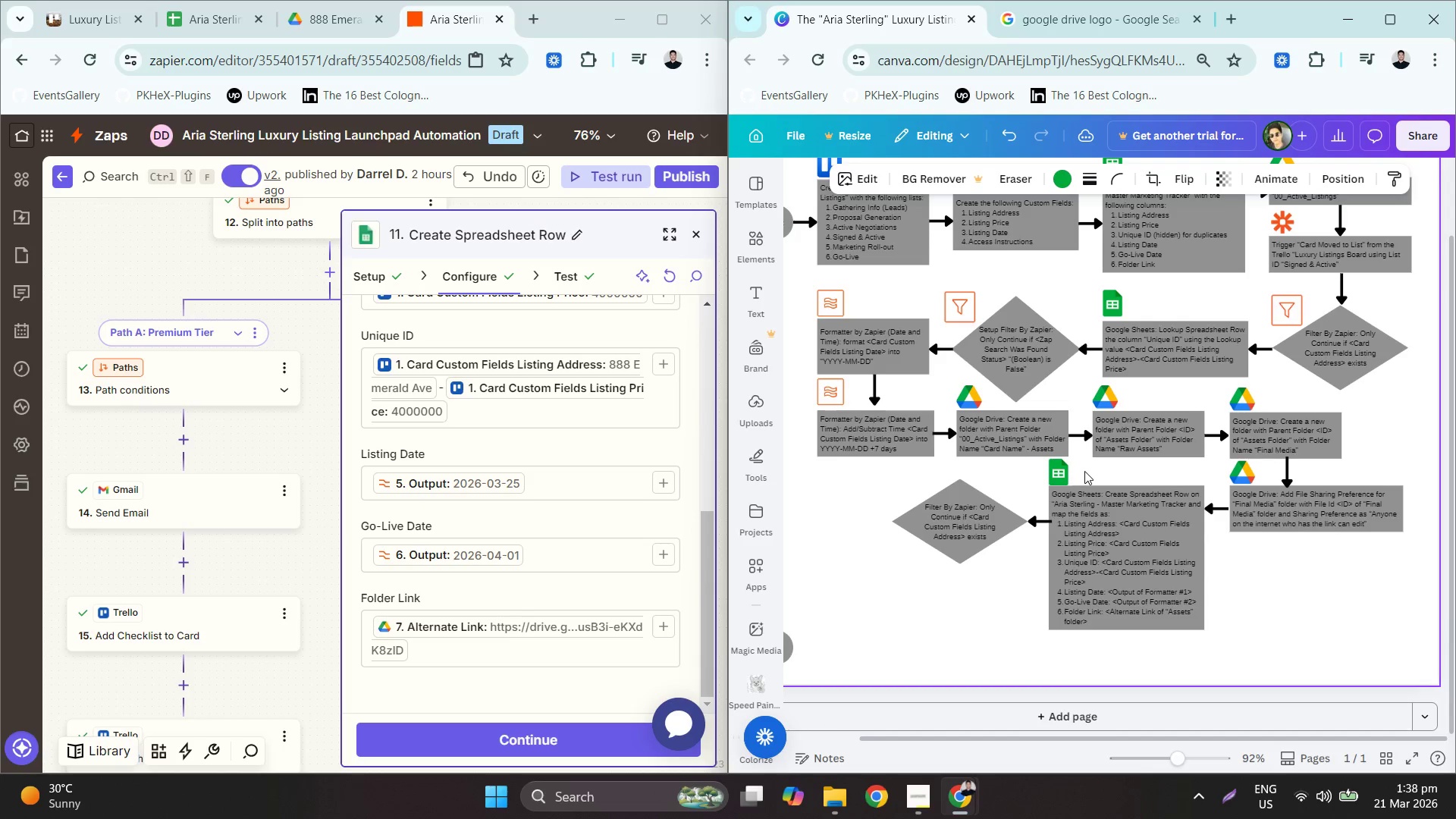 
left_click([1119, 468])
 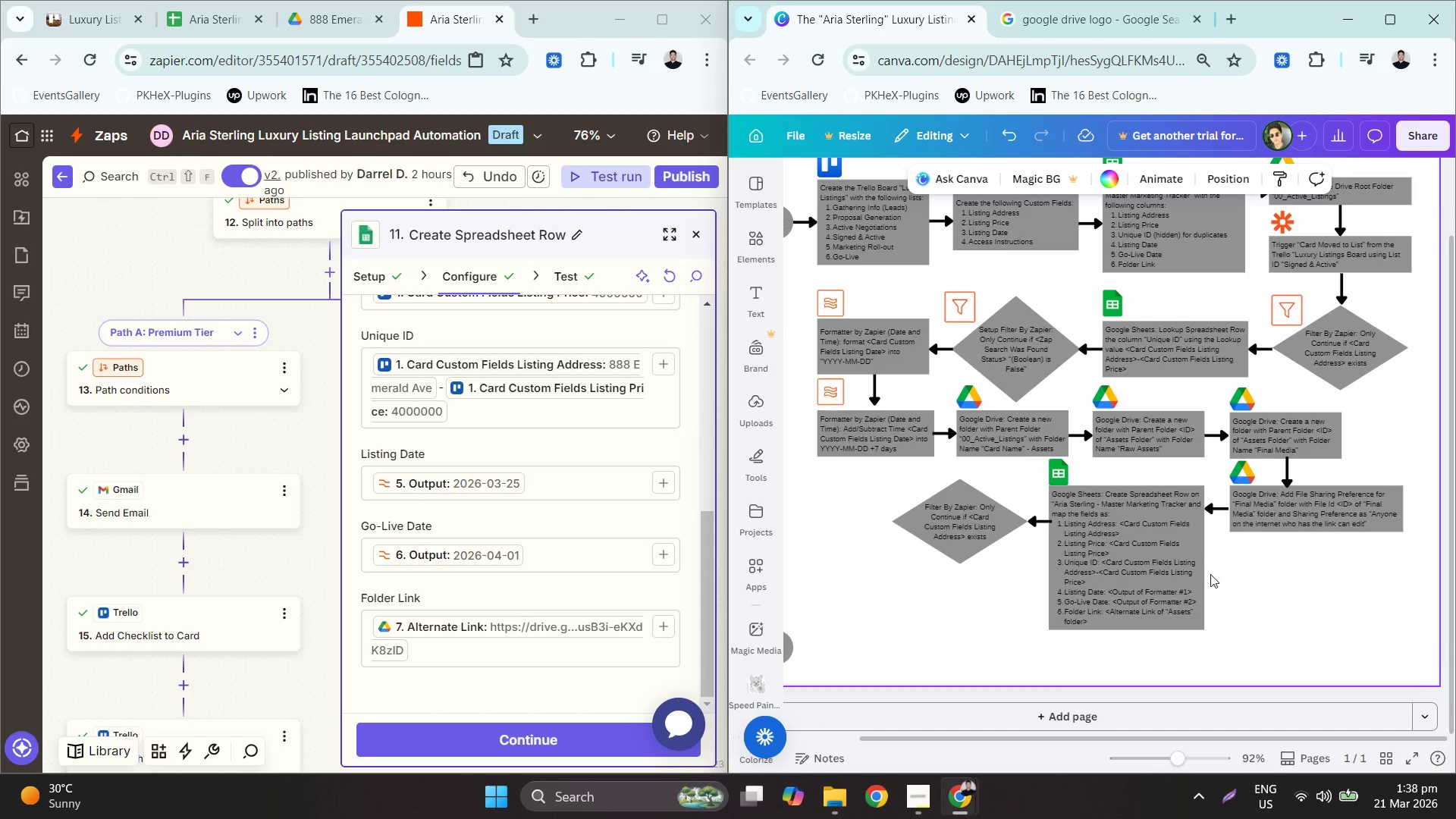 
hold_key(key=ControlLeft, duration=0.47)
scroll: coordinate [1216, 582], scroll_direction: up, amount: 2.0
 